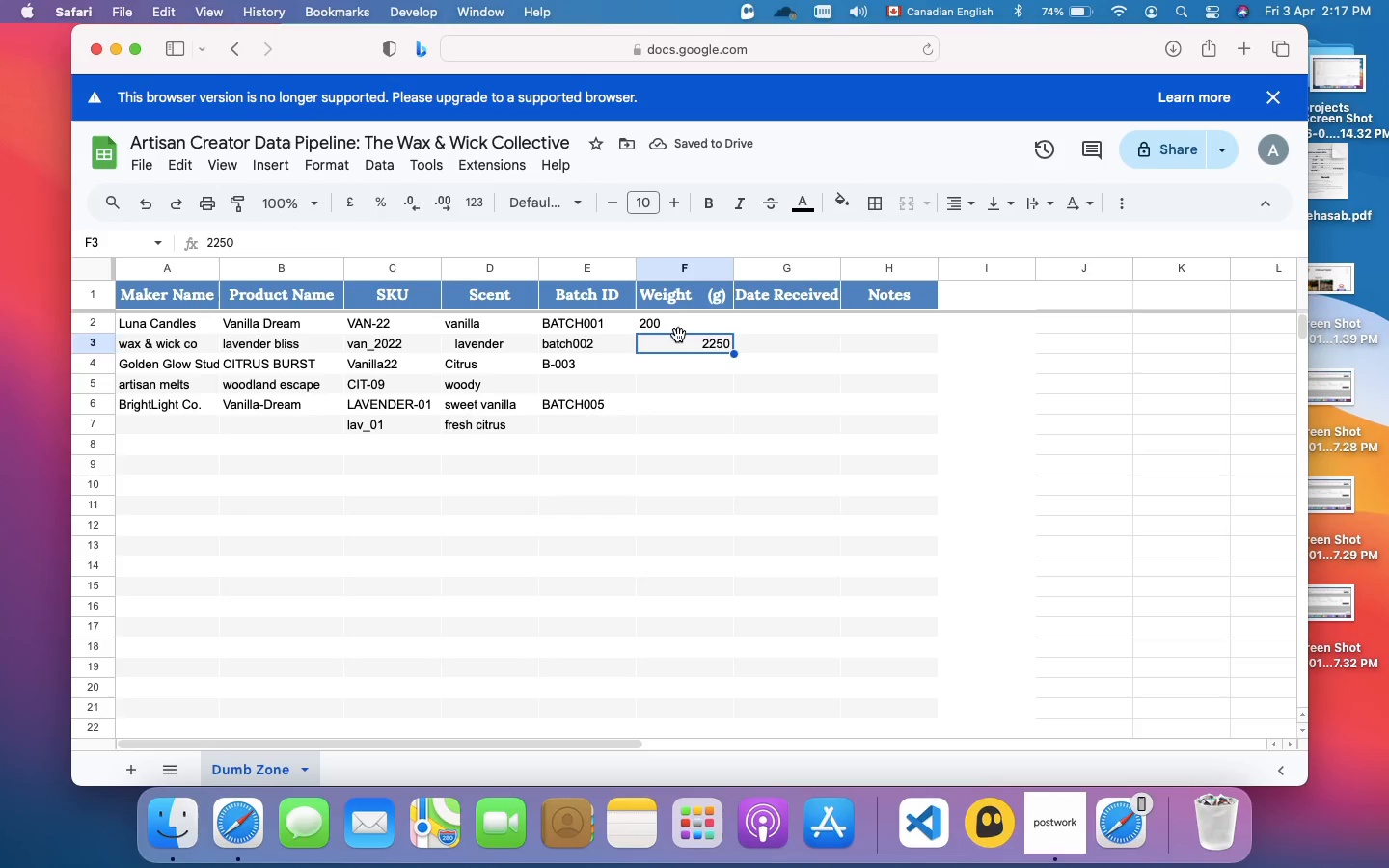 
left_click([665, 264])
 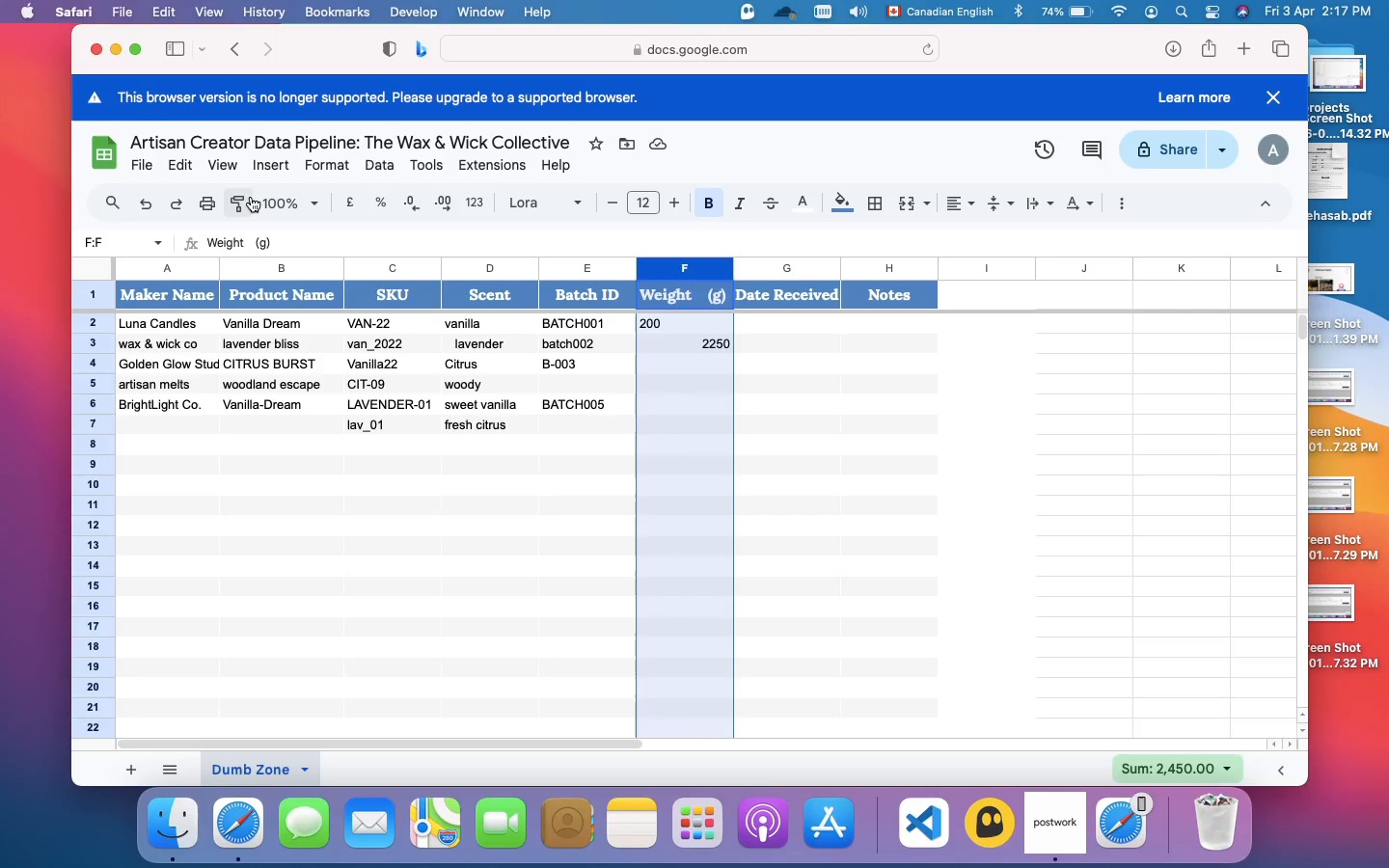 
mouse_move([303, 197])
 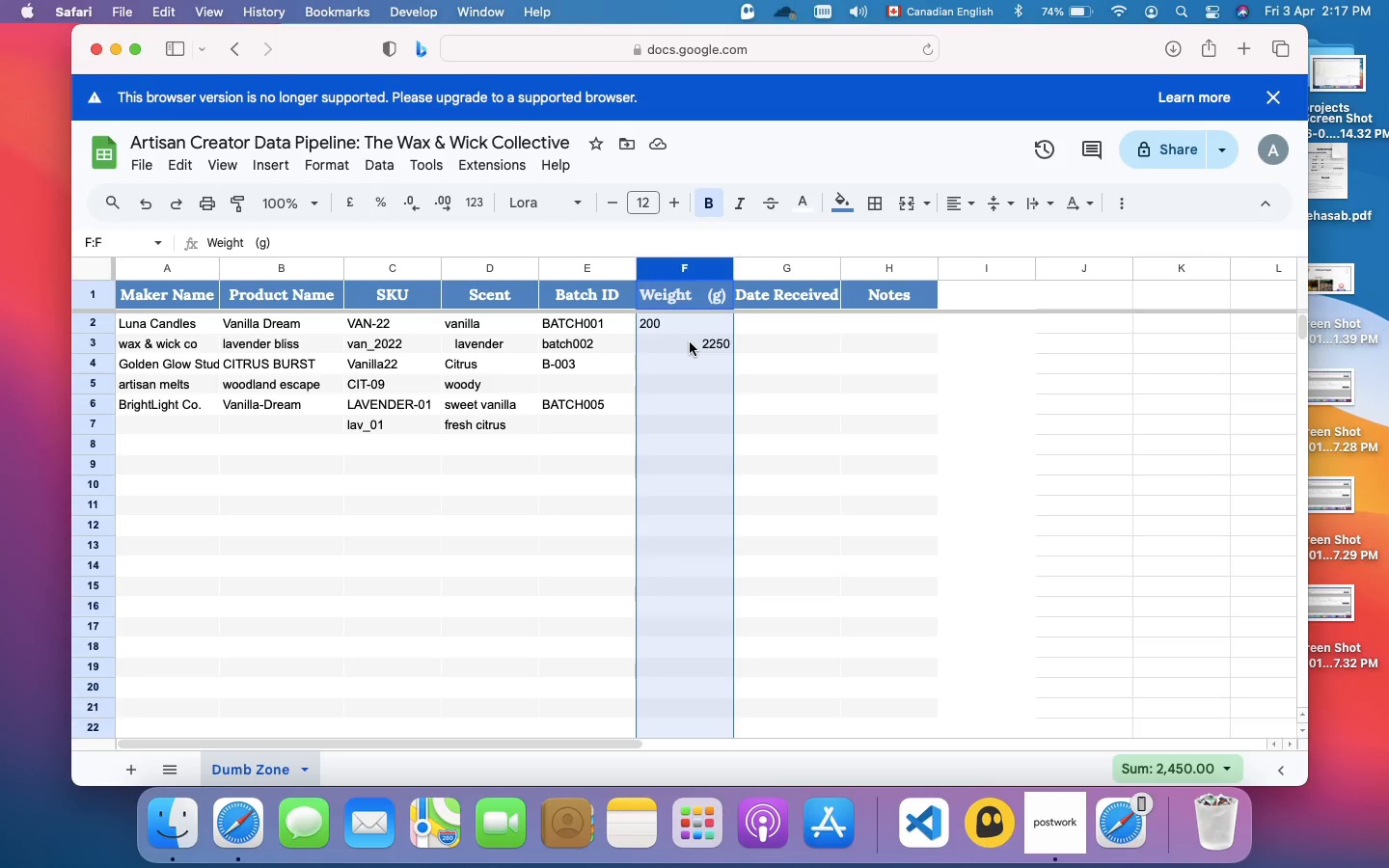 
double_click([690, 342])
 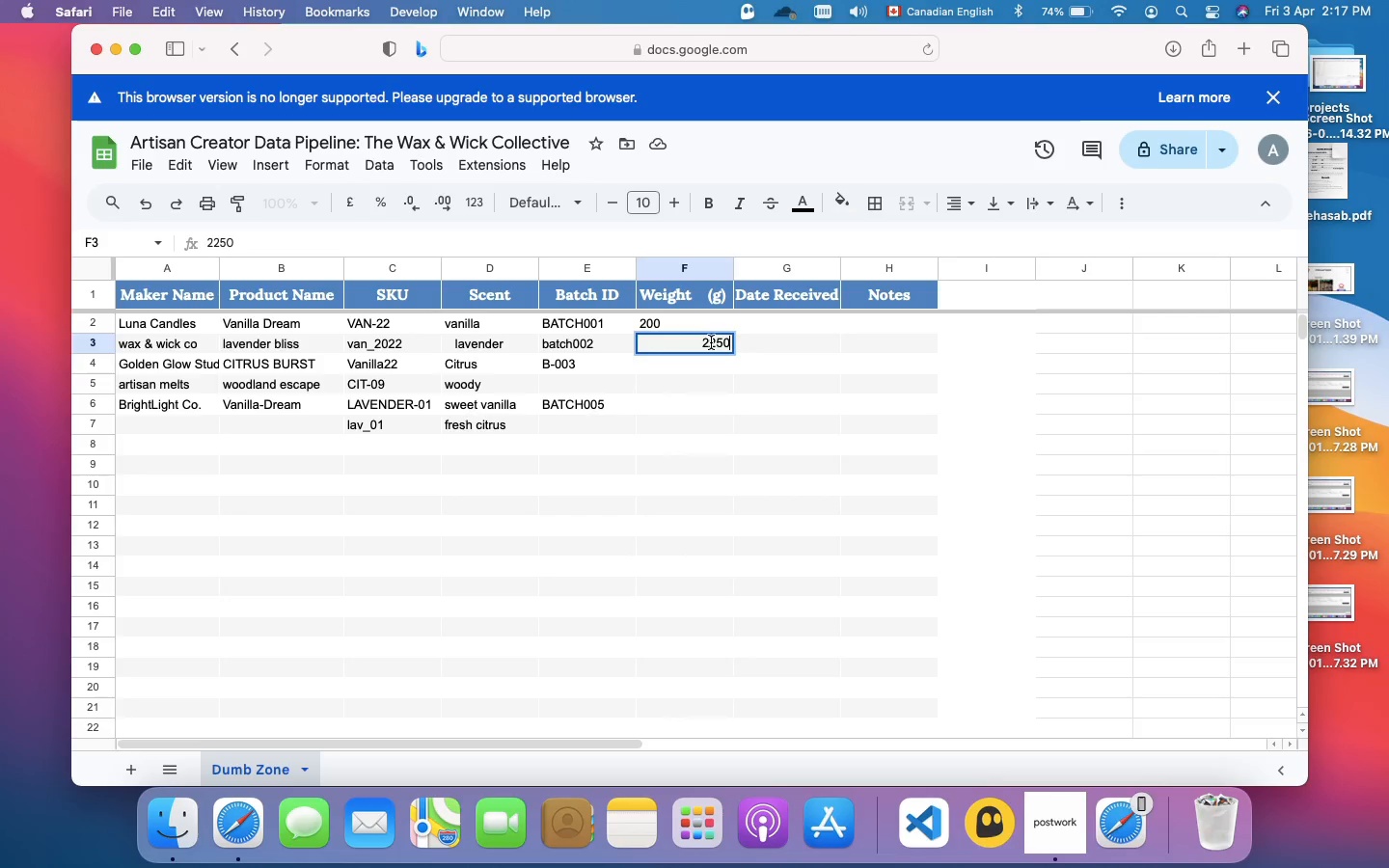 
left_click([710, 342])
 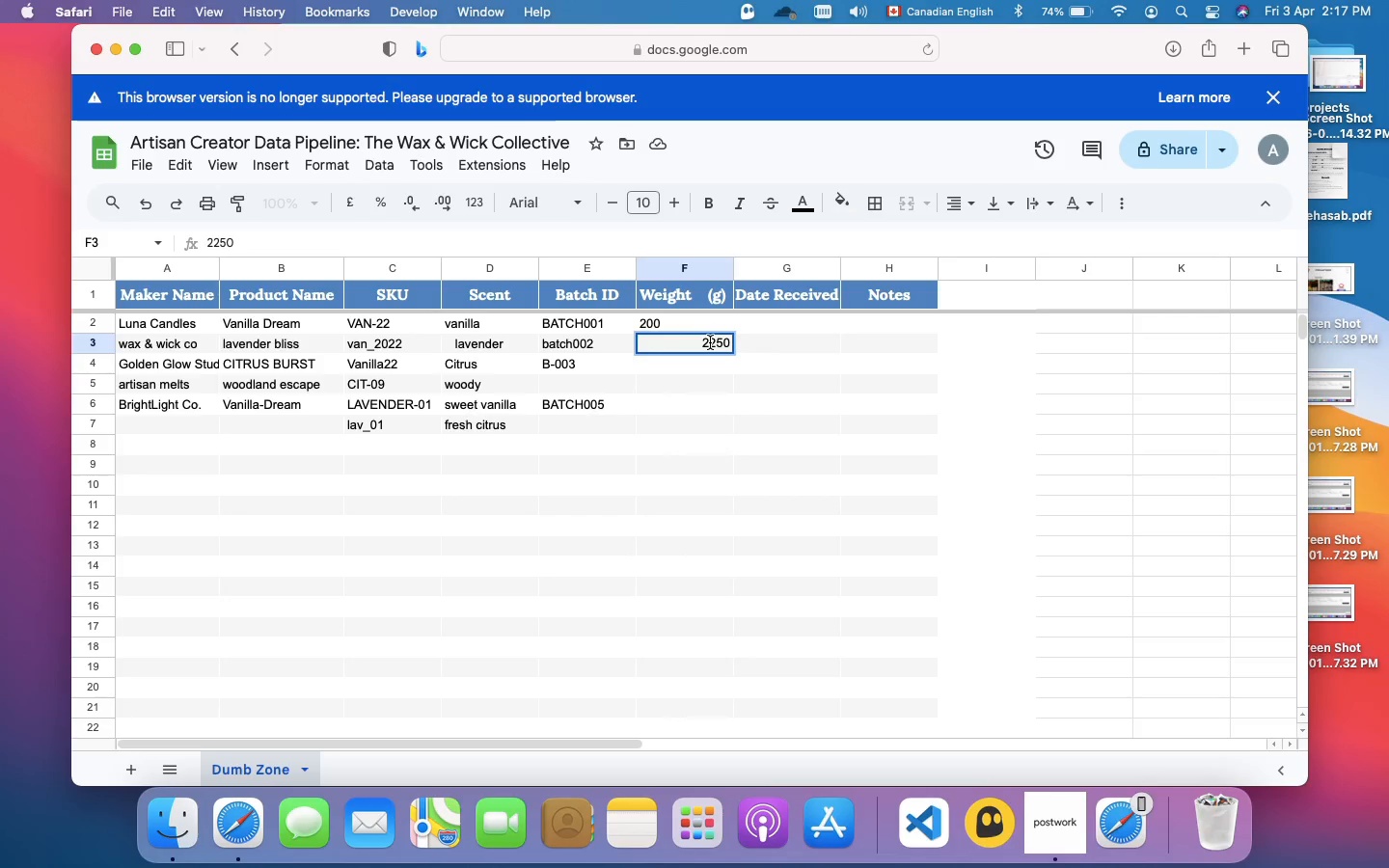 
key(Backspace)
 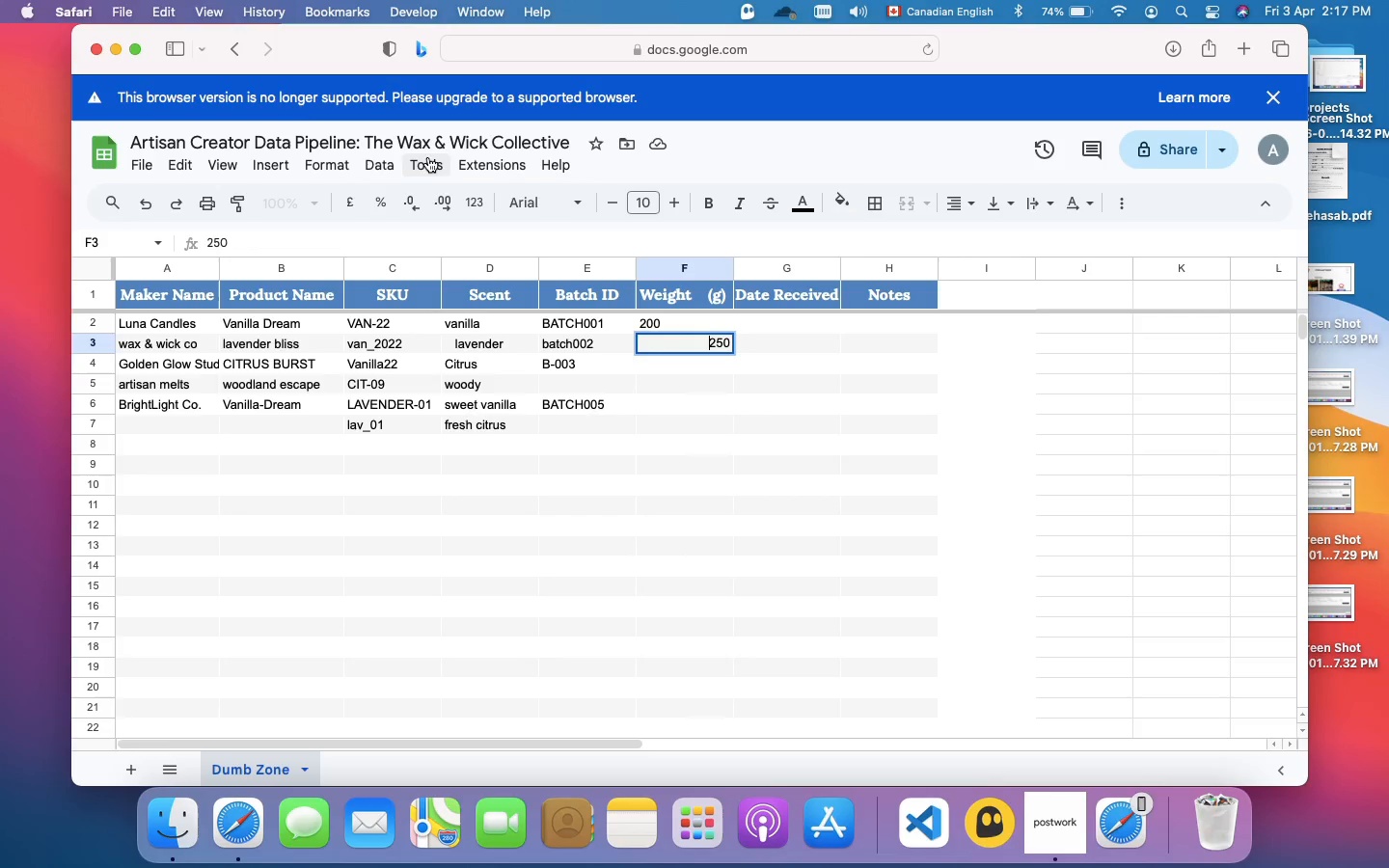 
left_click([336, 163])
 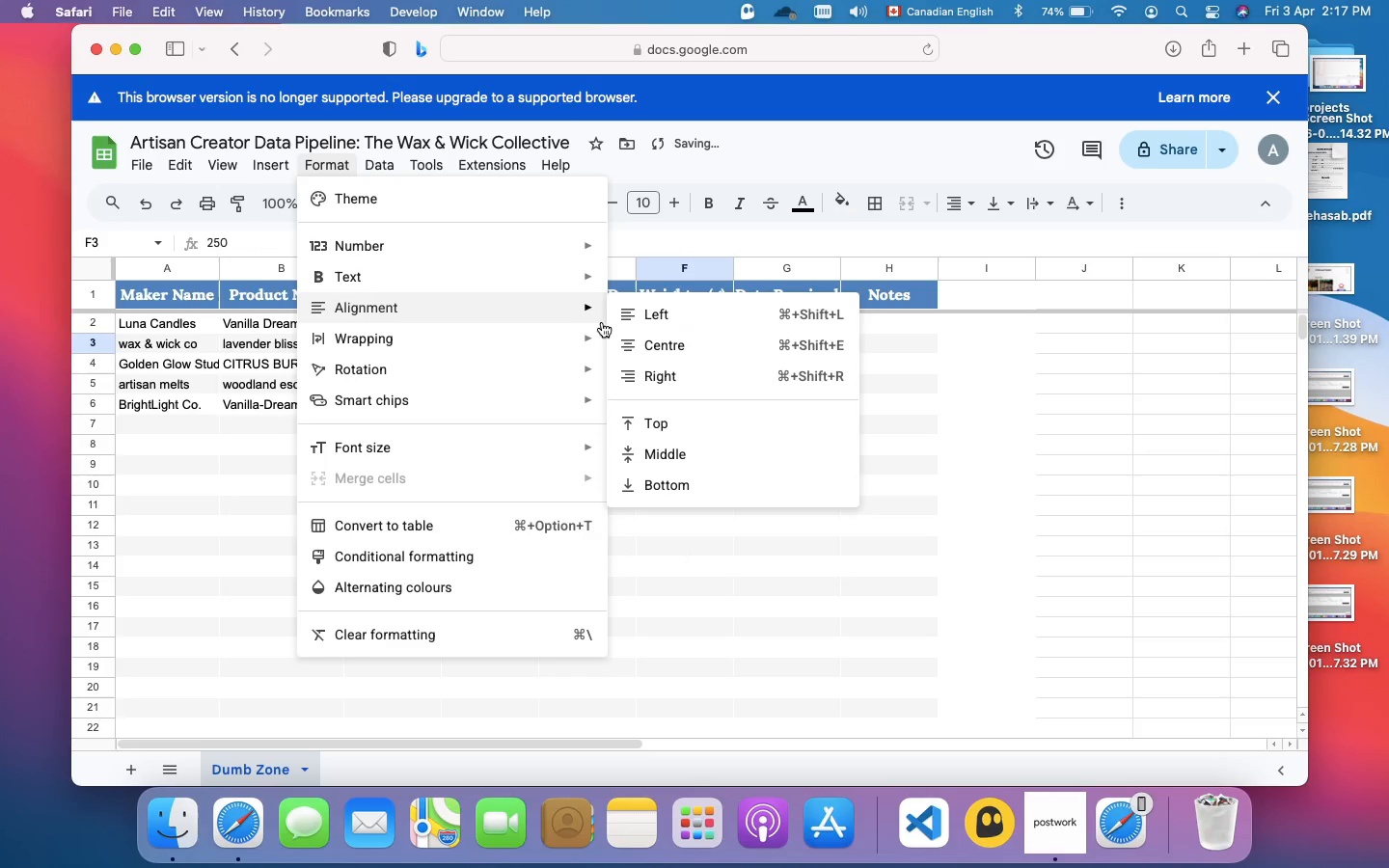 
left_click([664, 349])
 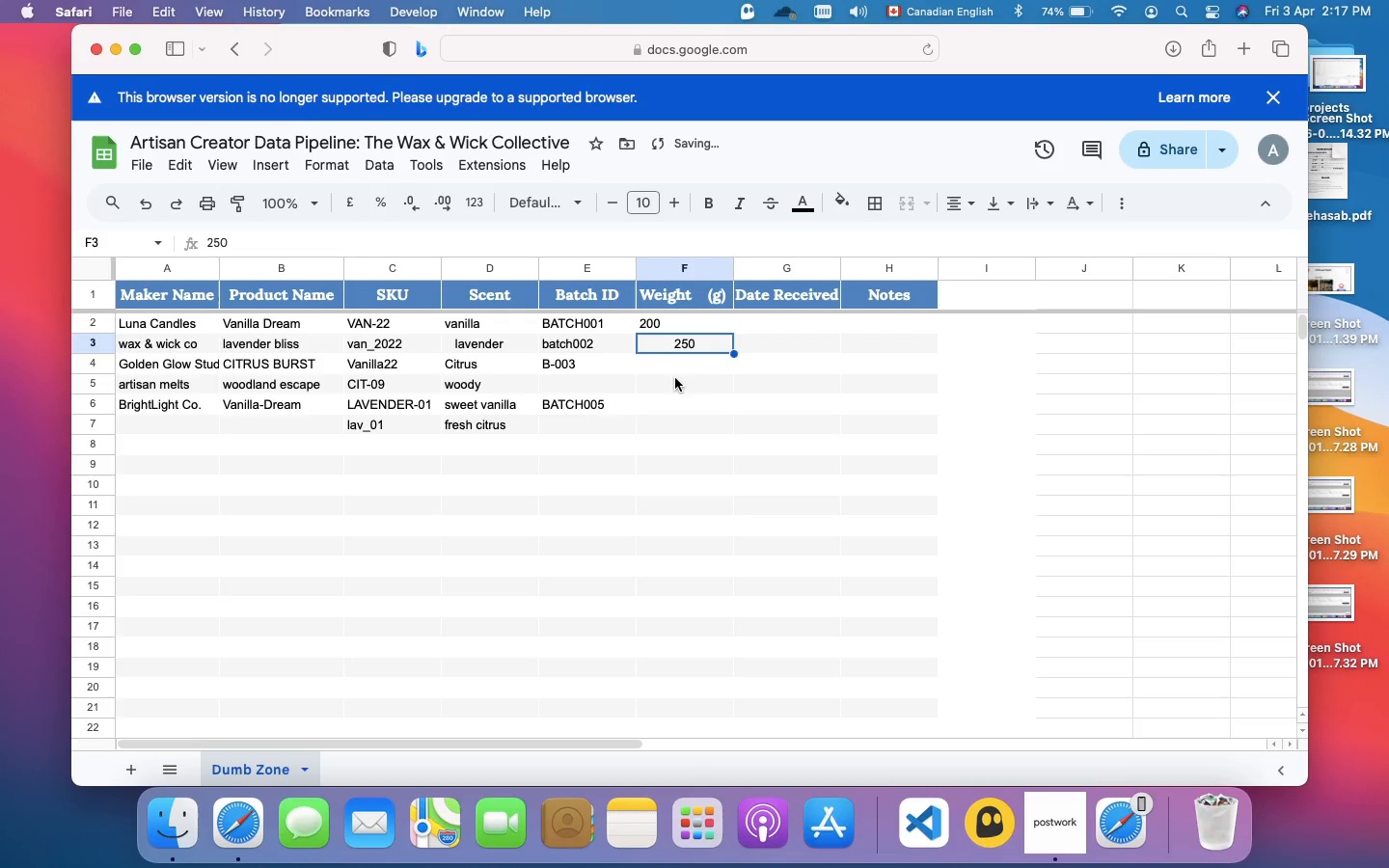 
left_click([680, 366])
 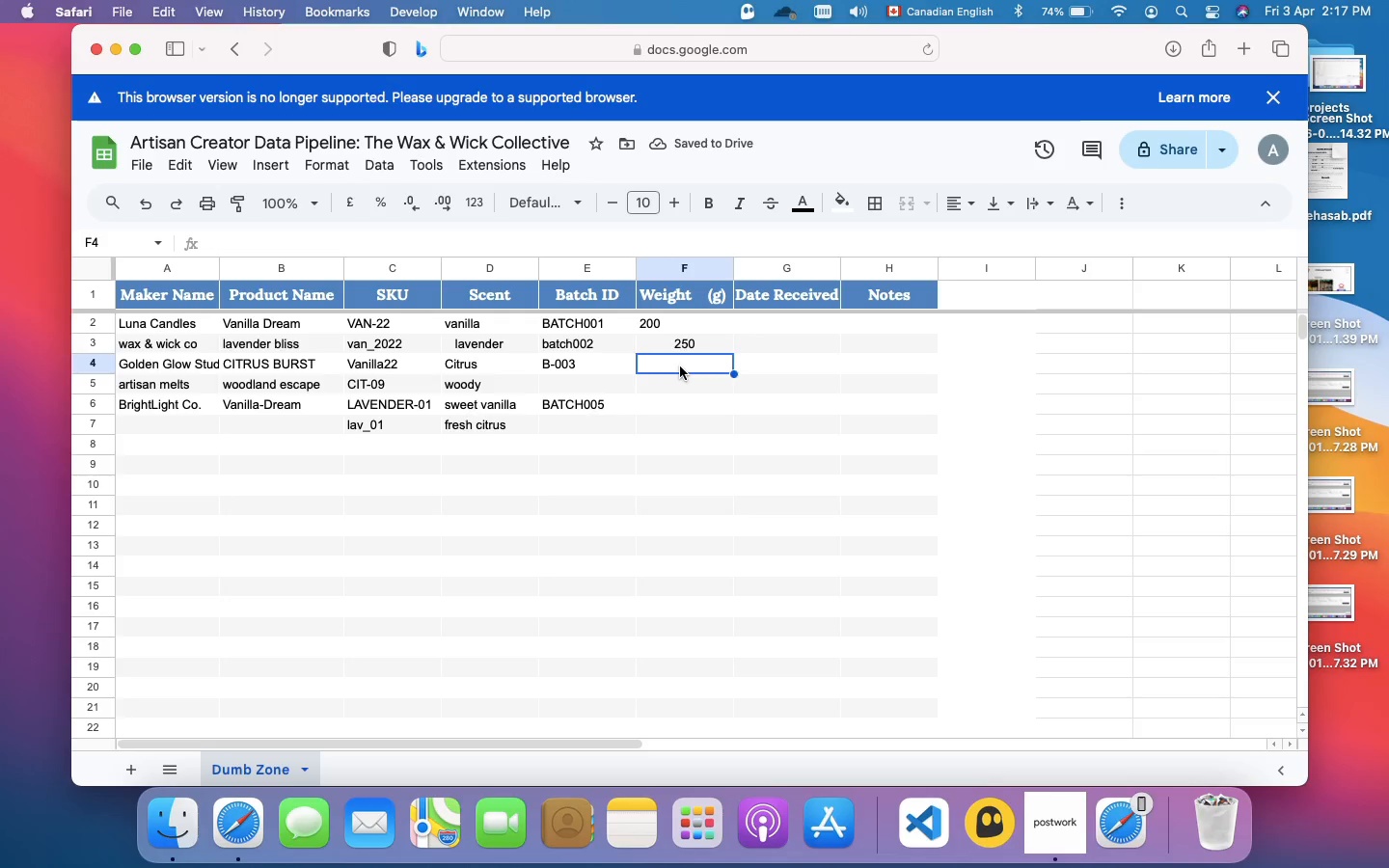 
type(300)
 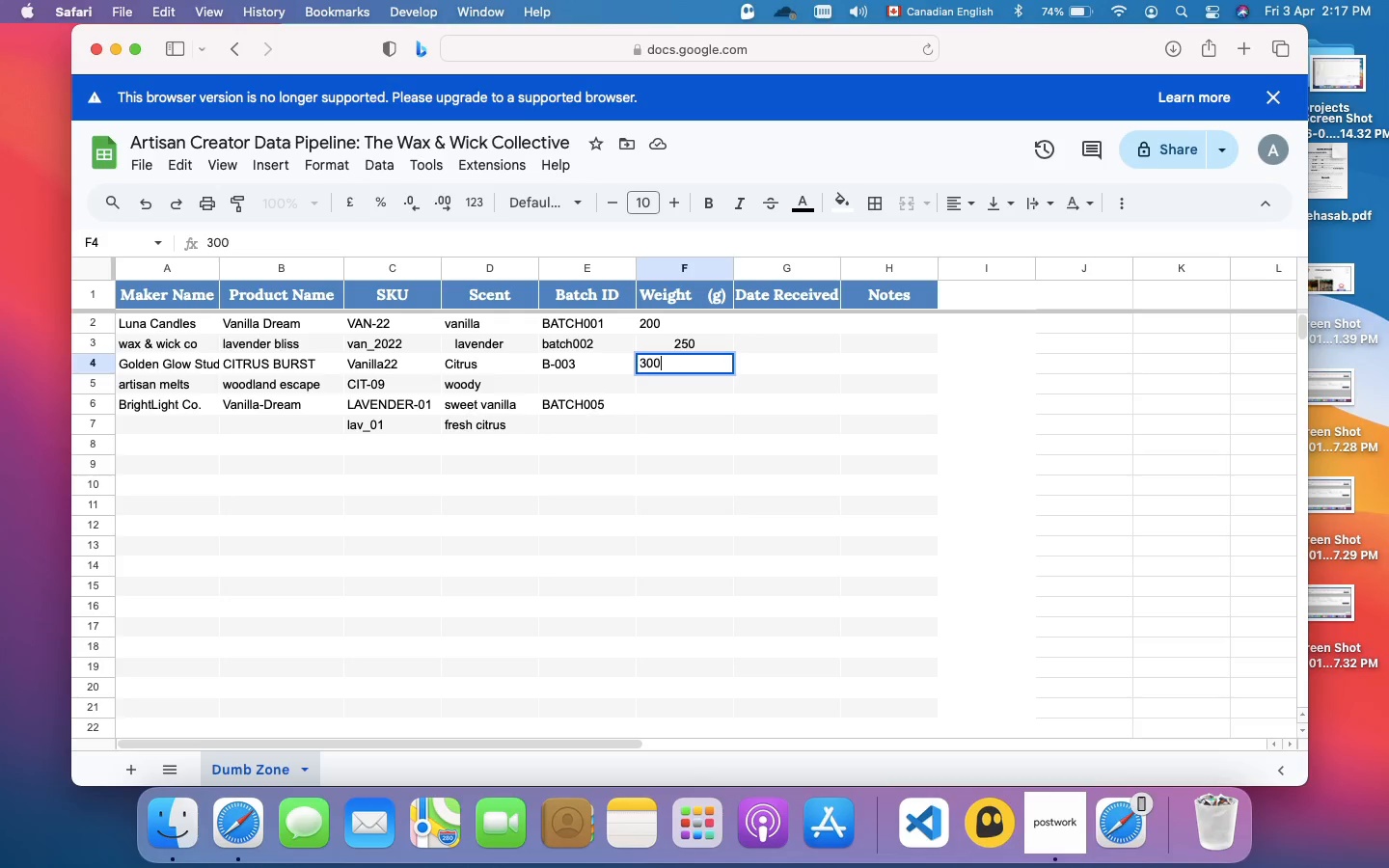 
key(G)
 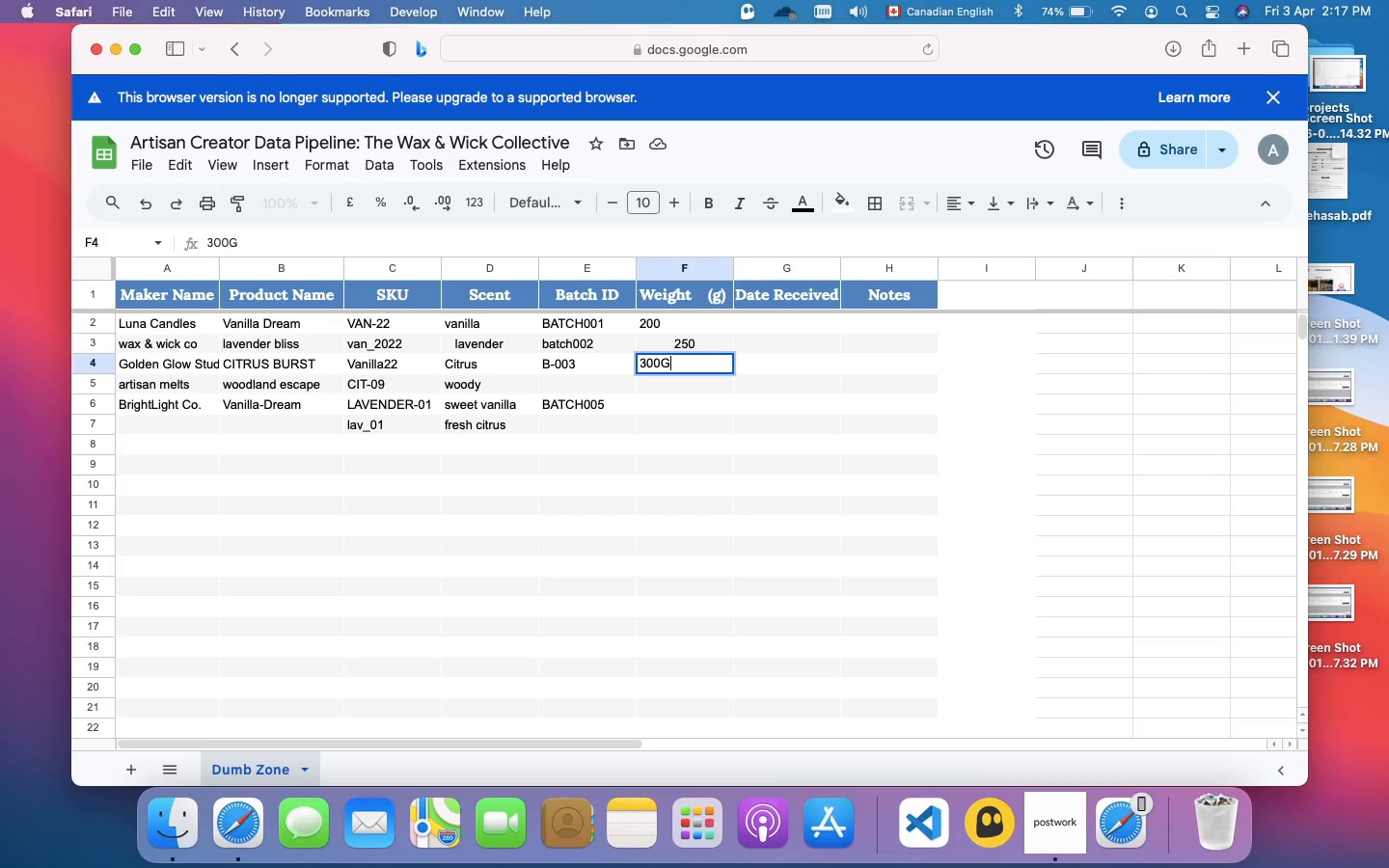 
key(Backspace)
 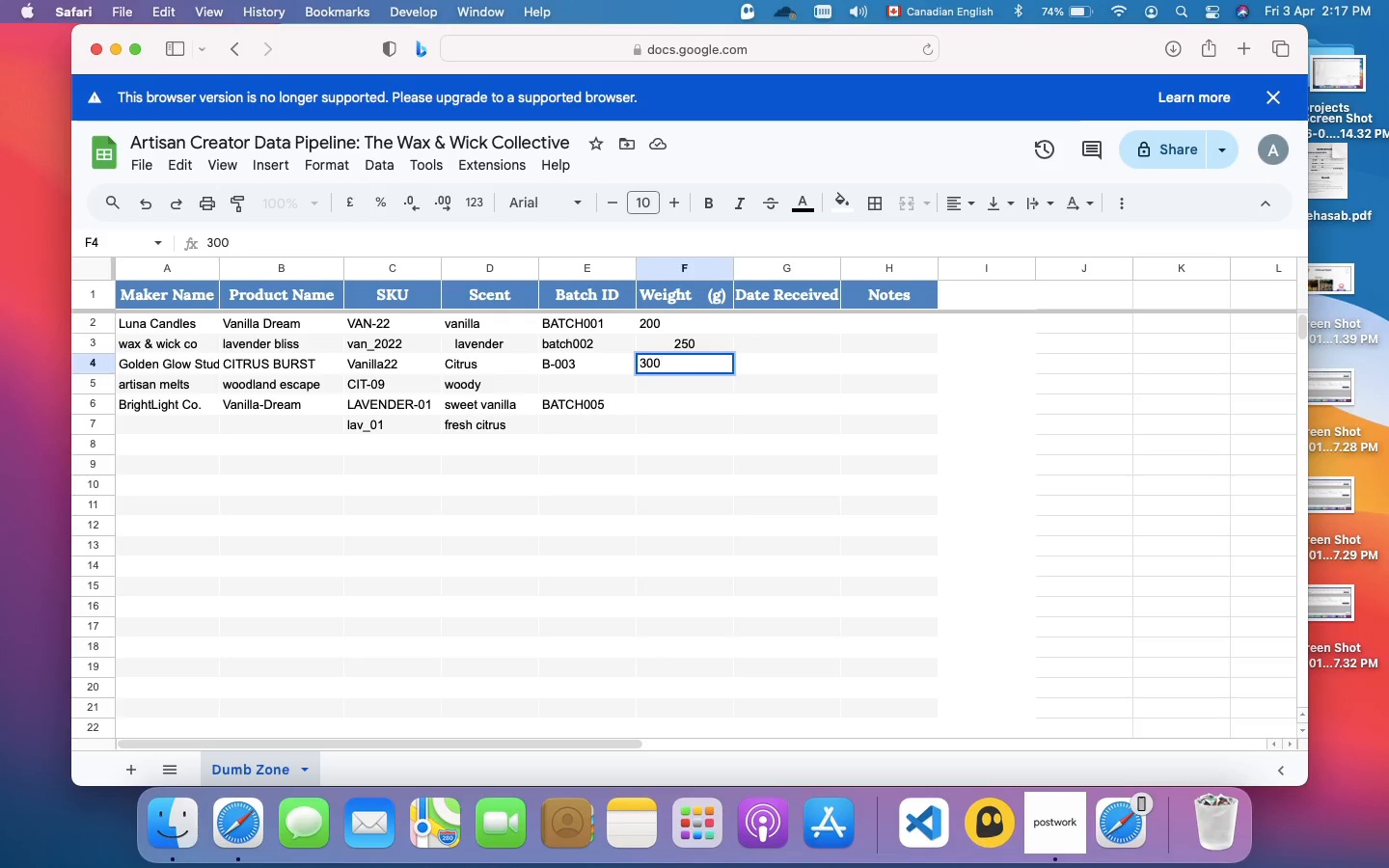 
key(CapsLock)
 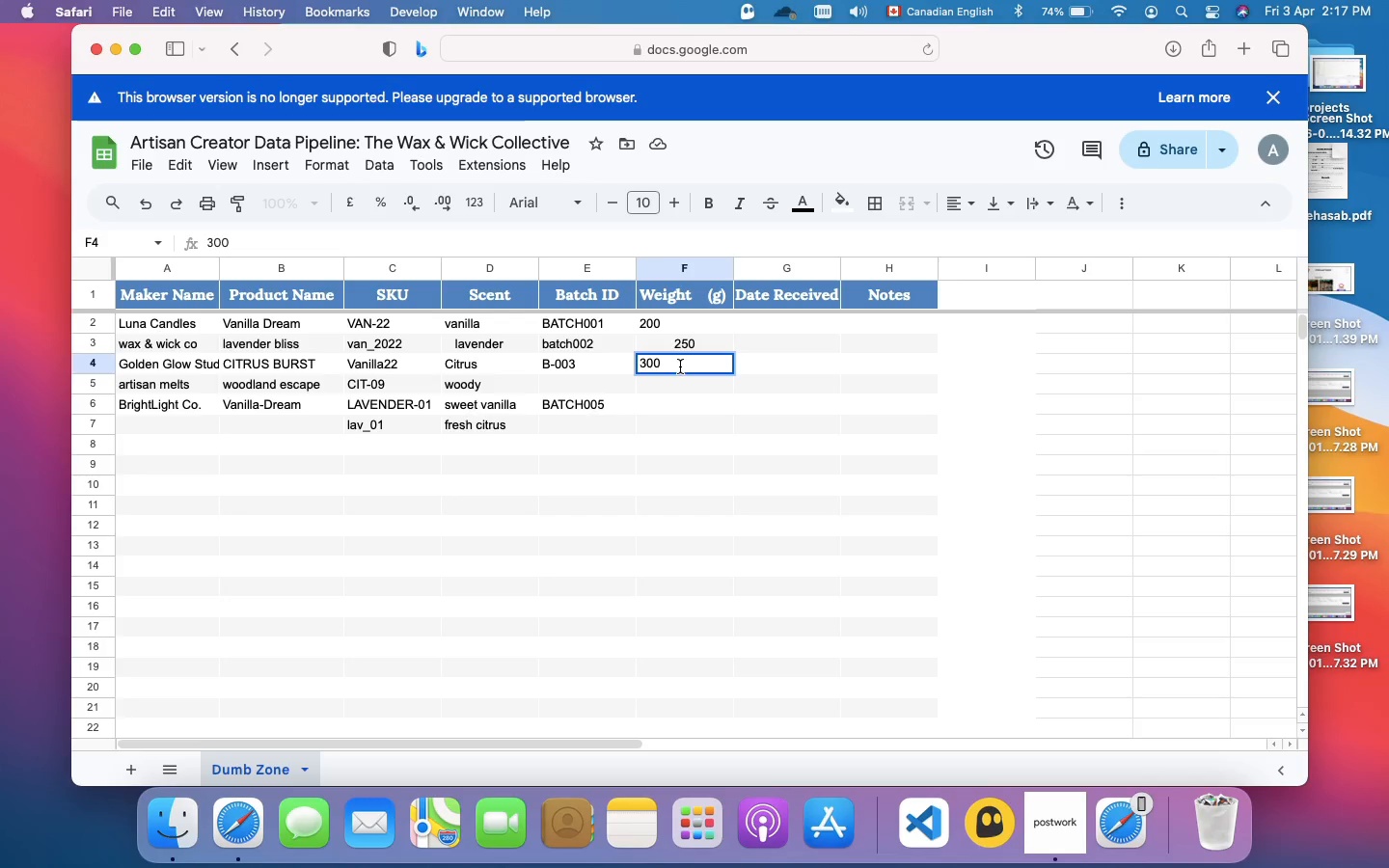 
key(G)
 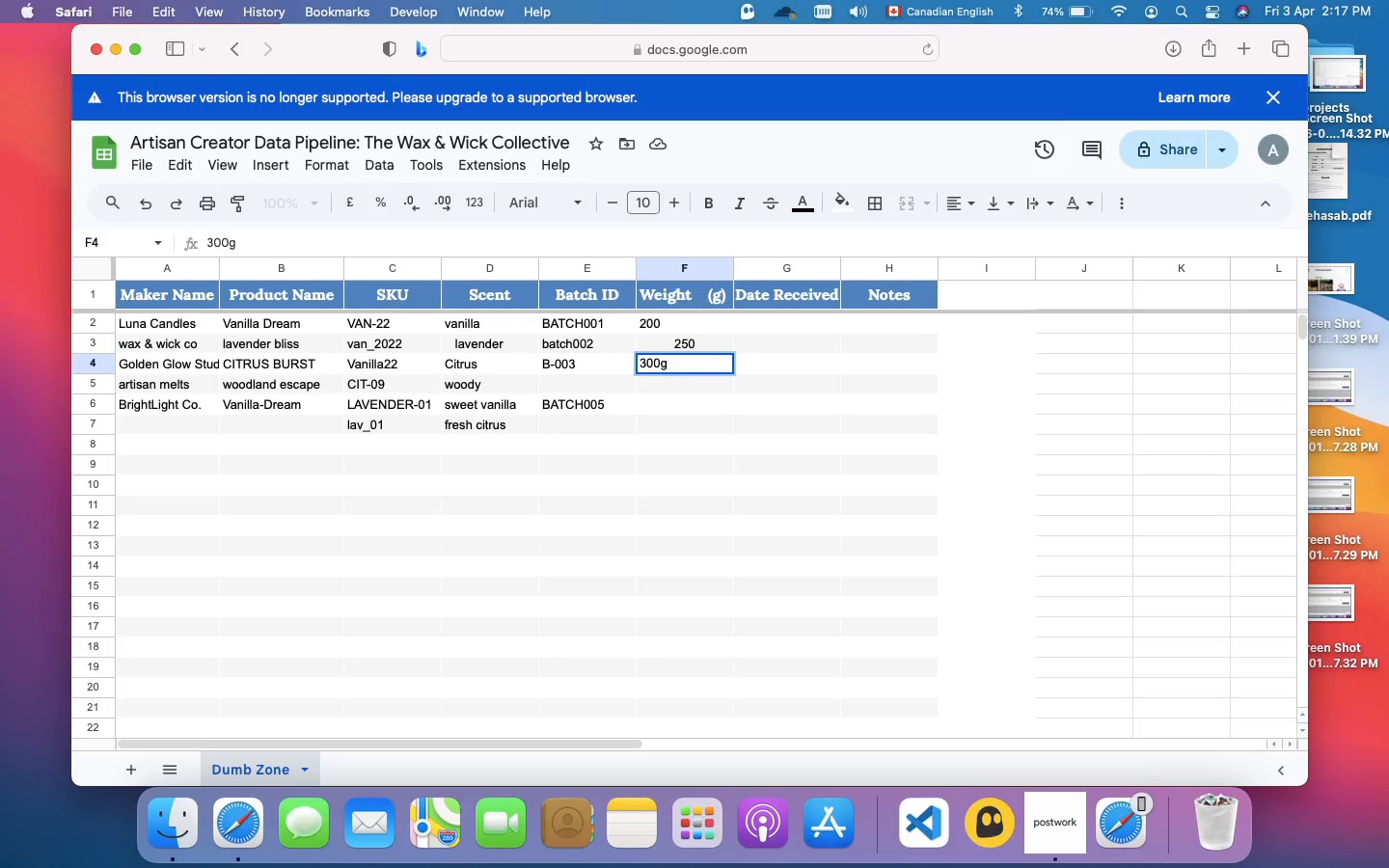 
key(Enter)
 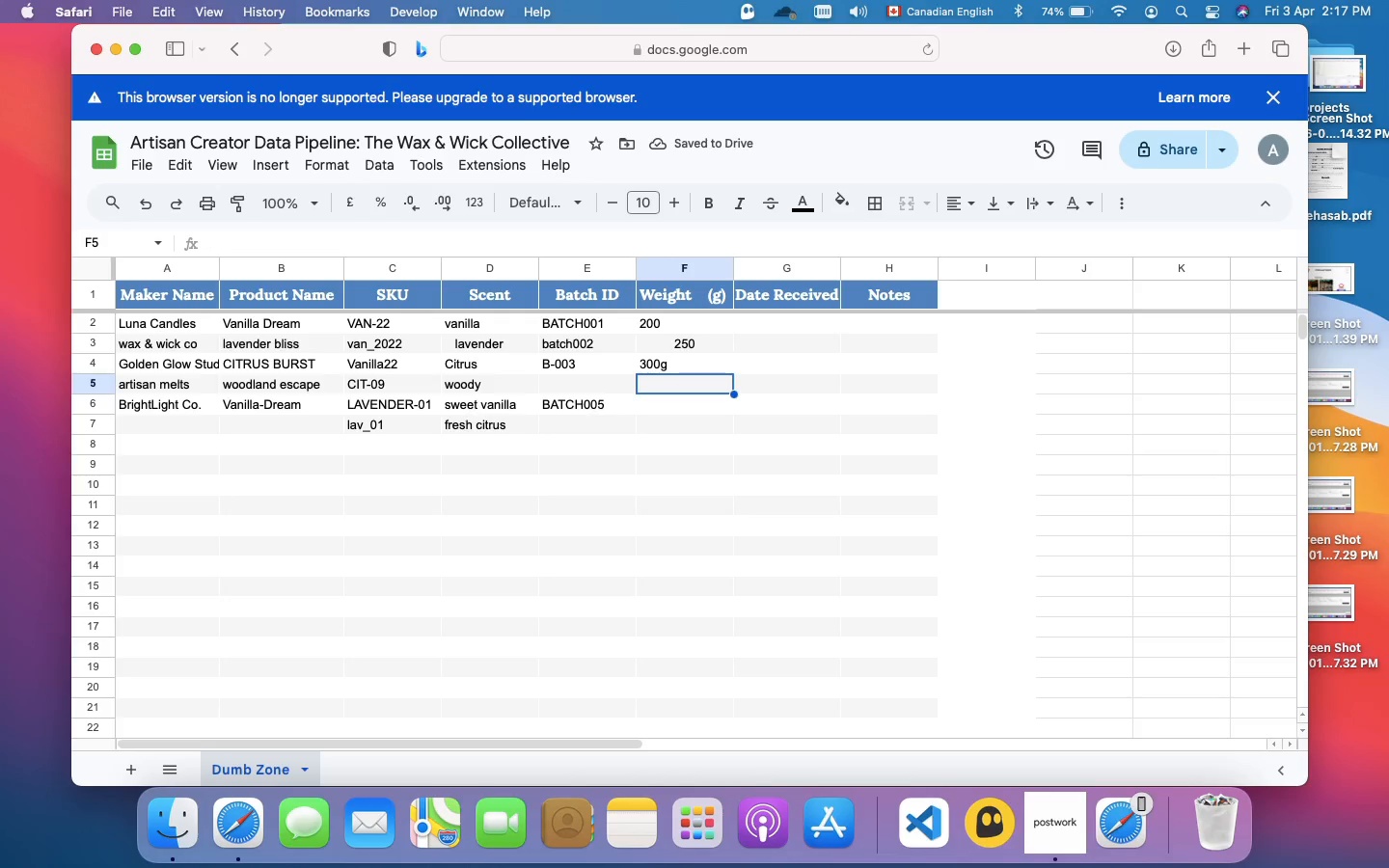 
type(150)
 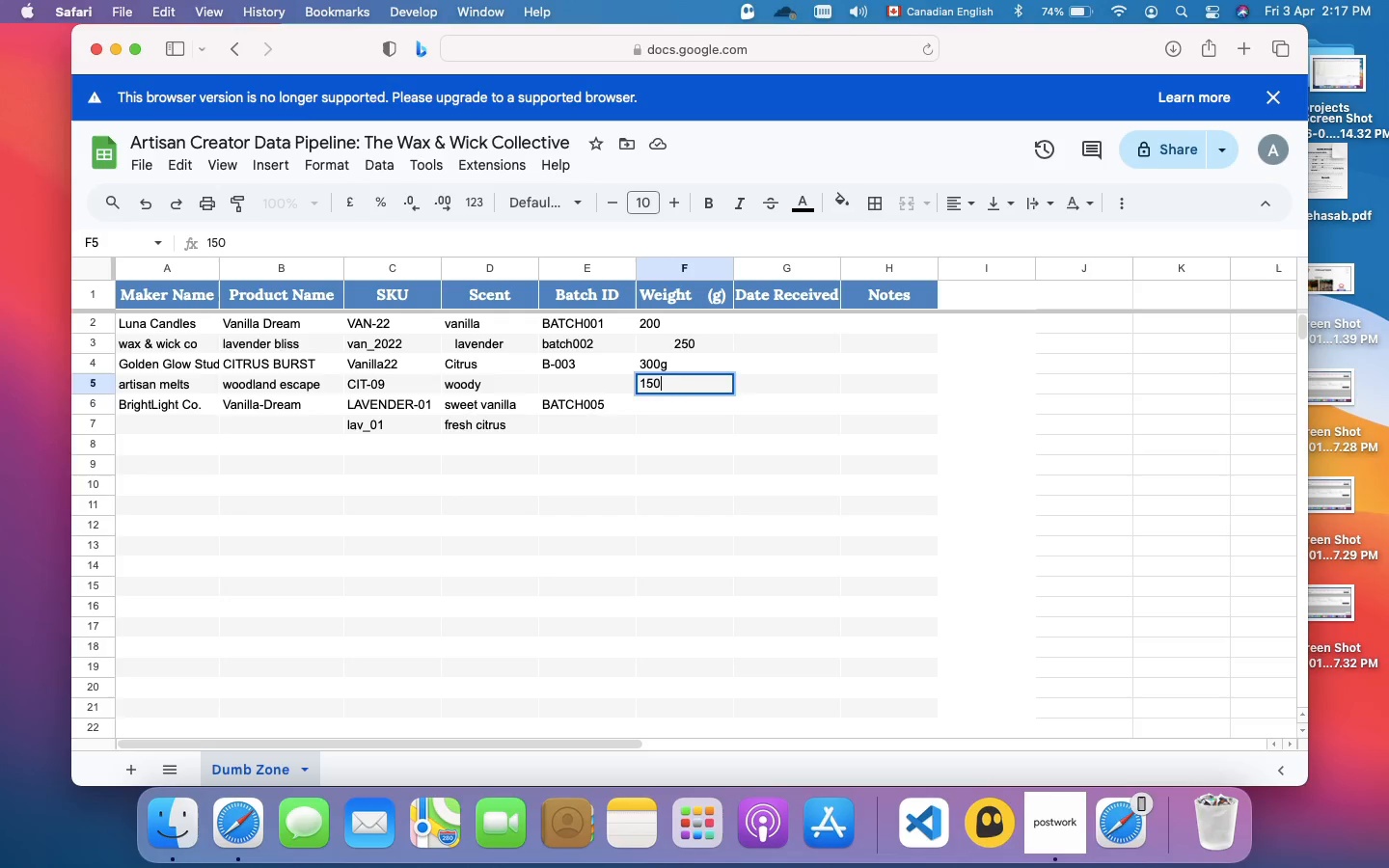 
key(Enter)
 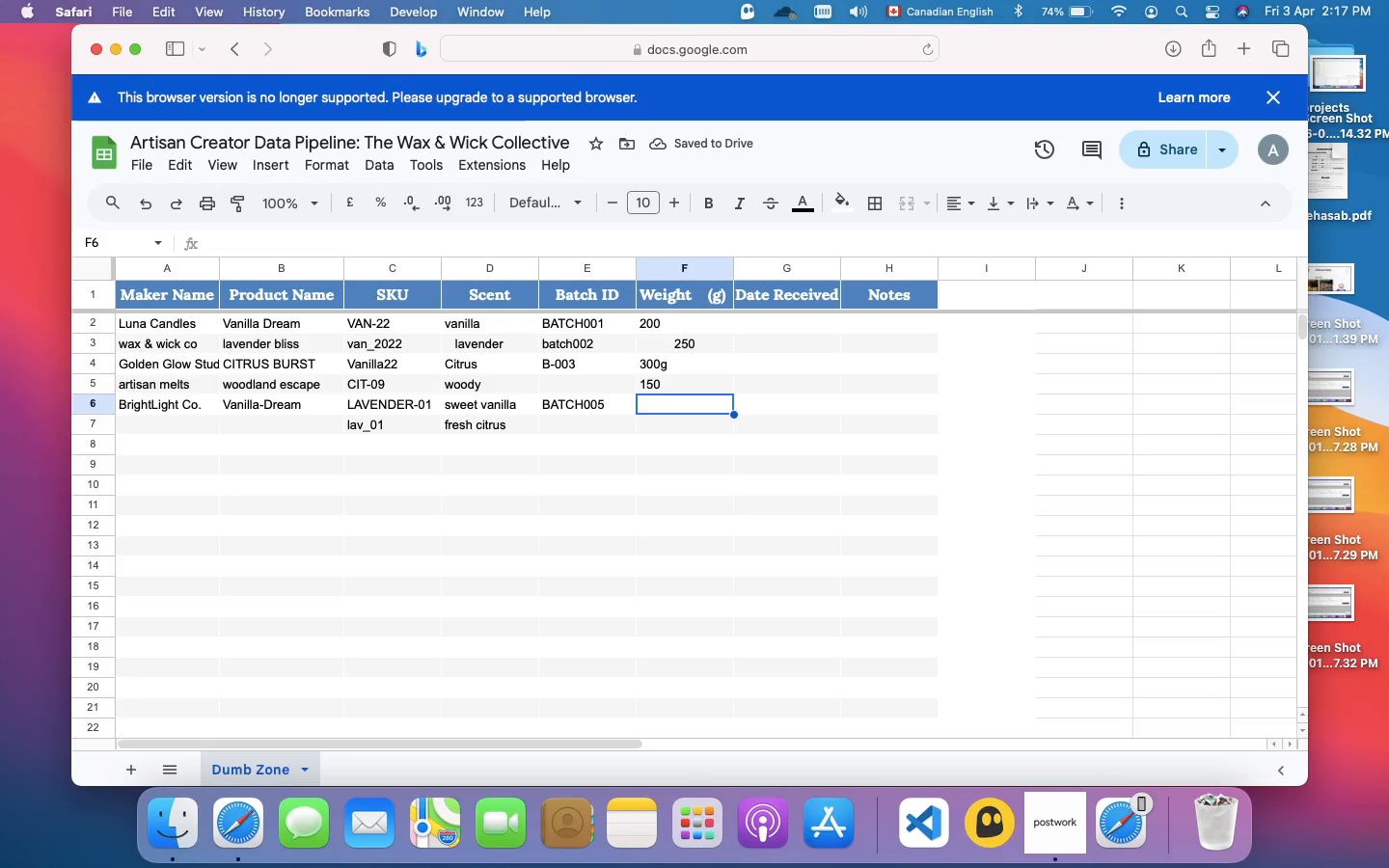 
wait(6.89)
 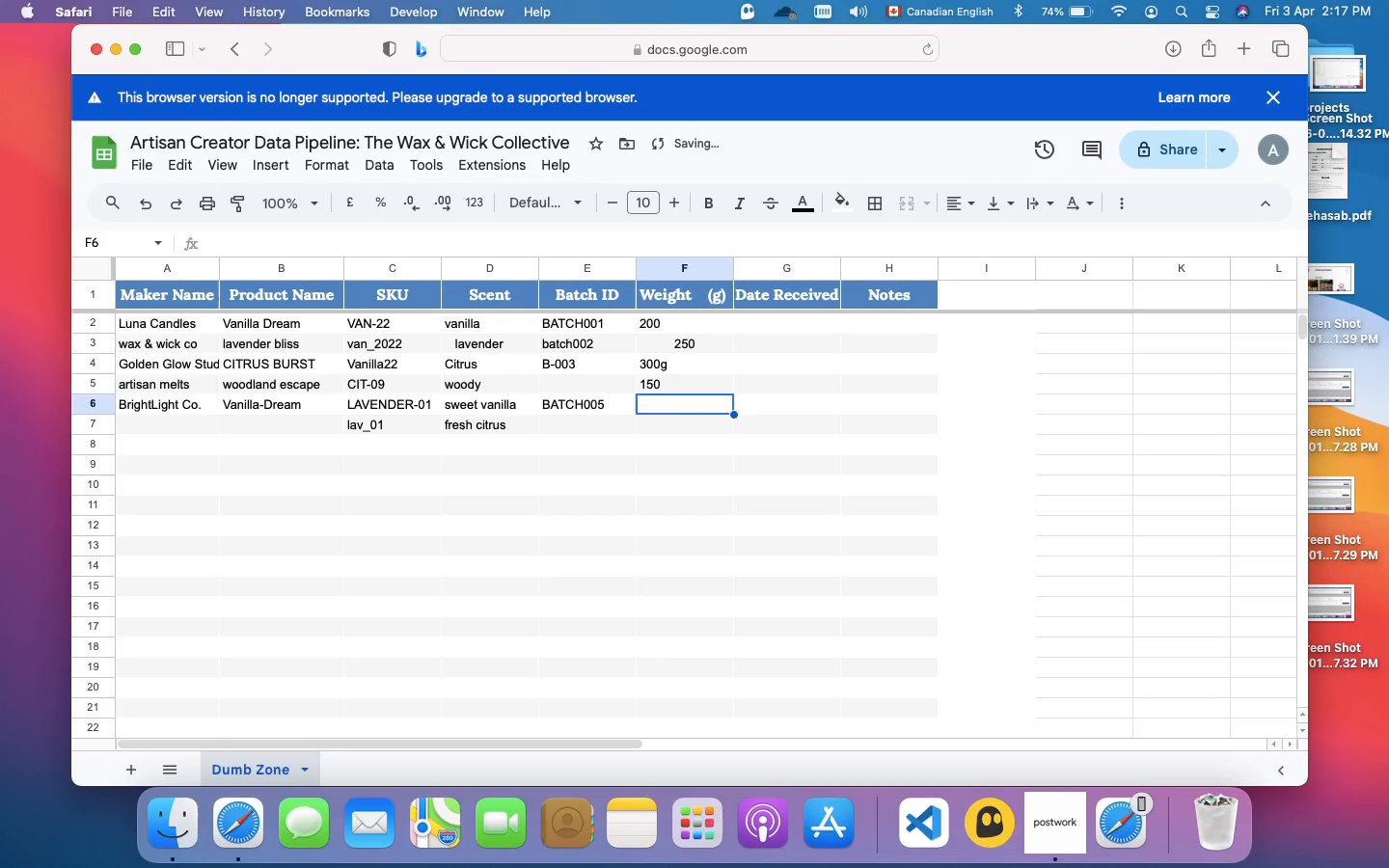 
type(100g)
 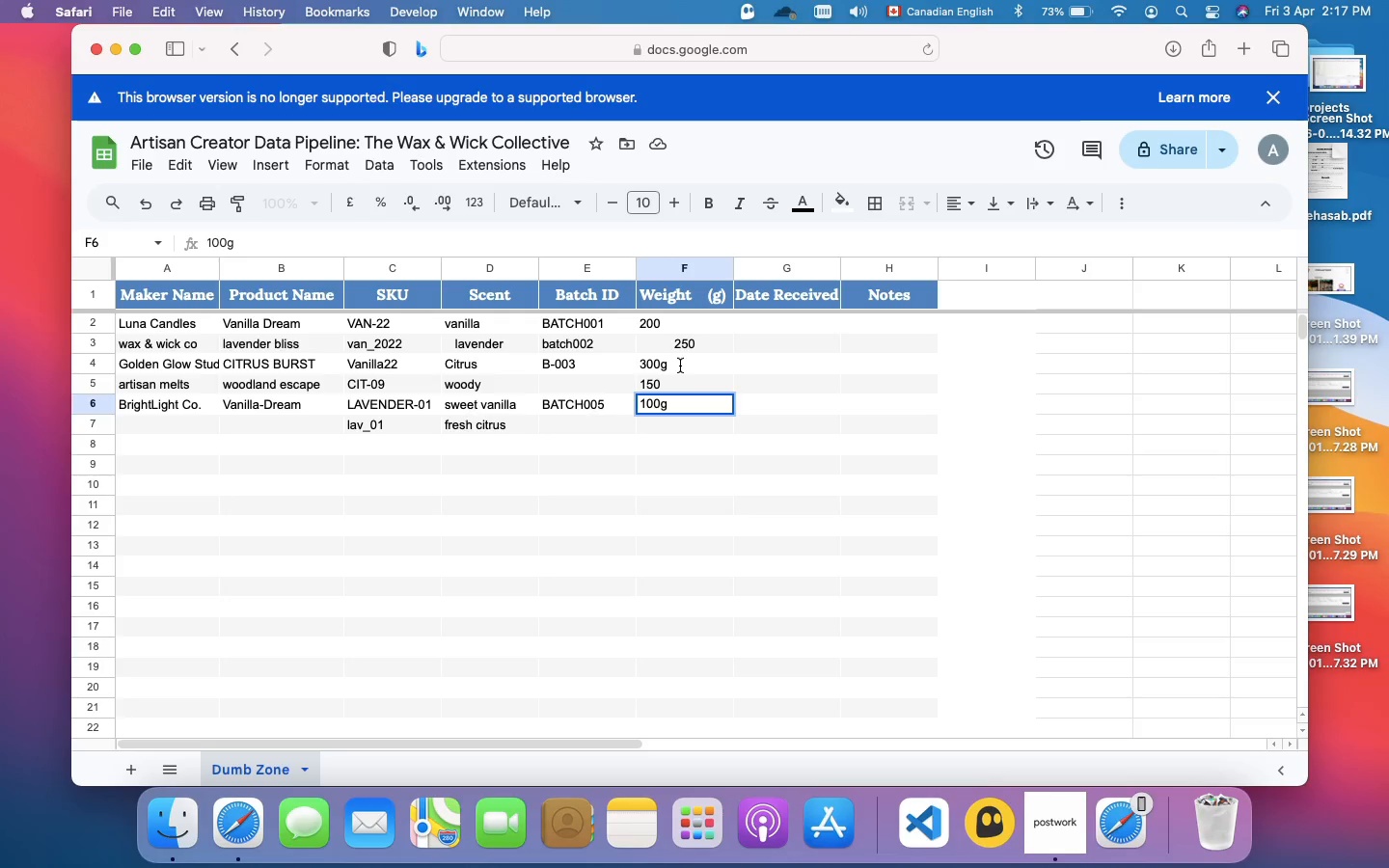 
wait(6.32)
 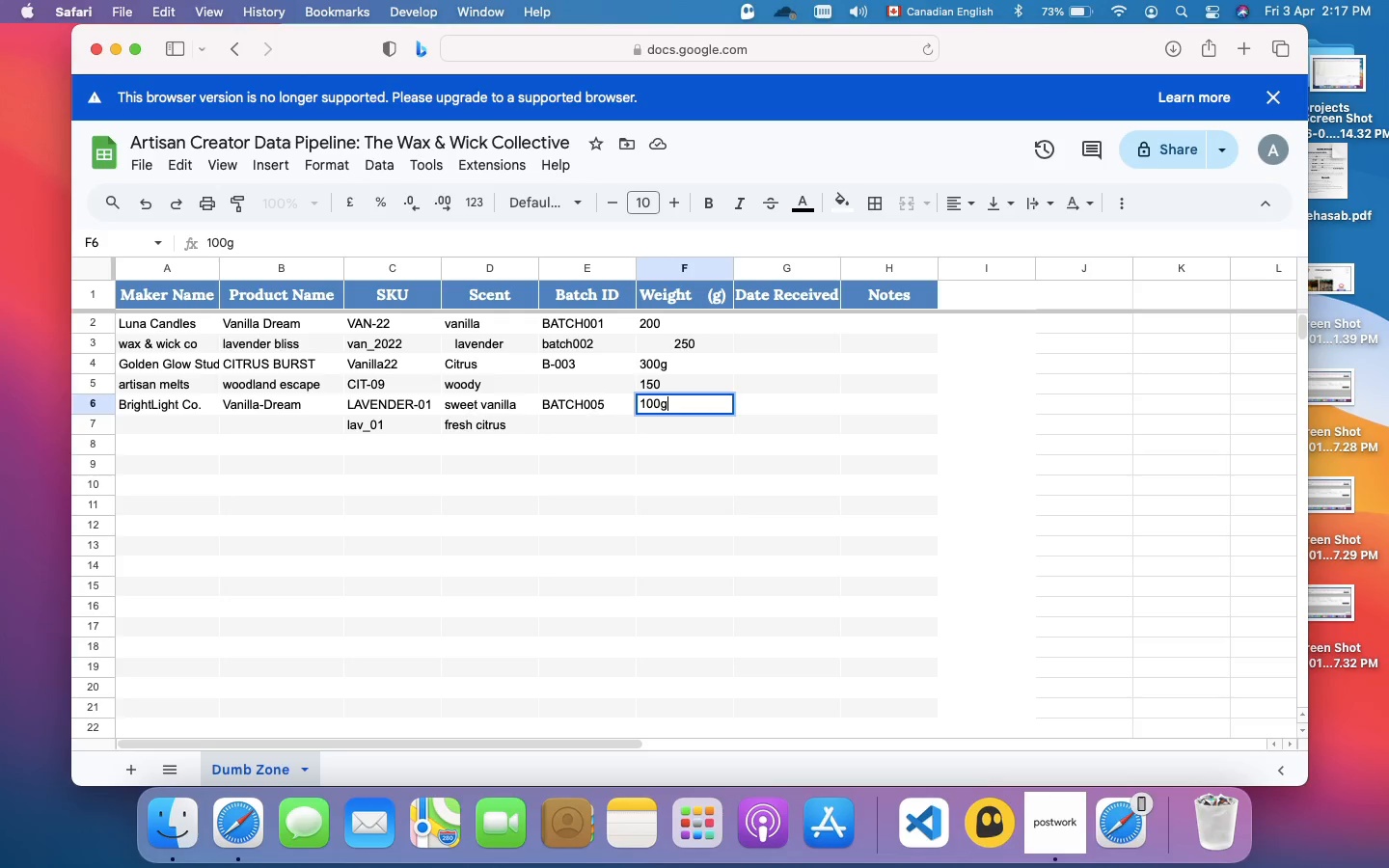 
left_click([337, 166])
 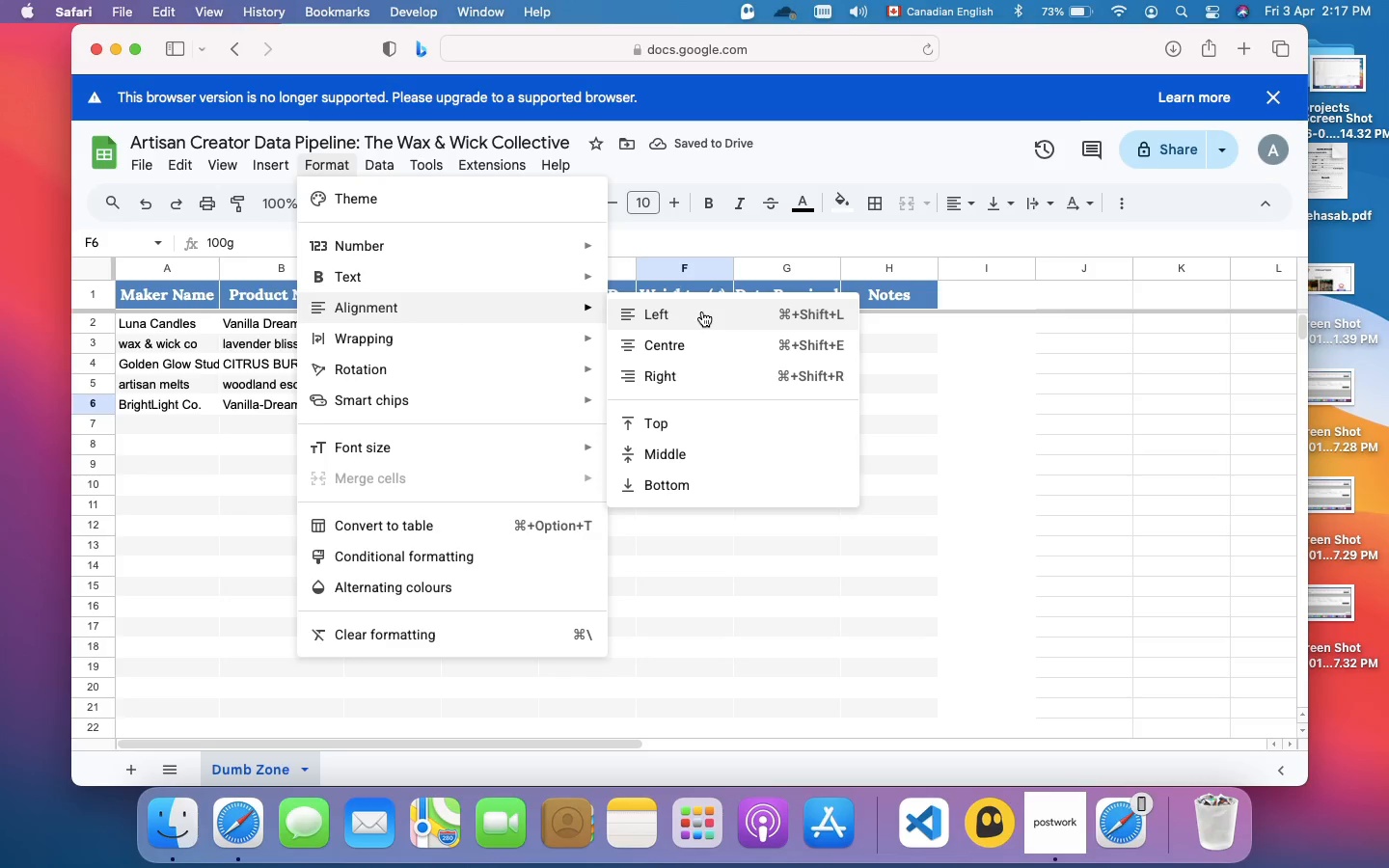 
left_click([693, 374])
 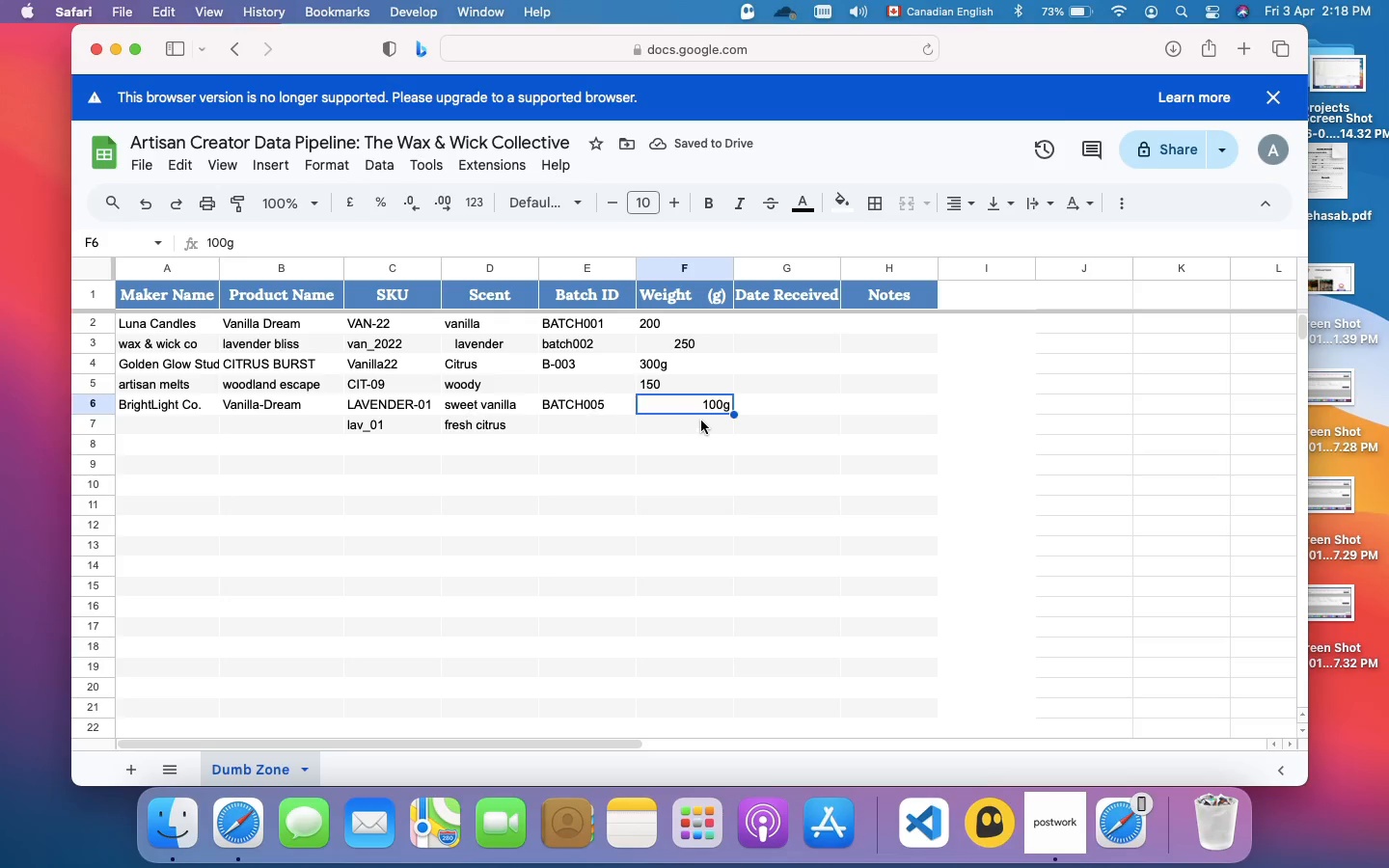 
wait(7.17)
 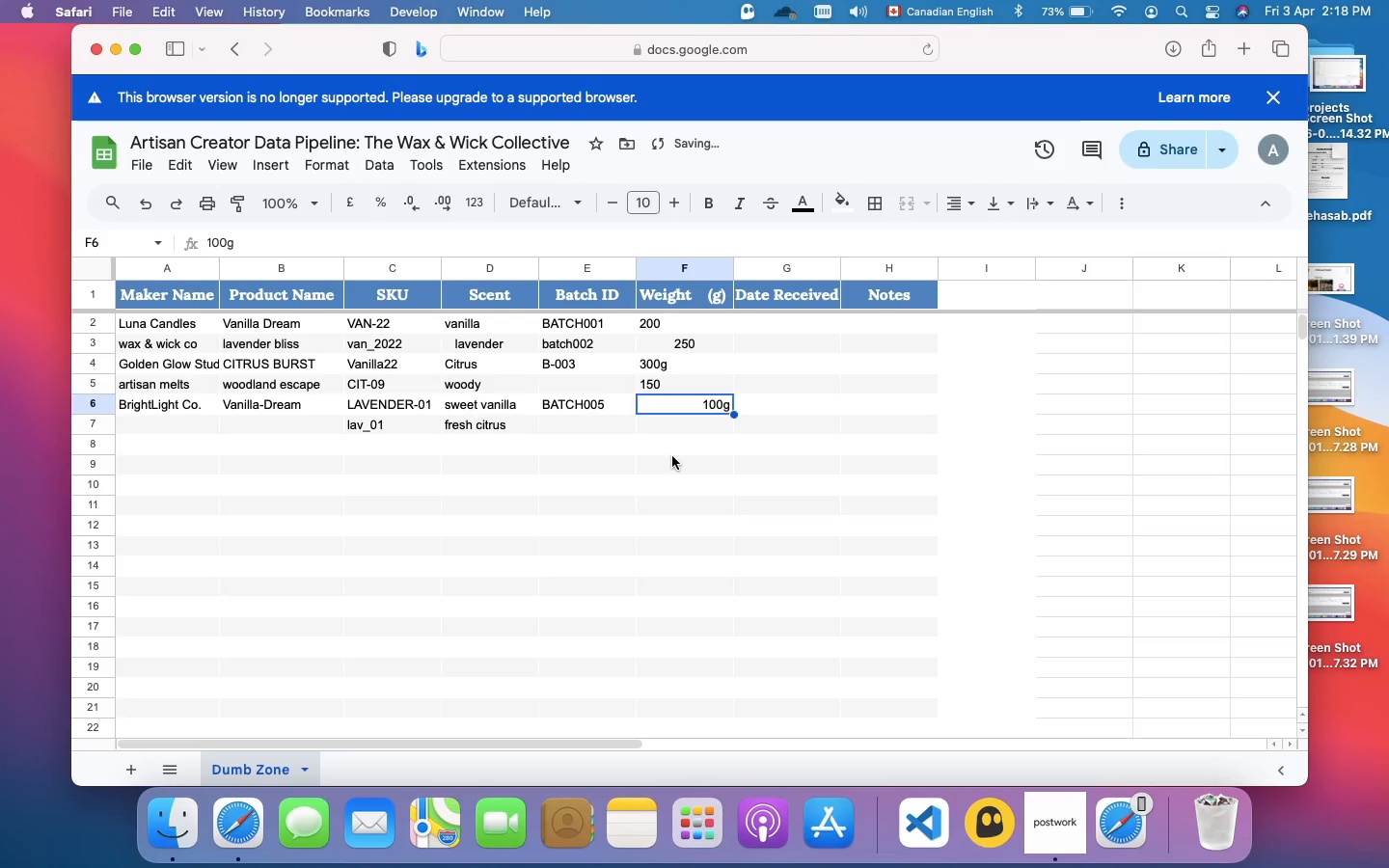 
double_click([719, 402])
 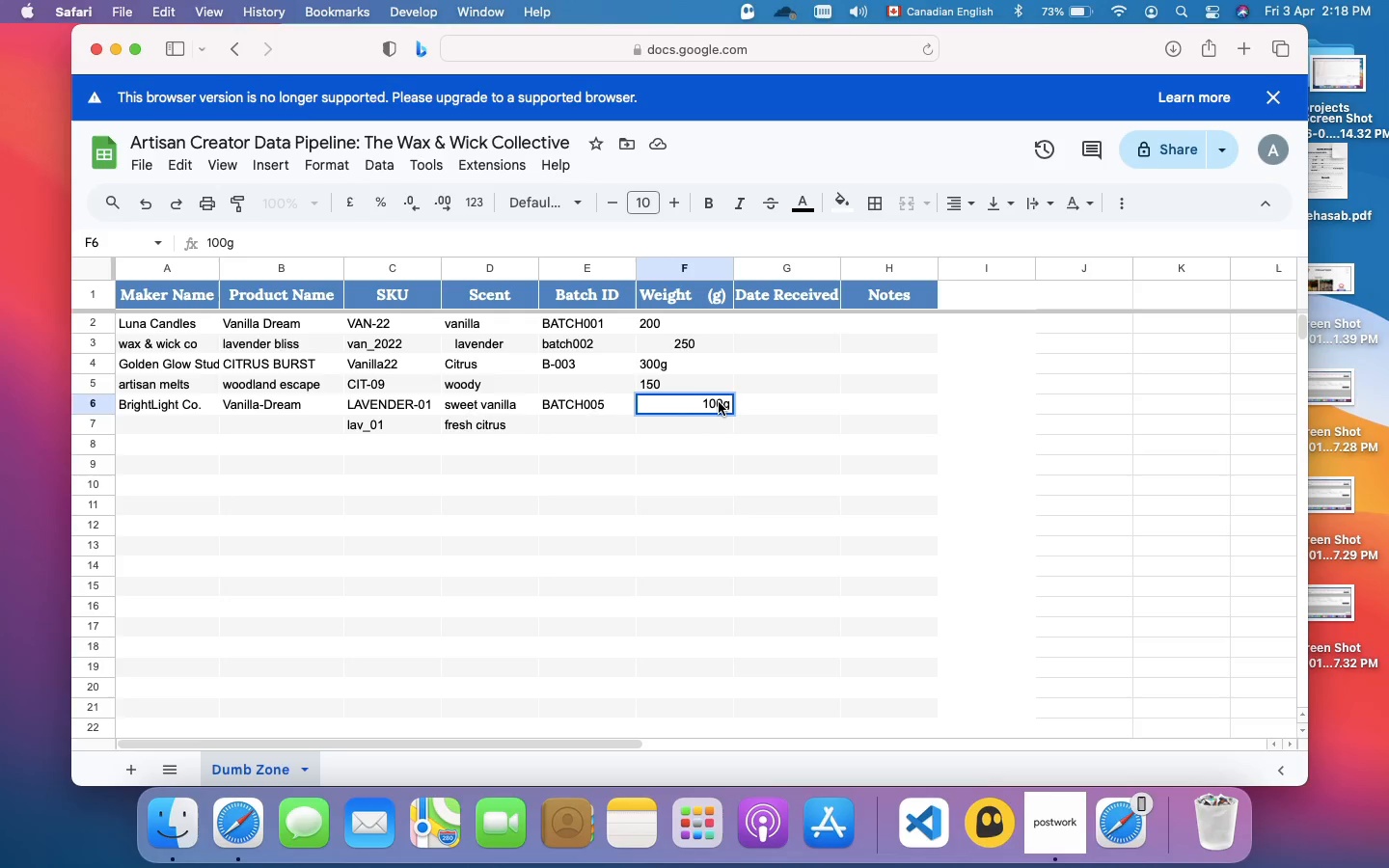 
key(Meta+A)
 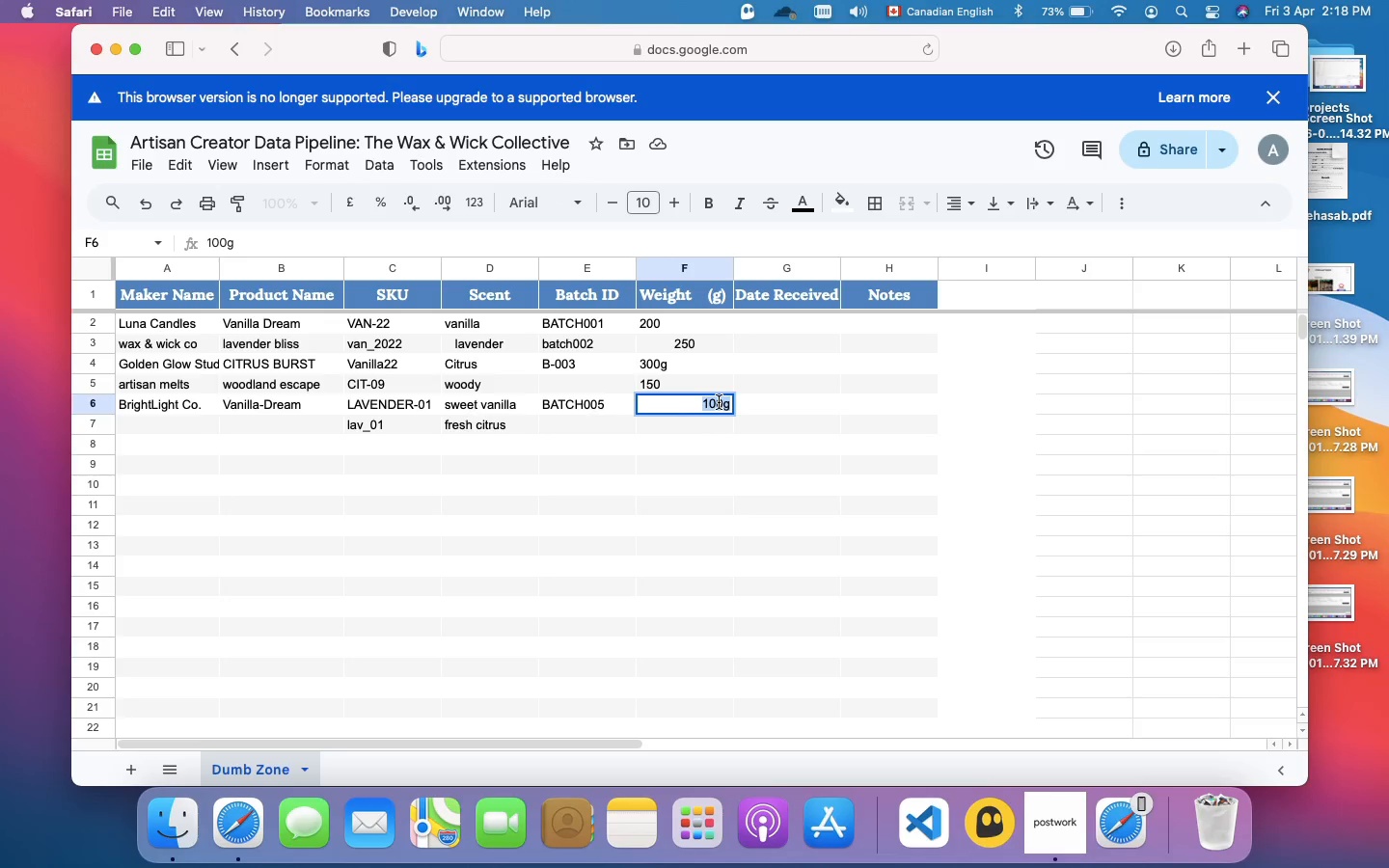 
key(Backspace)
 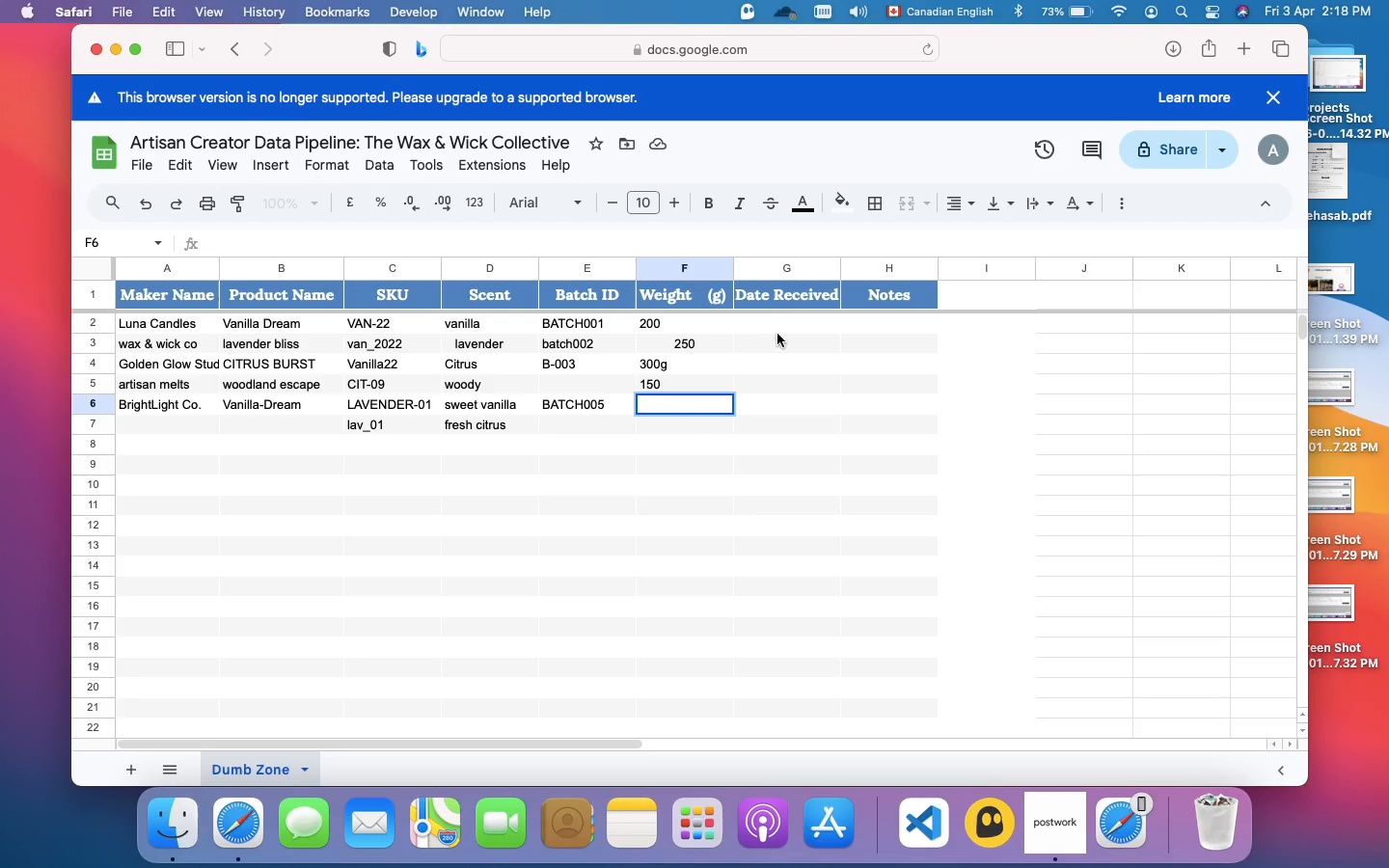 
left_click([784, 319])
 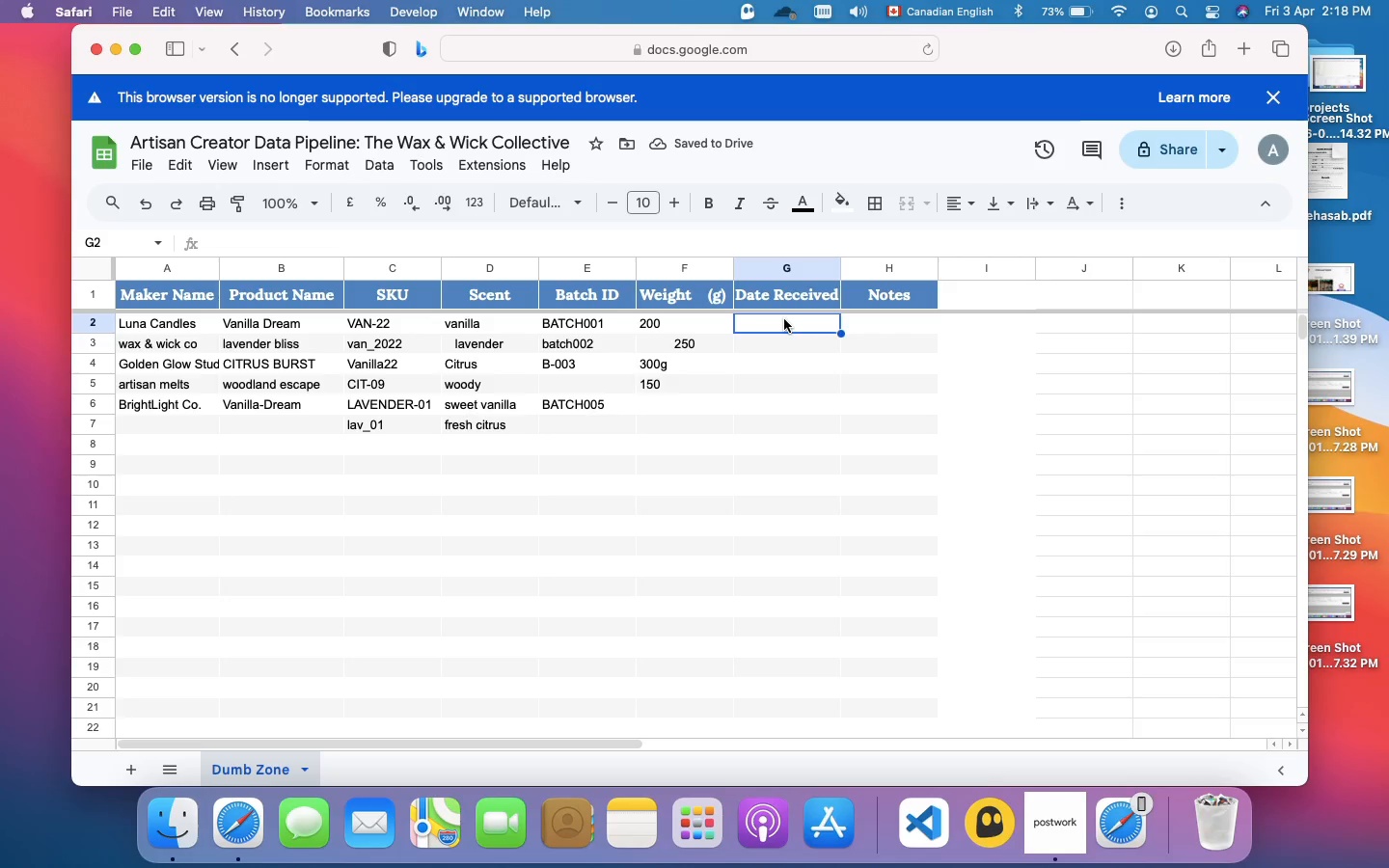 
key(Meta+Z)
 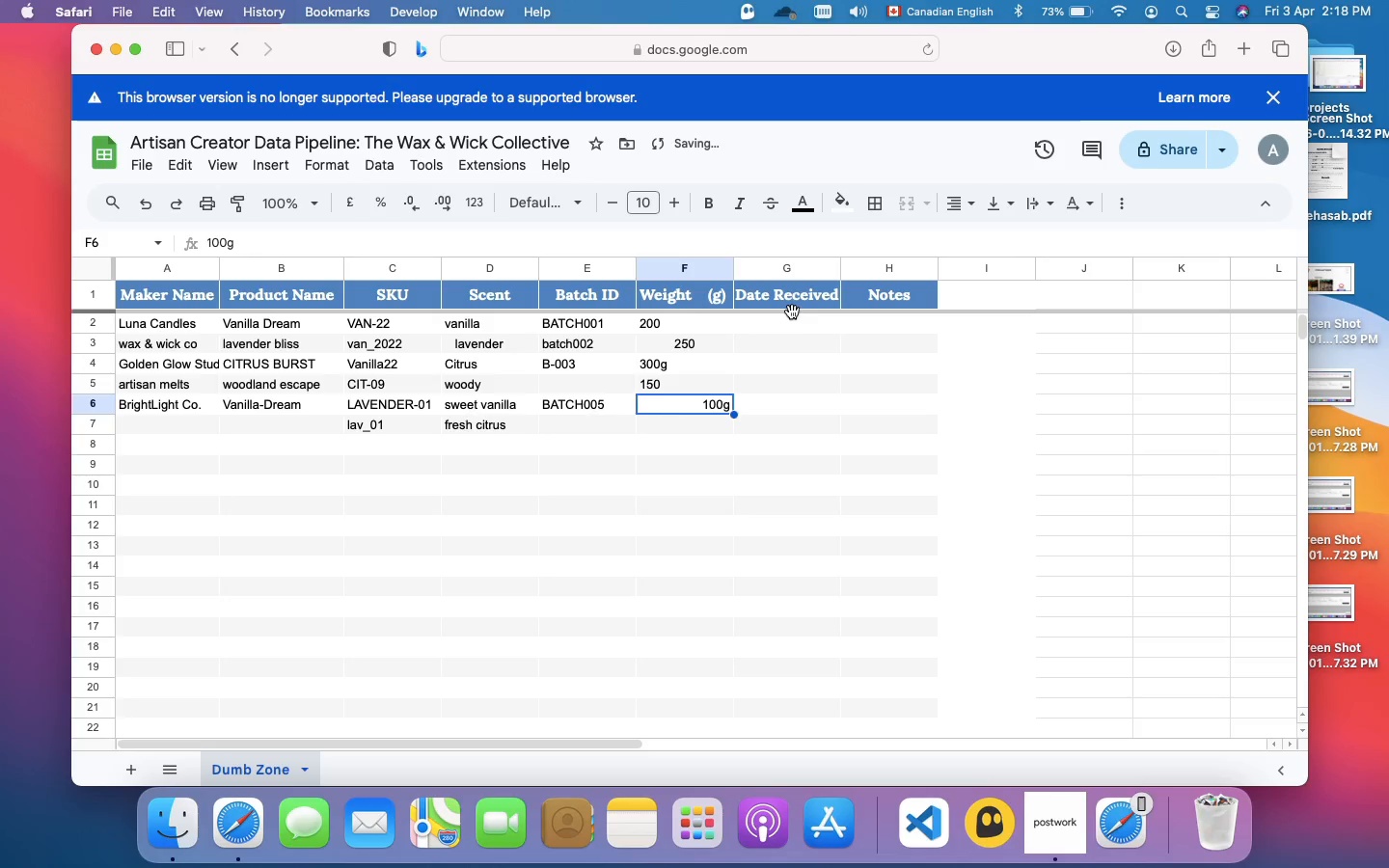 
left_click([790, 324])
 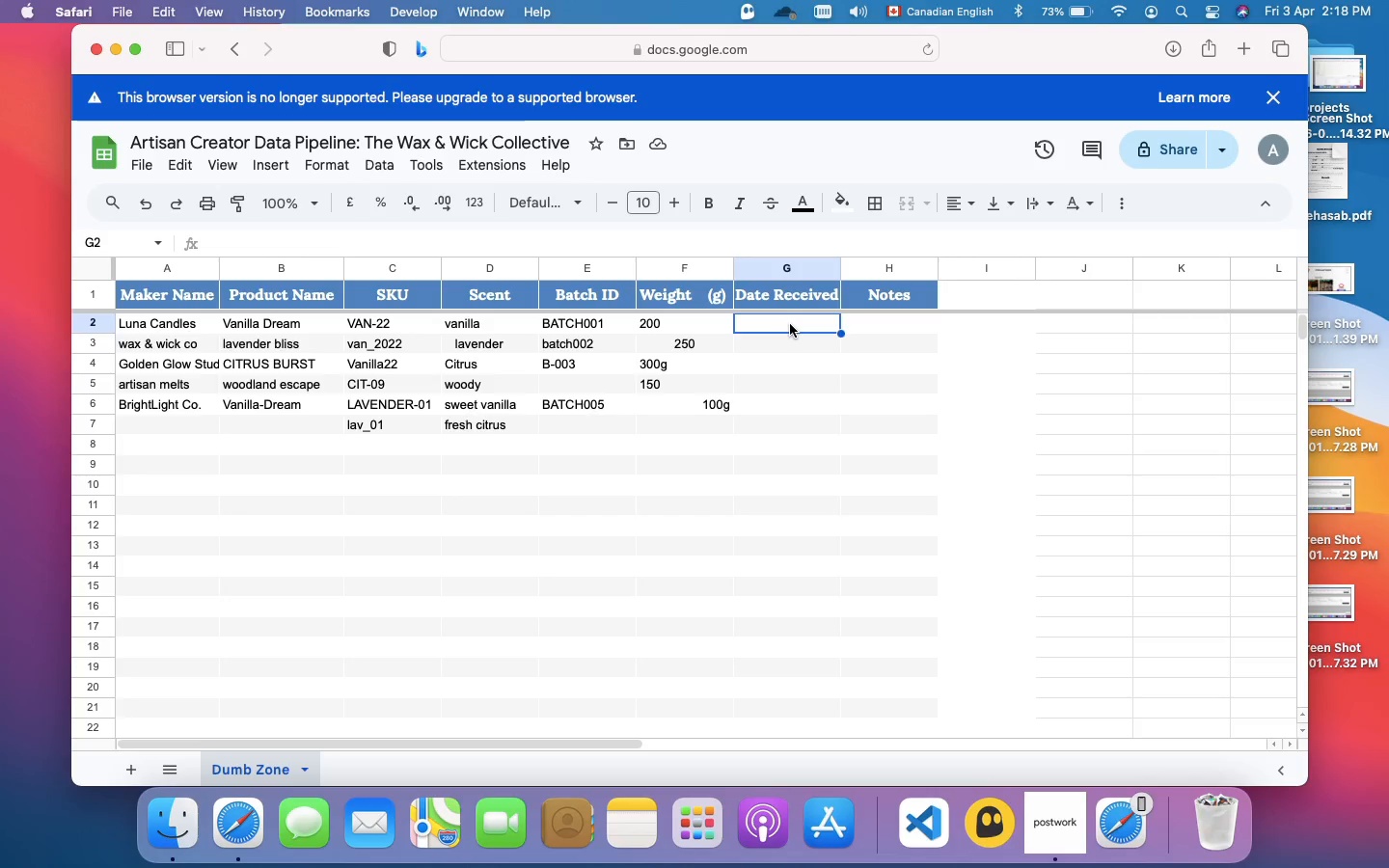 
wait(5.76)
 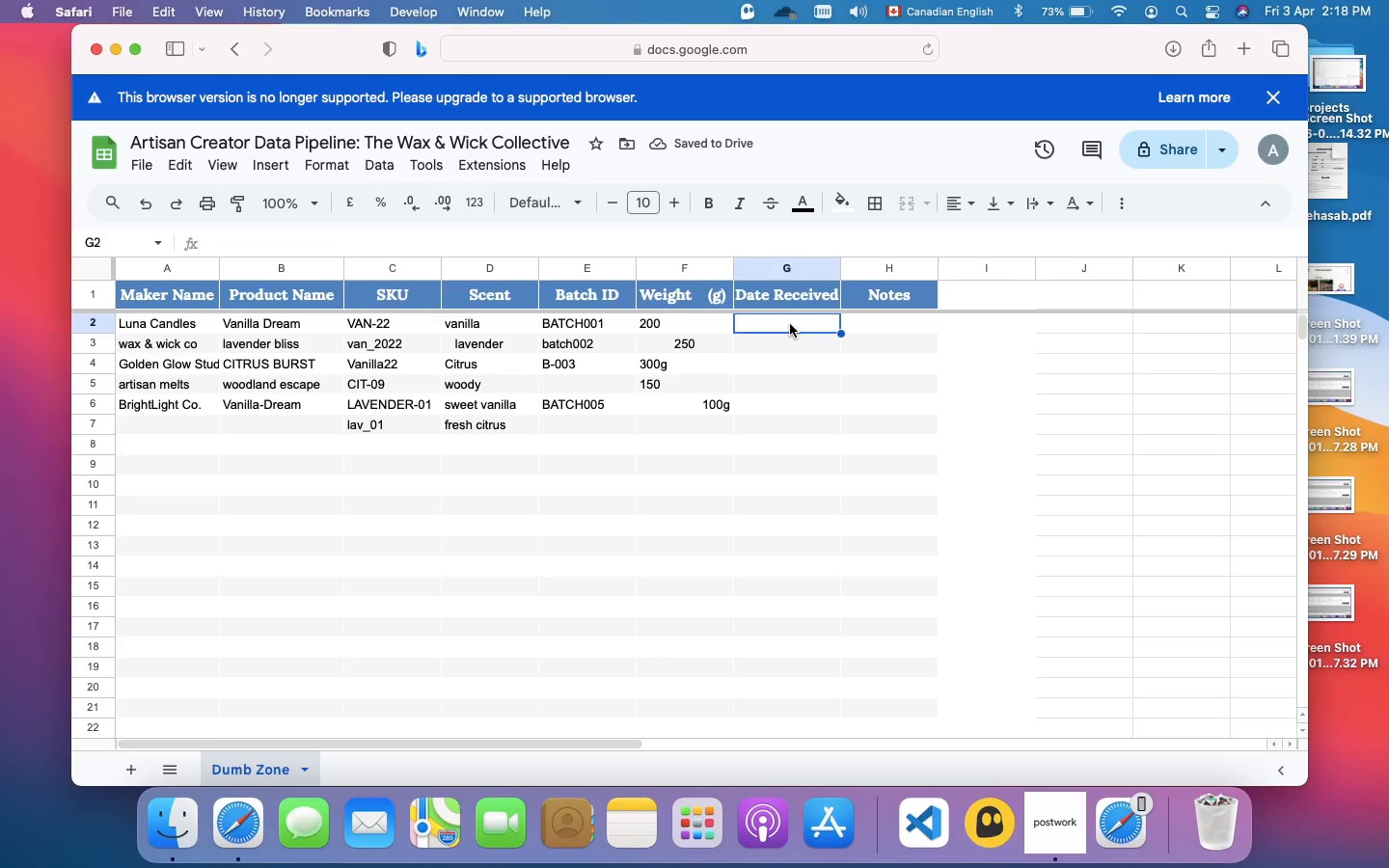 
type(01/02/24)
 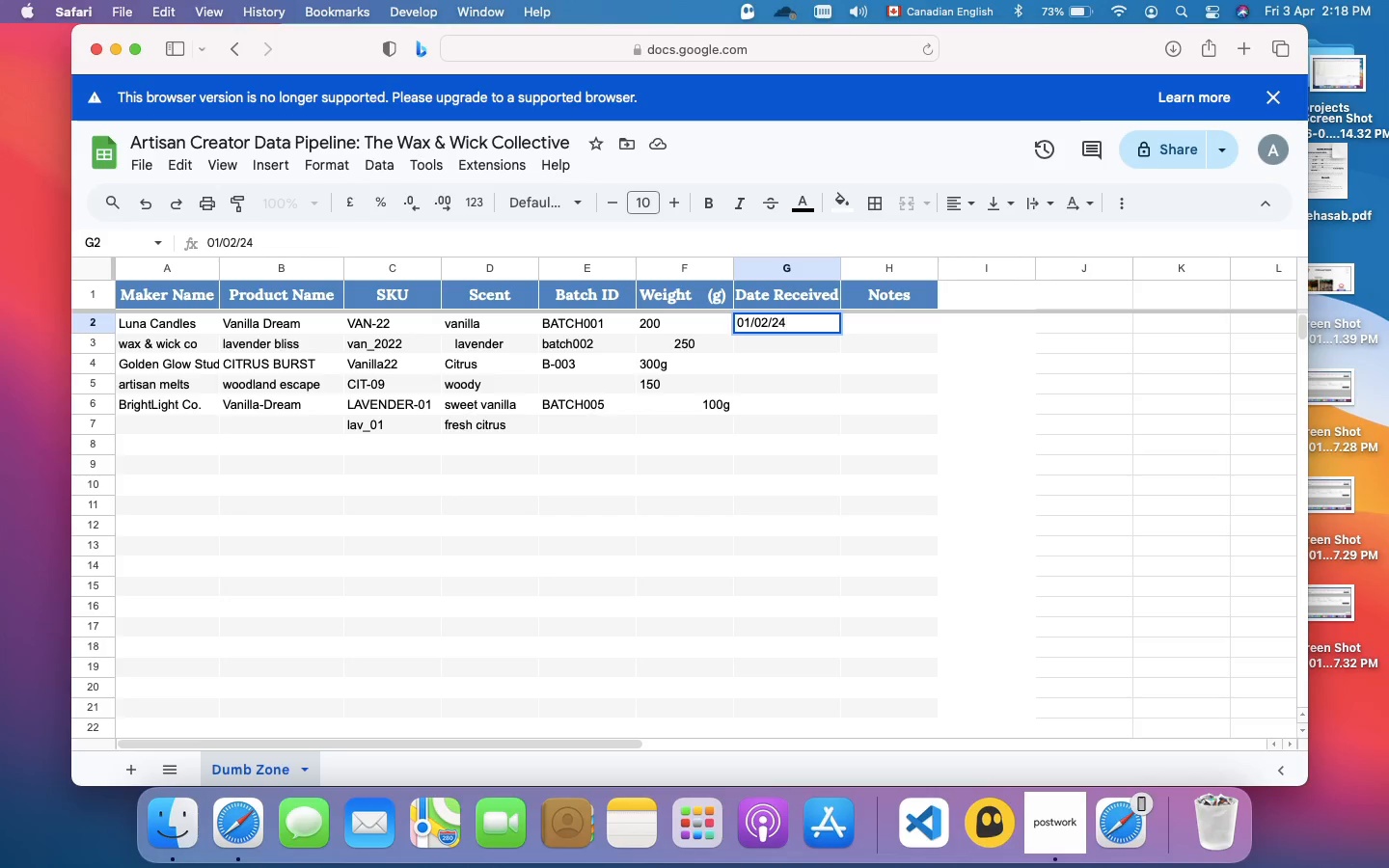 
key(Enter)
 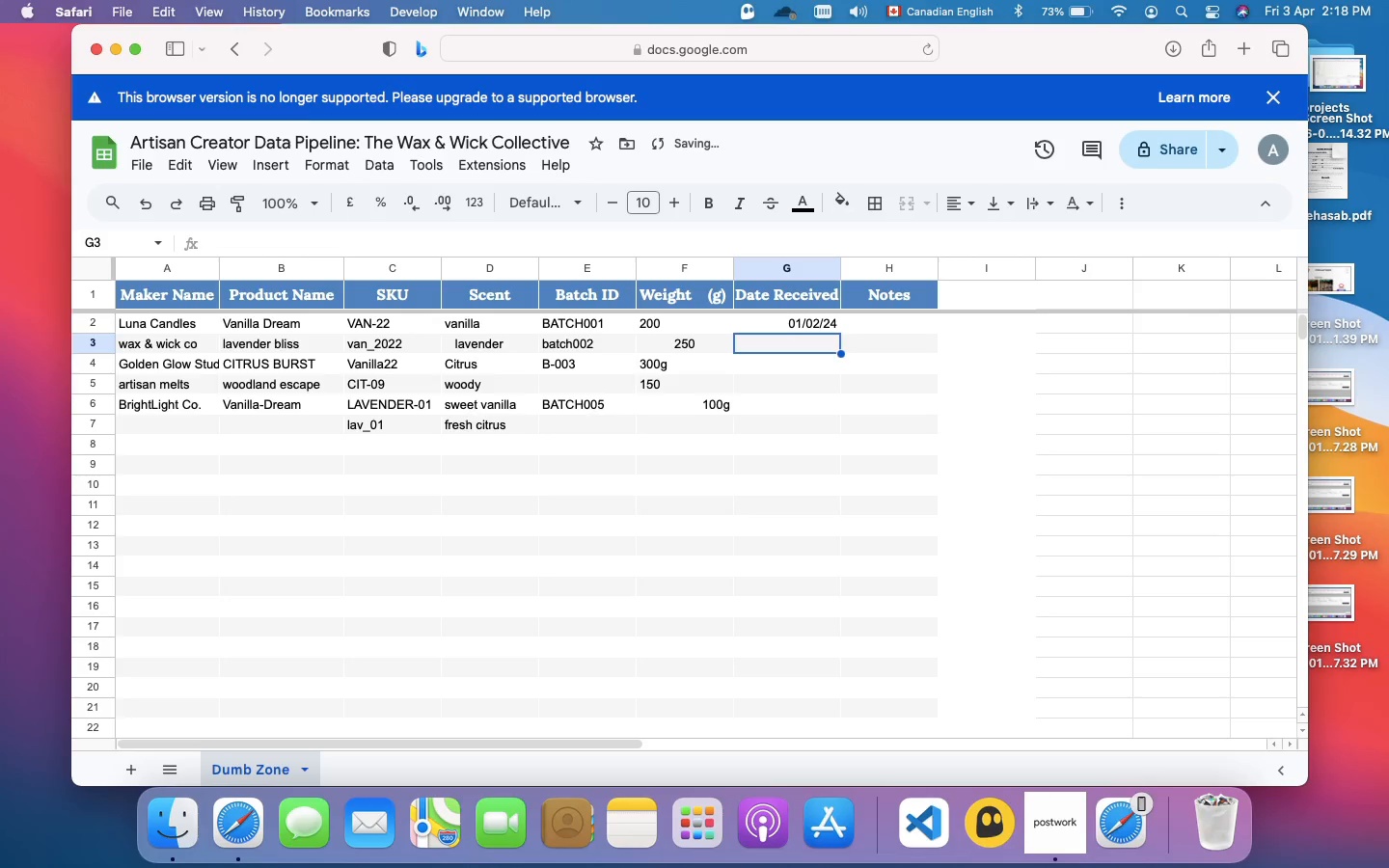 
type(2024-02-01)
 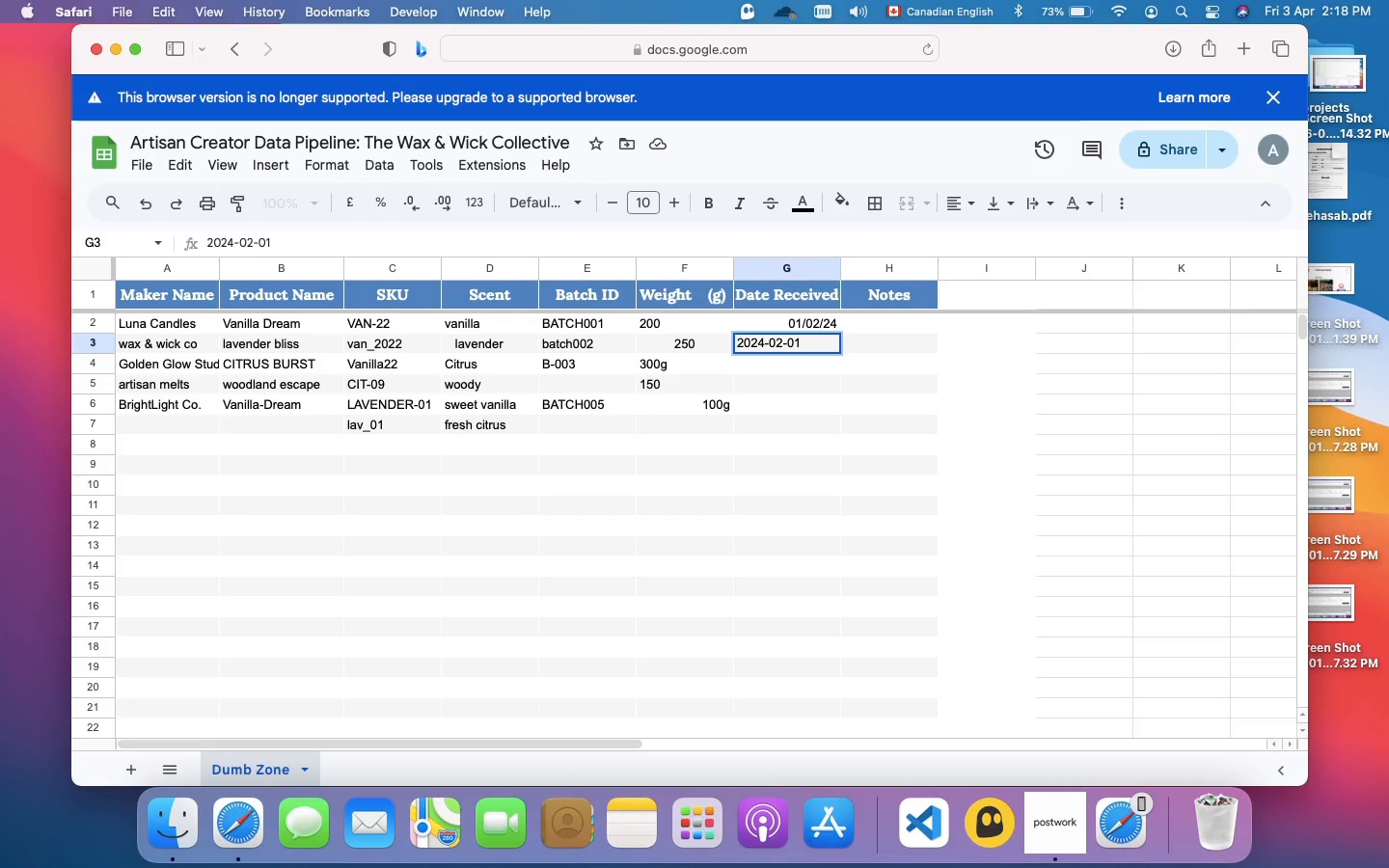 
key(Enter)
 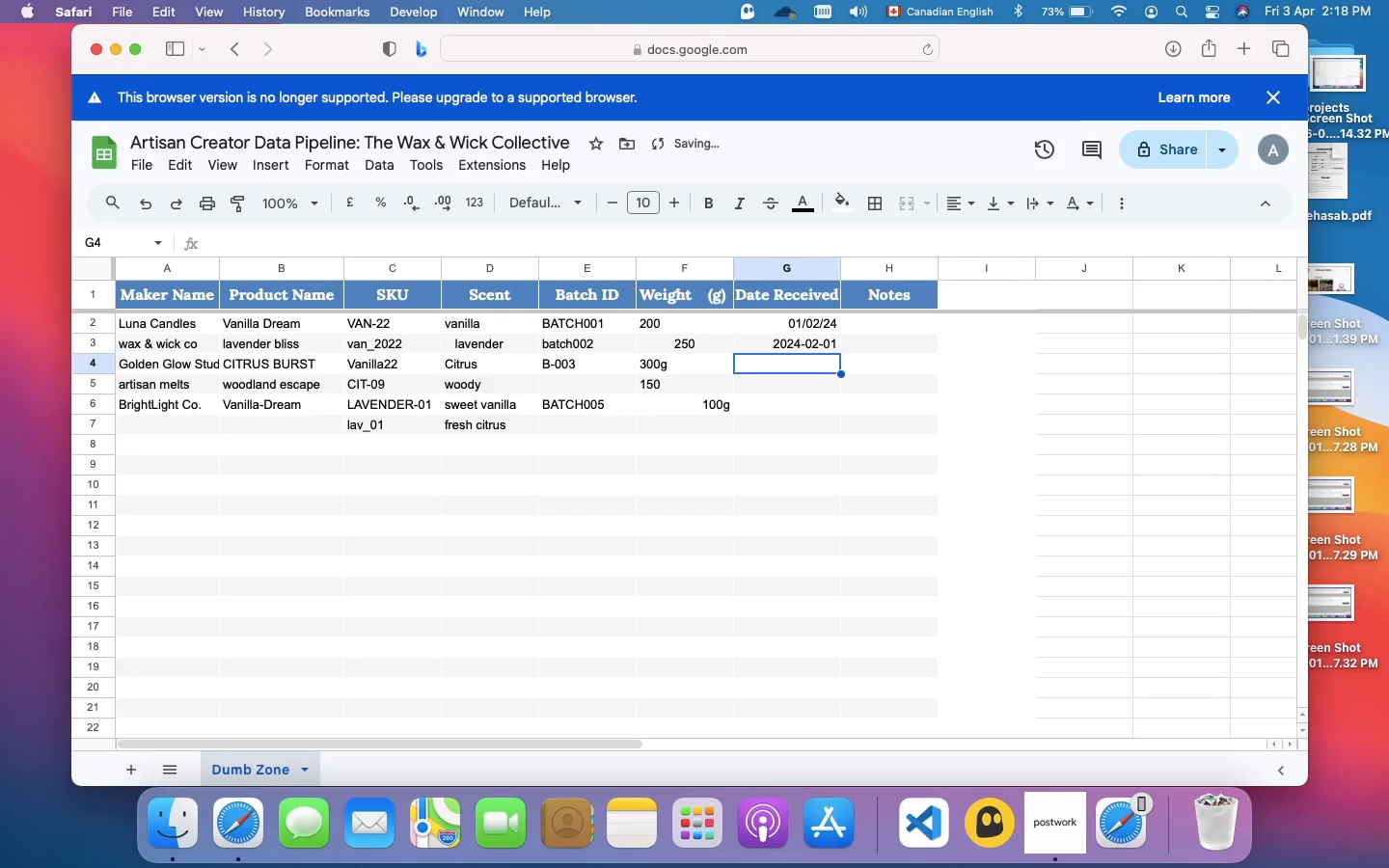 
type(Feb 2 2024)
 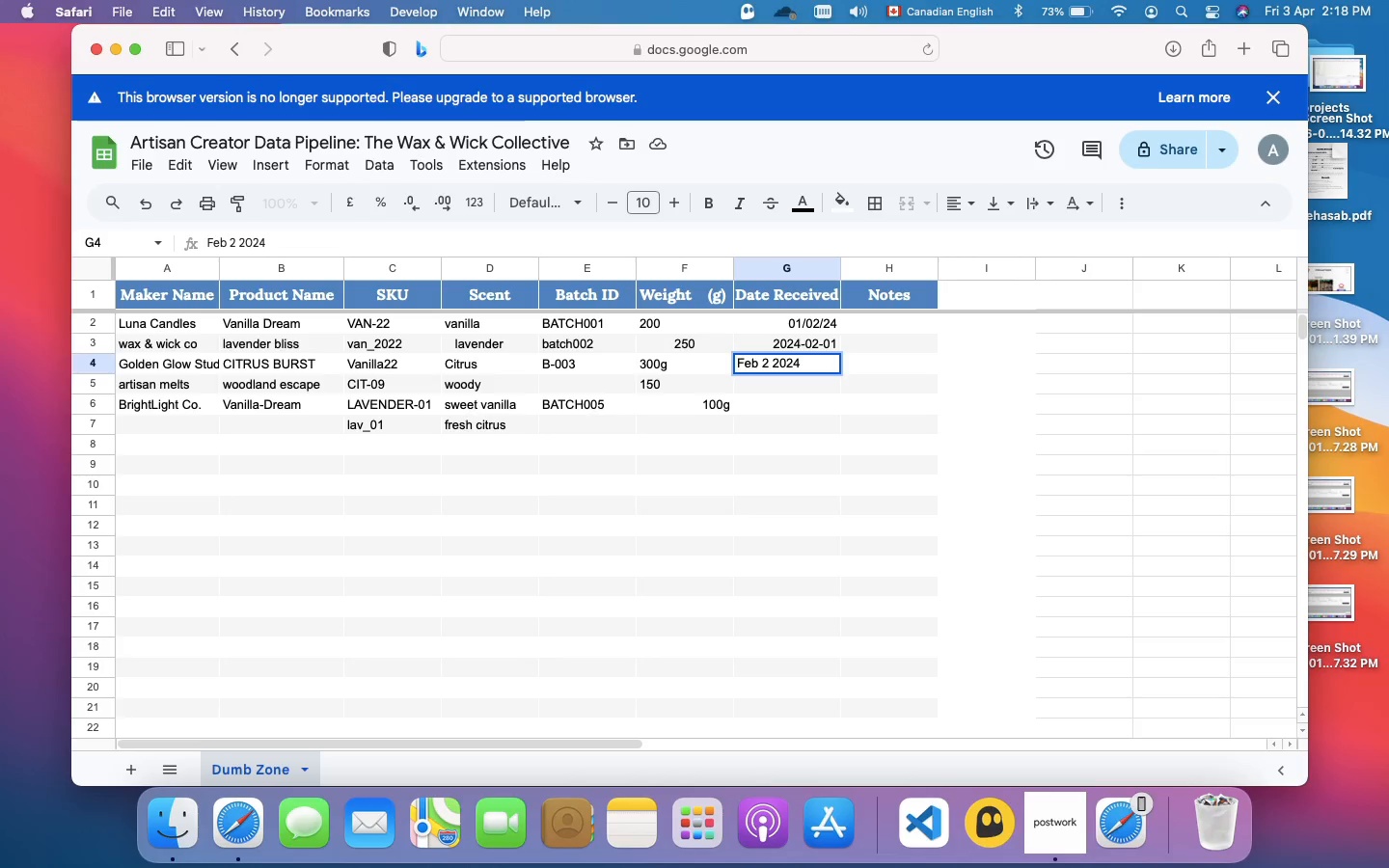 
key(Enter)
 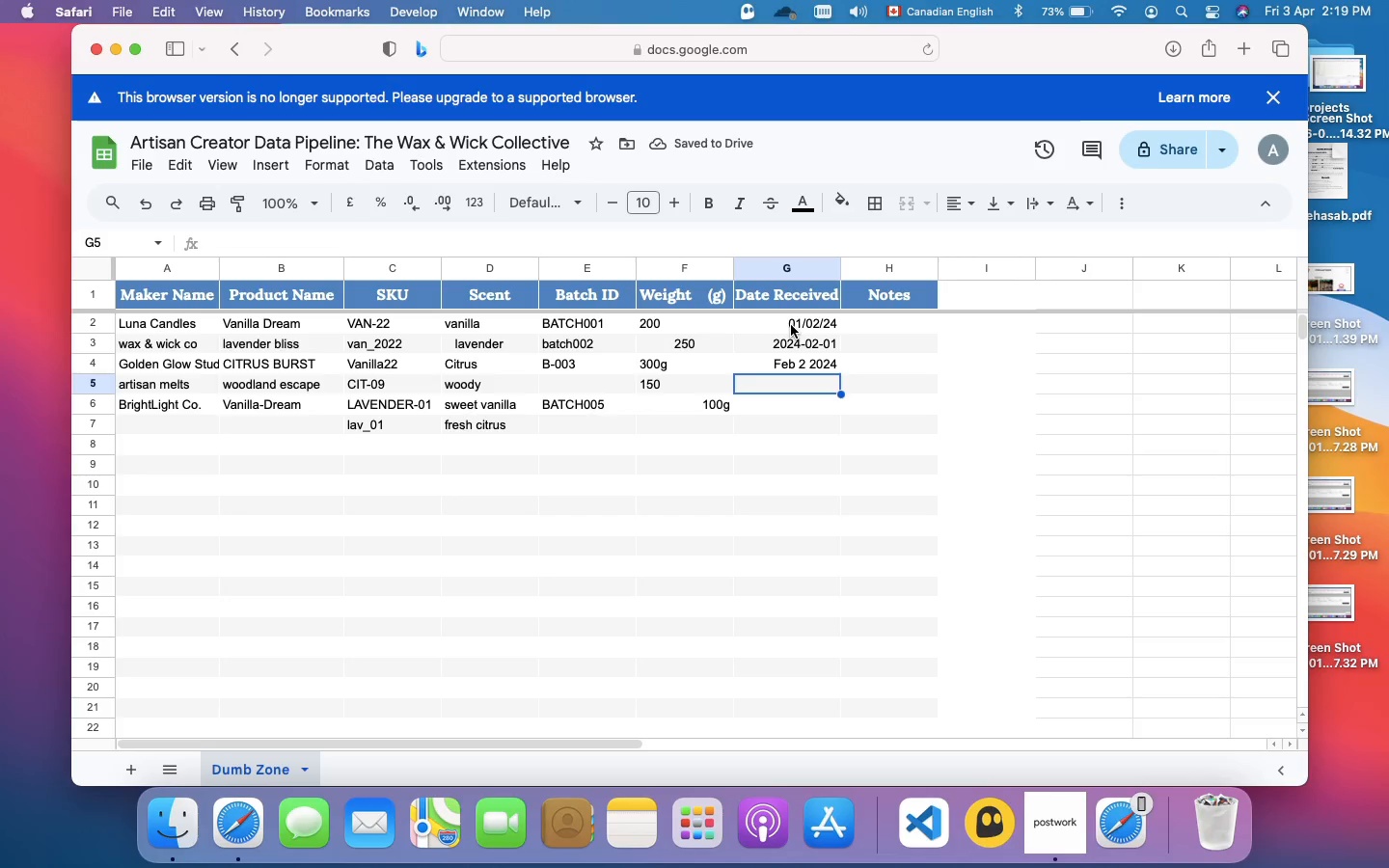 
type(2-1-24)
 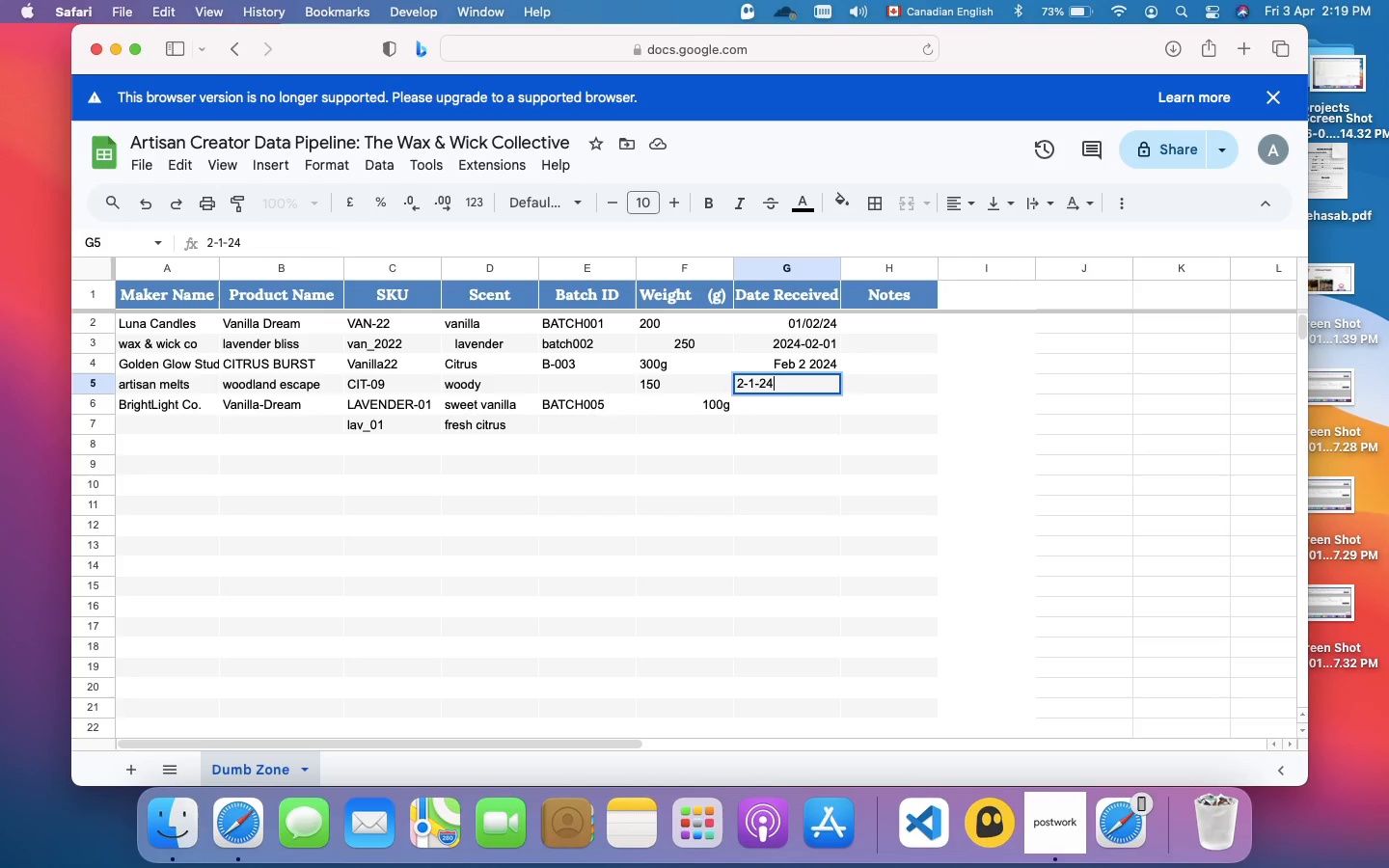 
key(Enter)
 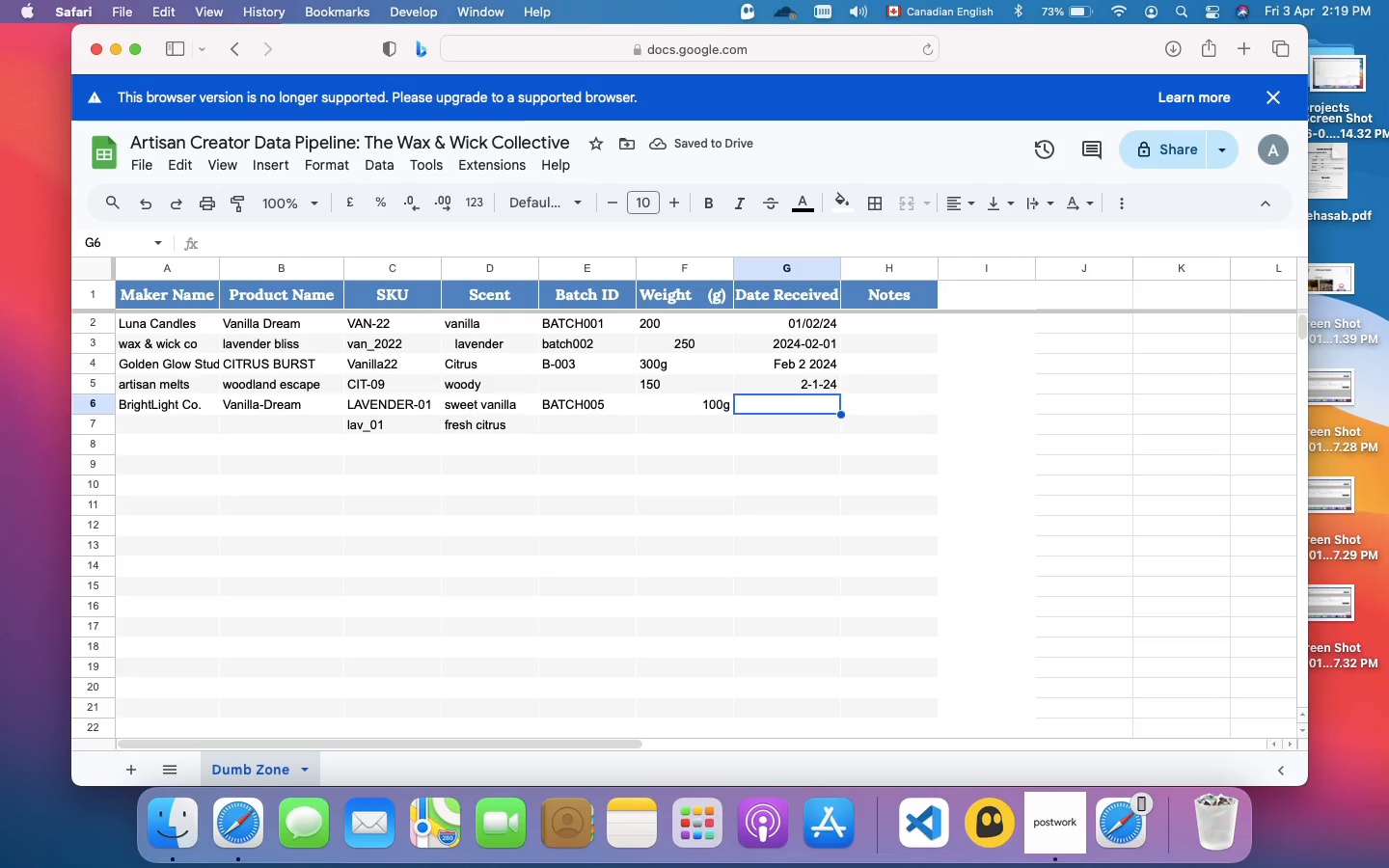 
wait(6.02)
 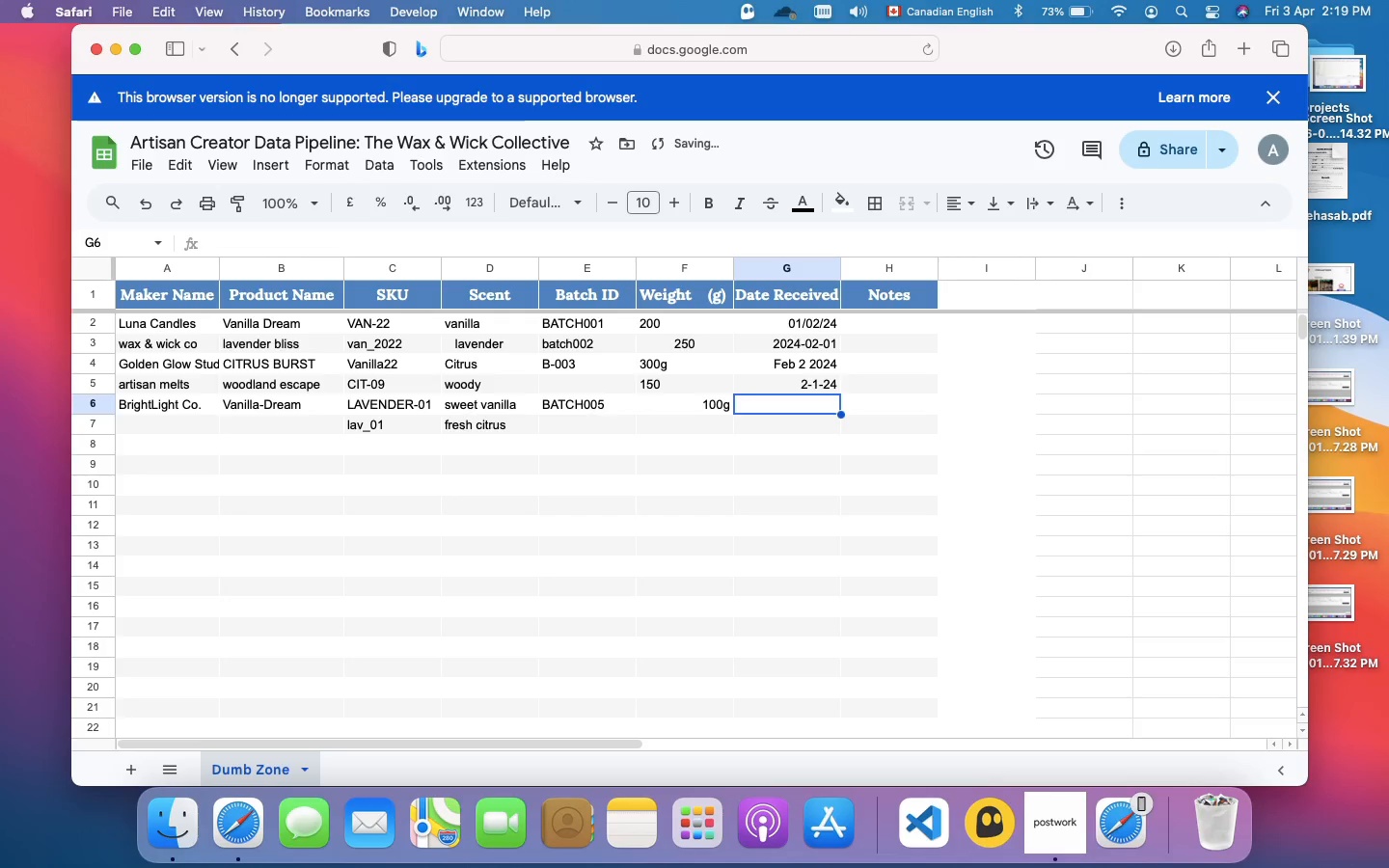 
left_click([872, 322])
 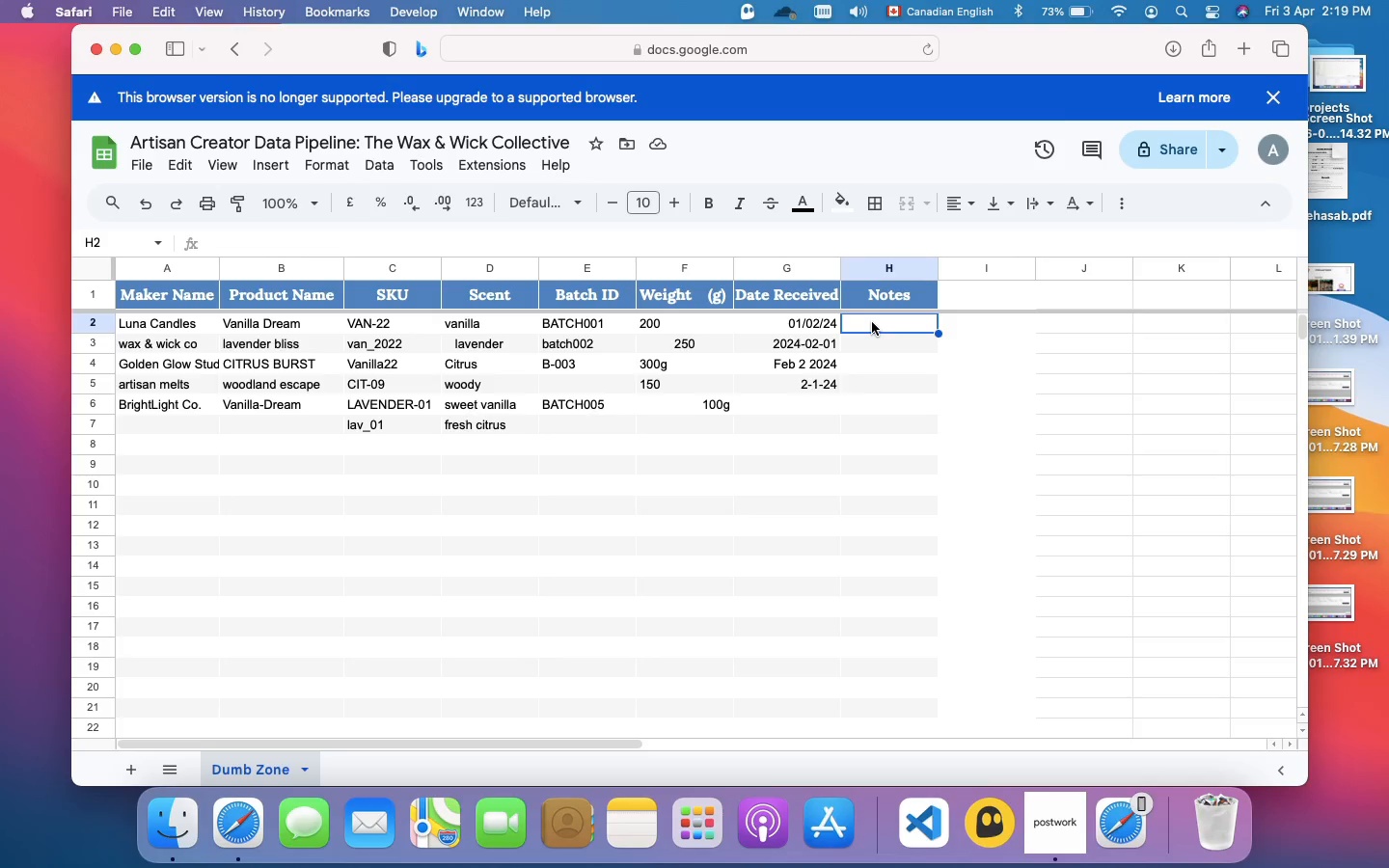 
type(urgent)
 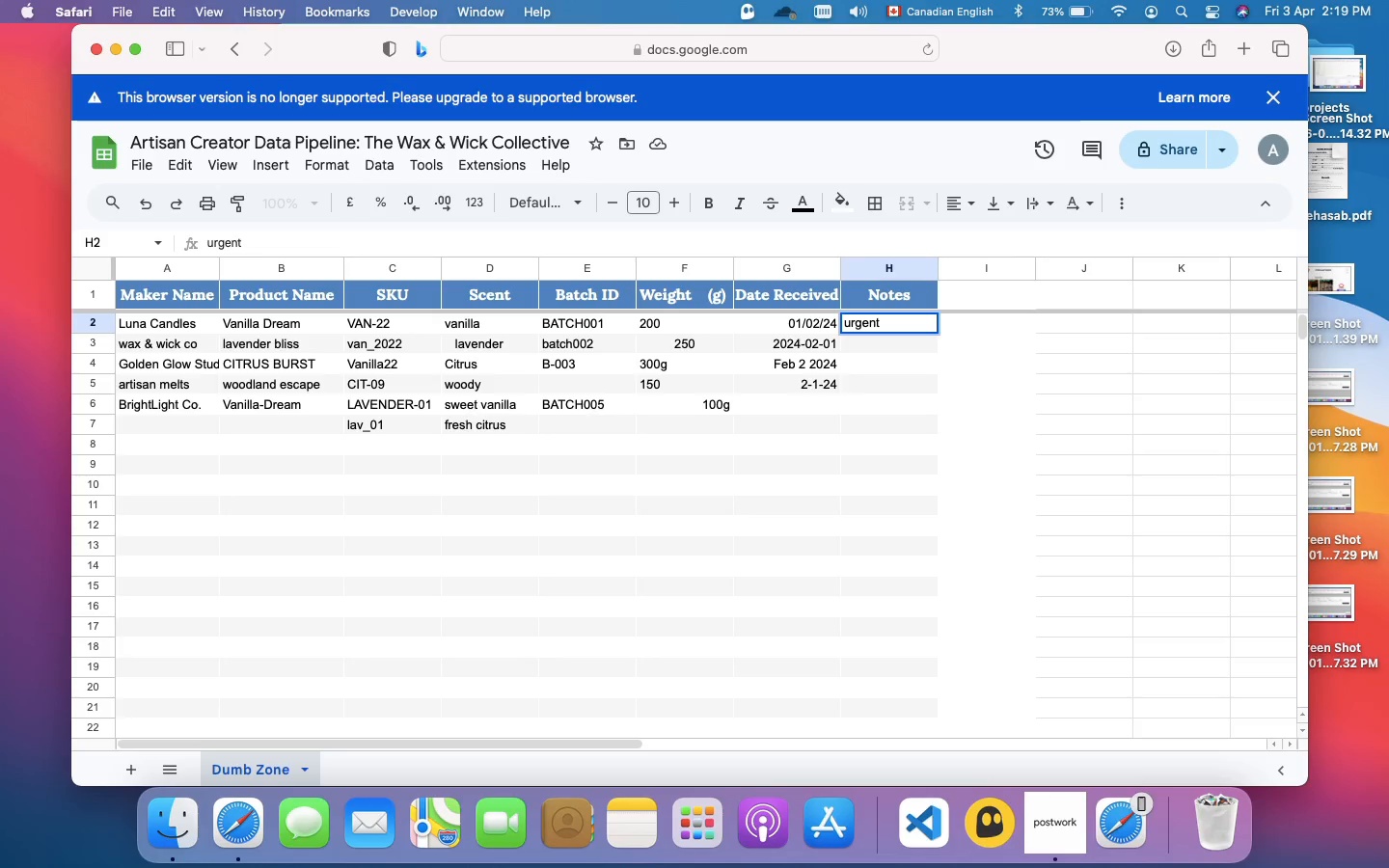 
key(Enter)
 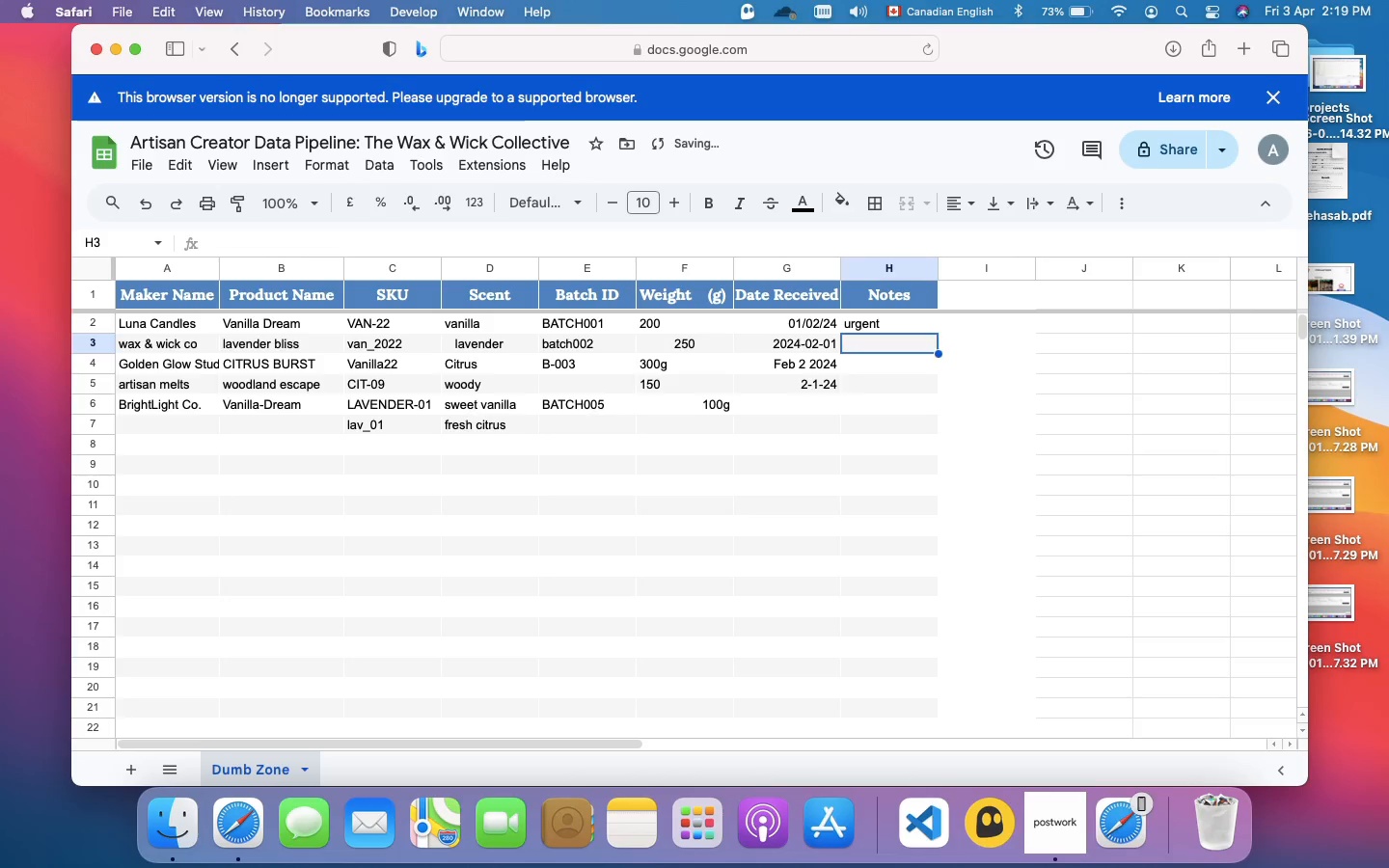 
type(     delayed shipment)
 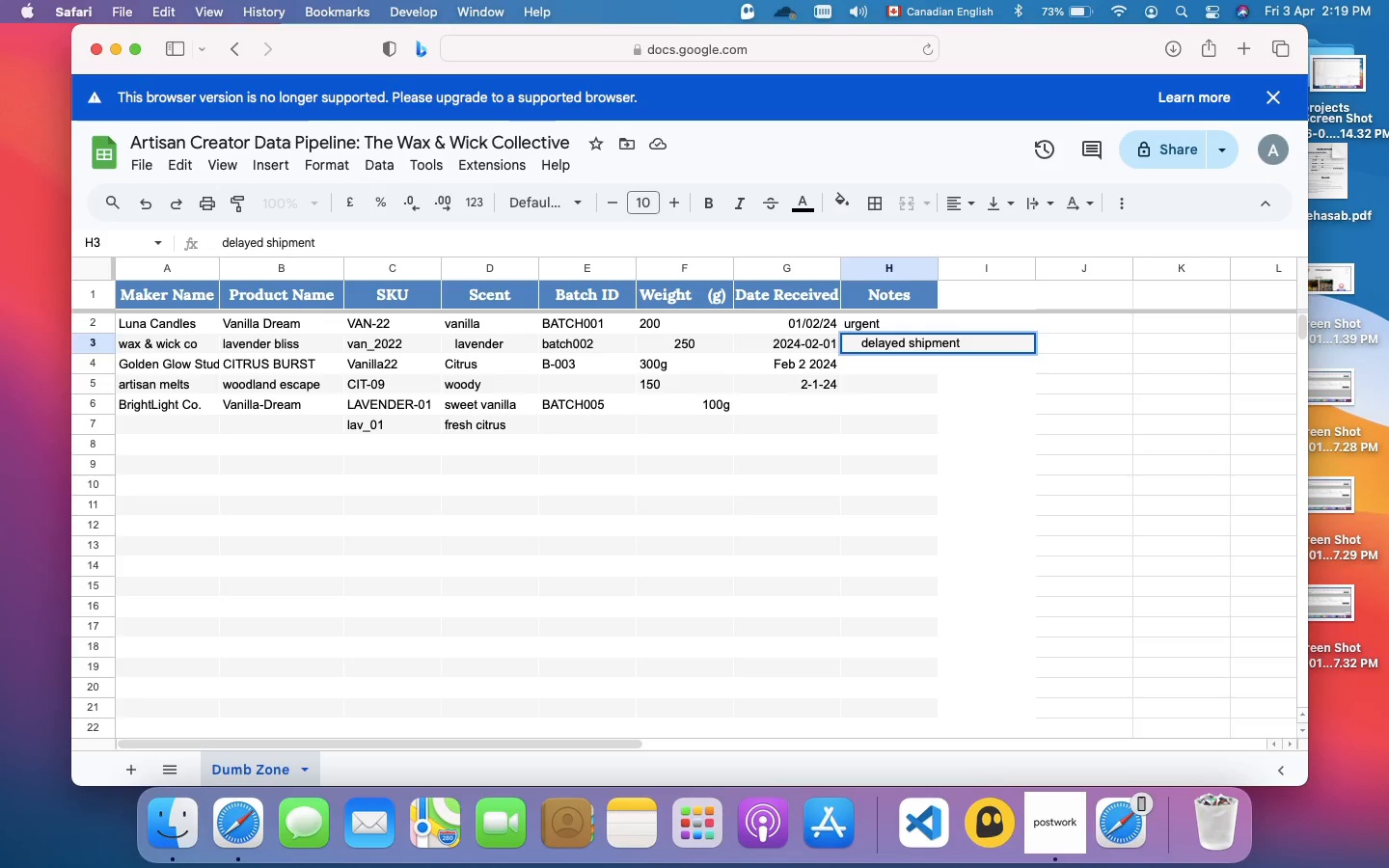 
key(Enter)
 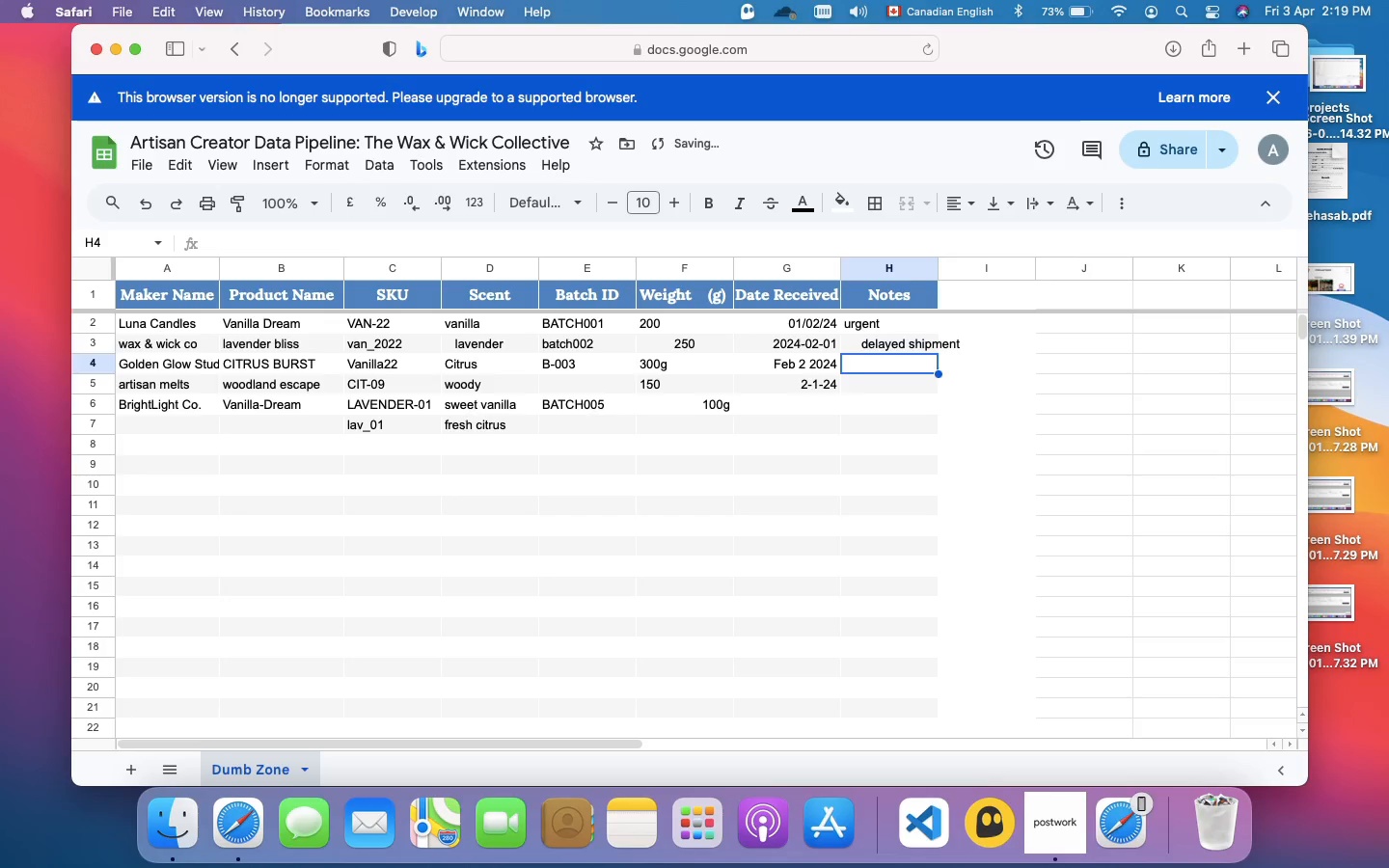 
type(check qua)
 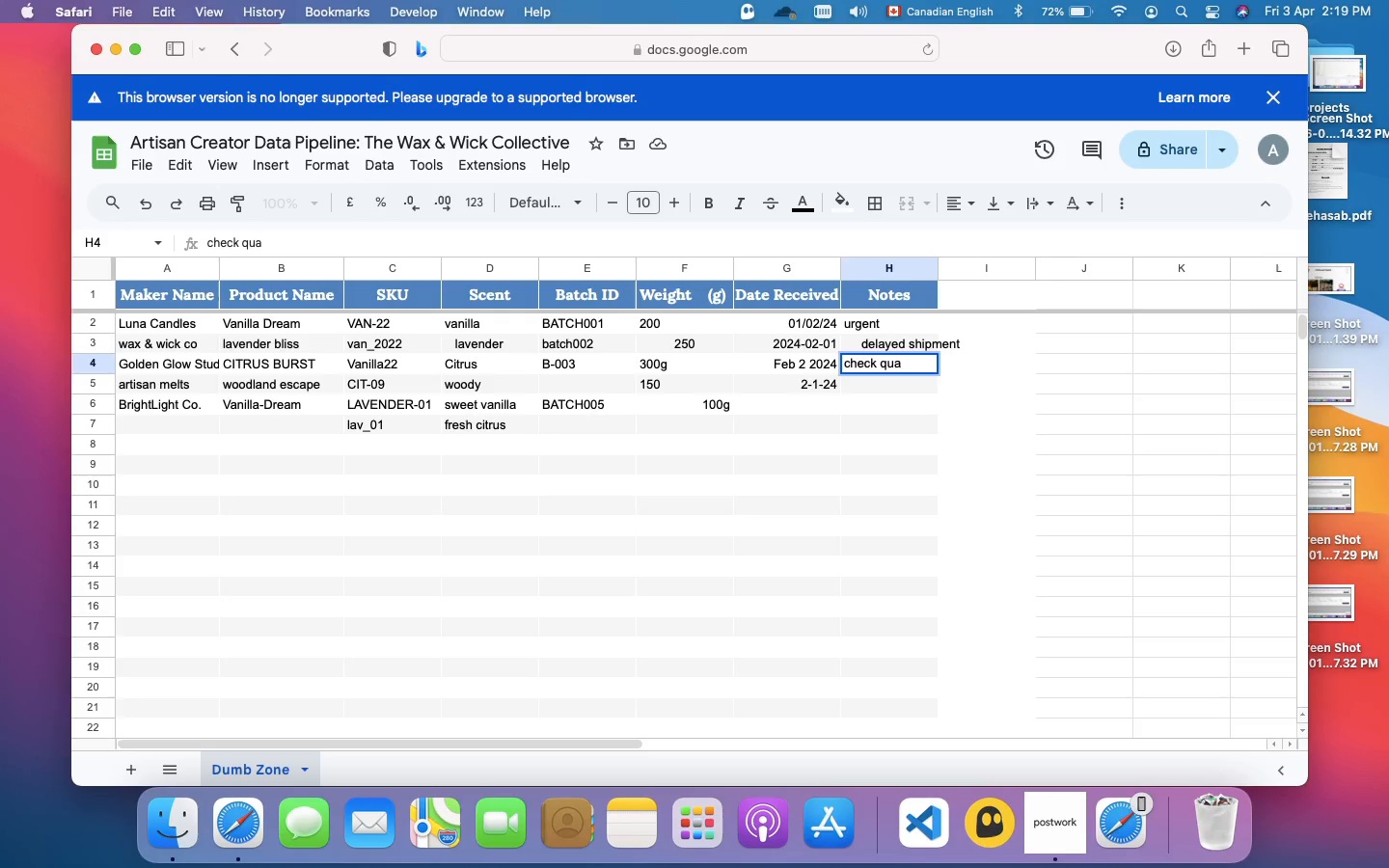 
wait(5.49)
 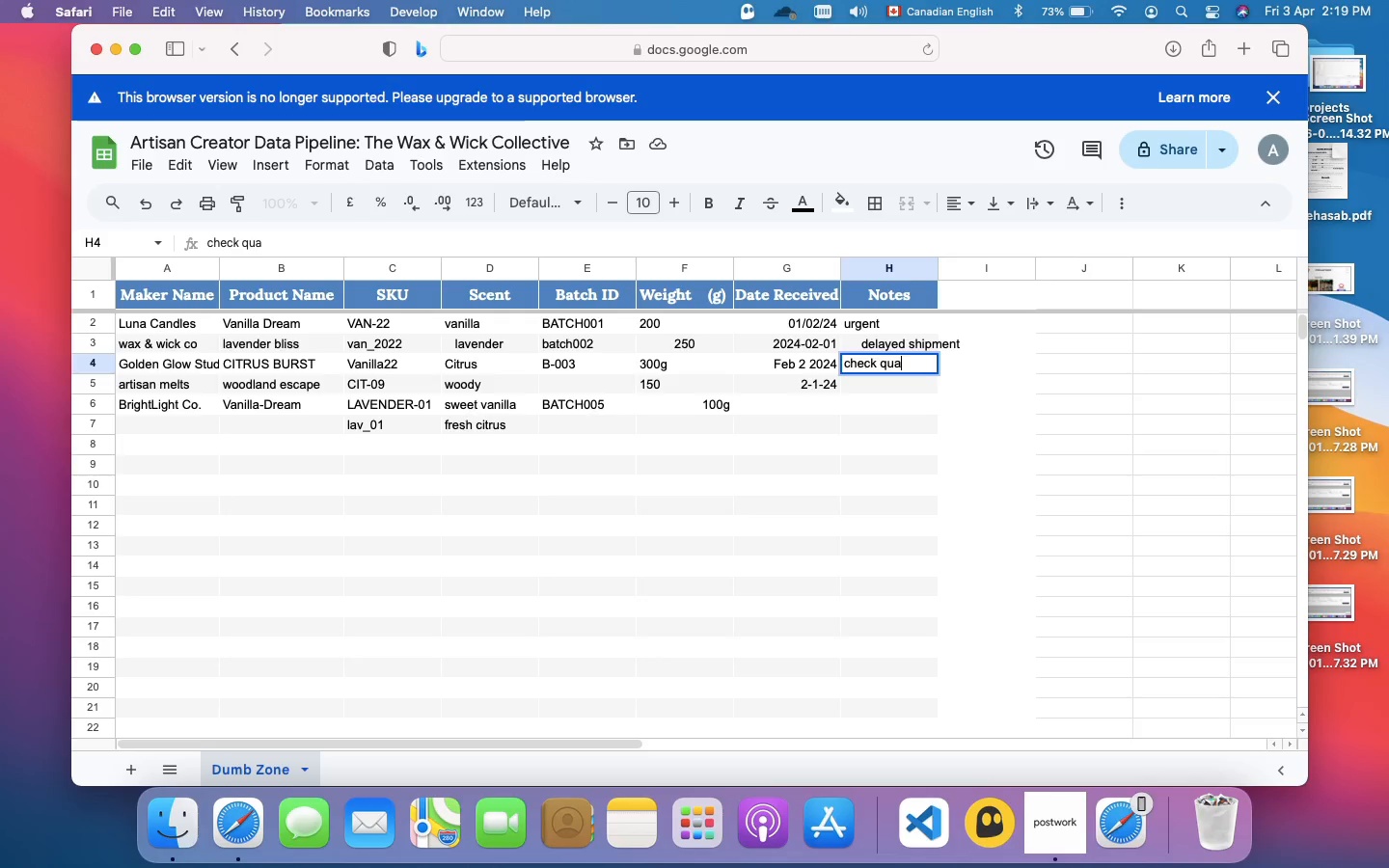 
key(Meta+Z)
 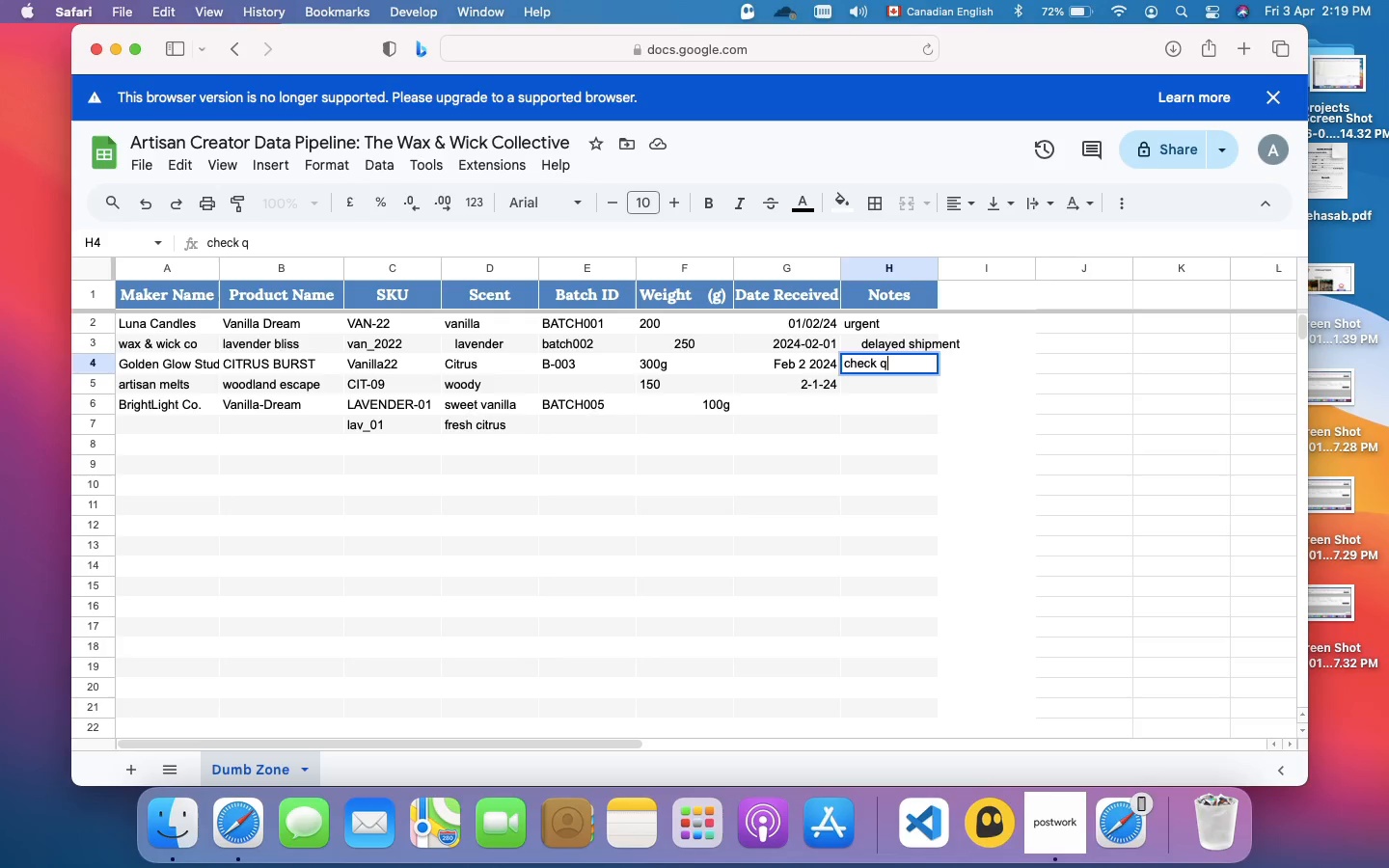 
key(Meta+Z)
 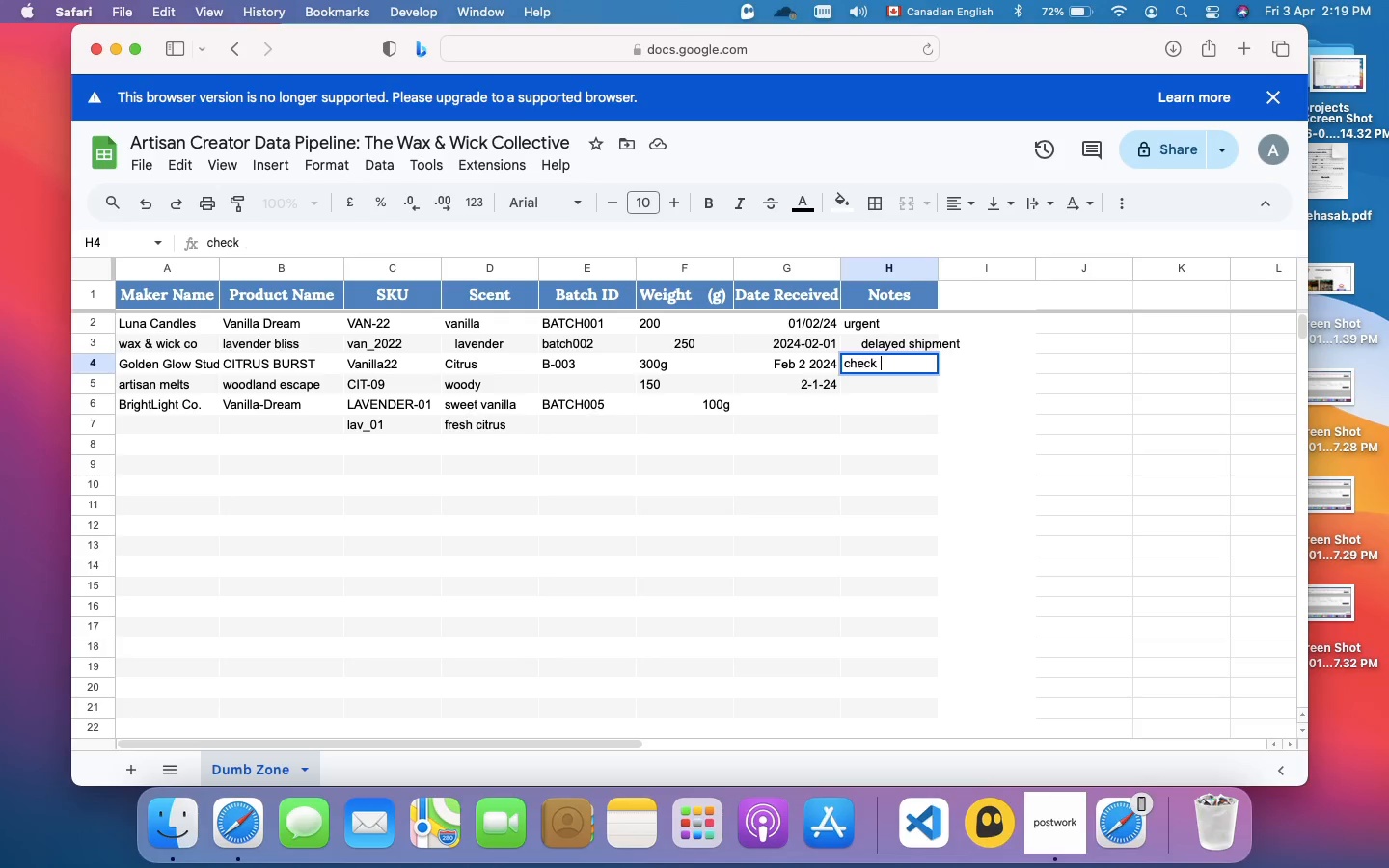 
key(Meta+Z)
 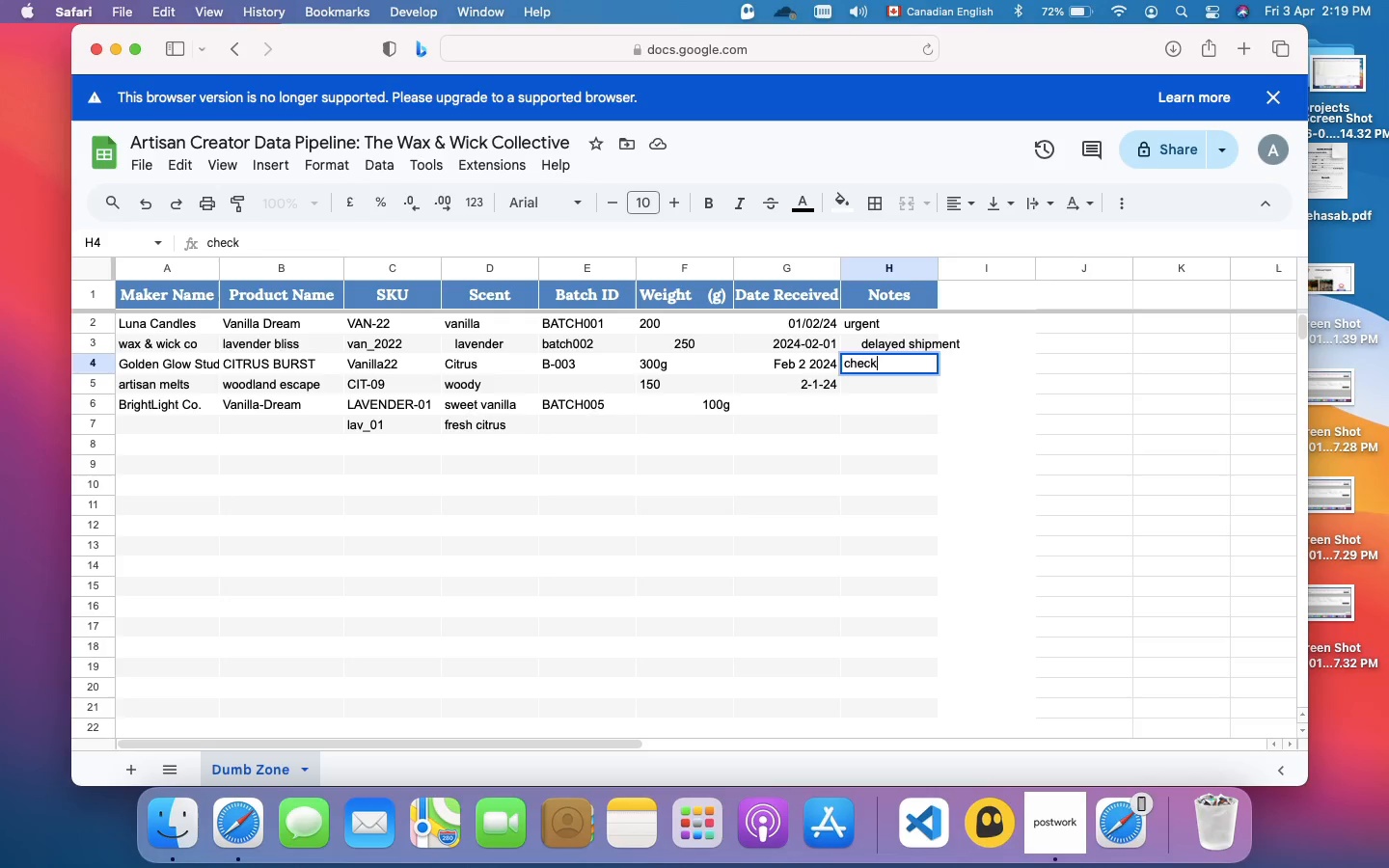 
key(Meta+Z)
 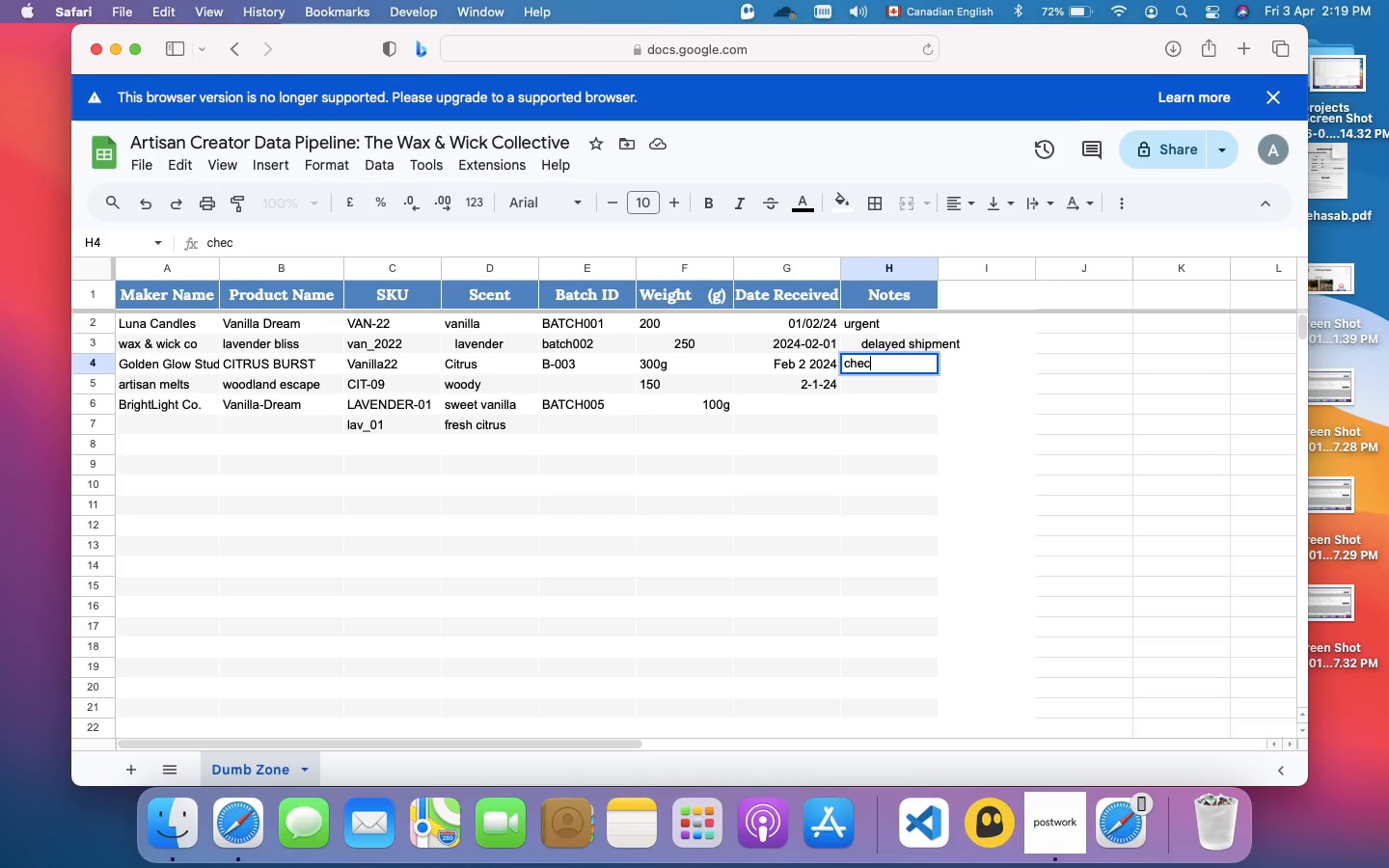 
key(Meta+Z)
 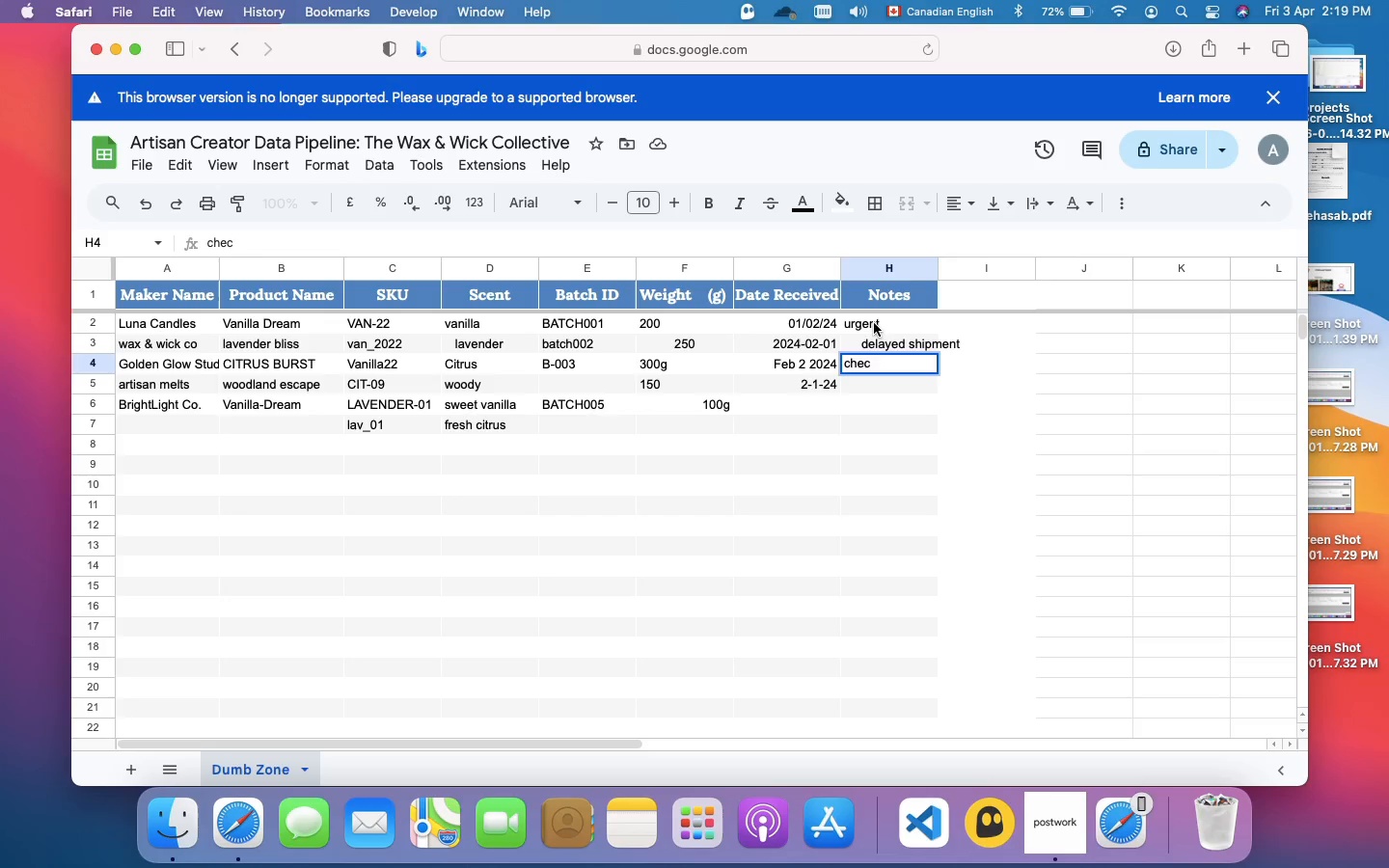 
key(Meta+Z)
 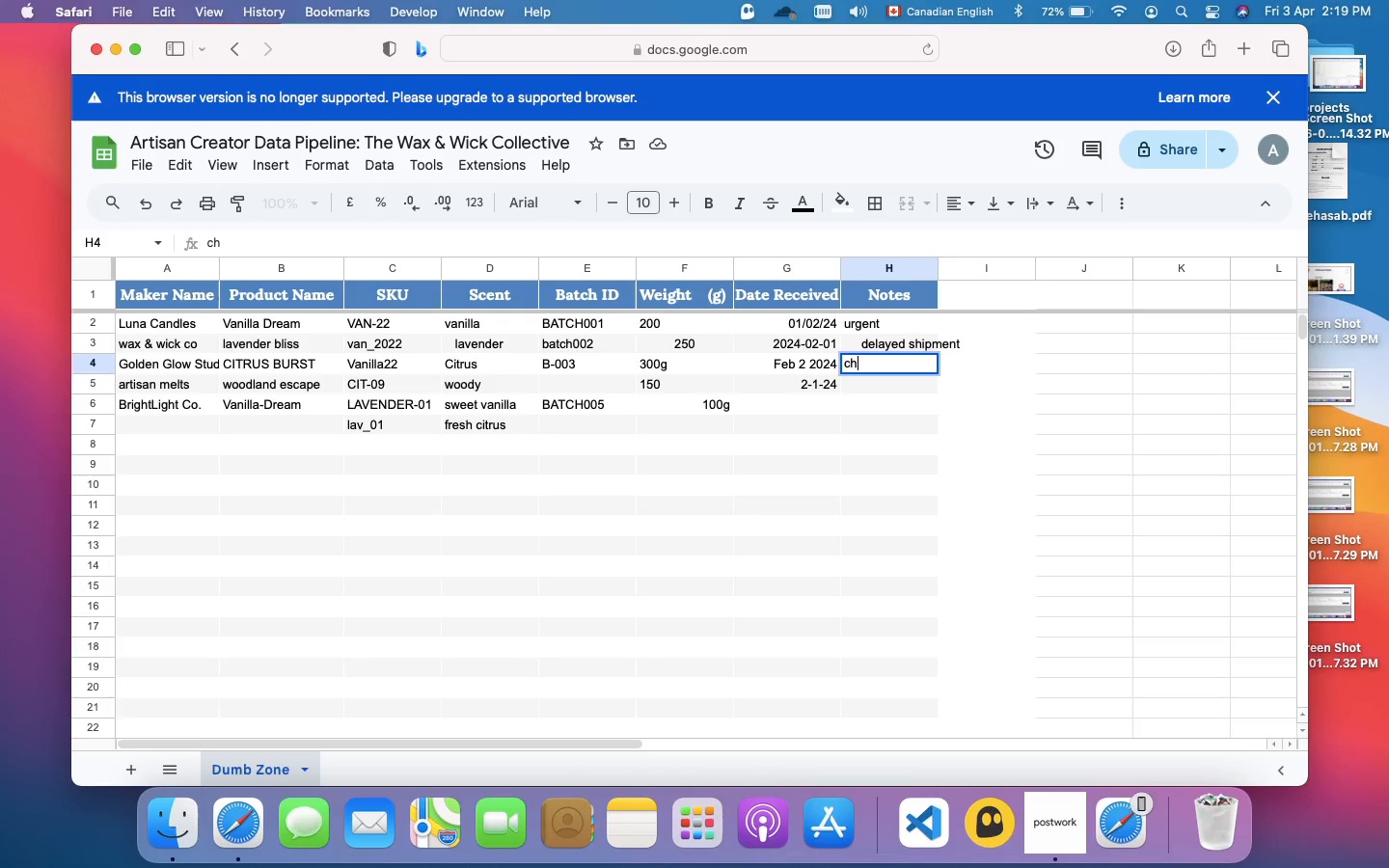 
key(Meta+Z)
 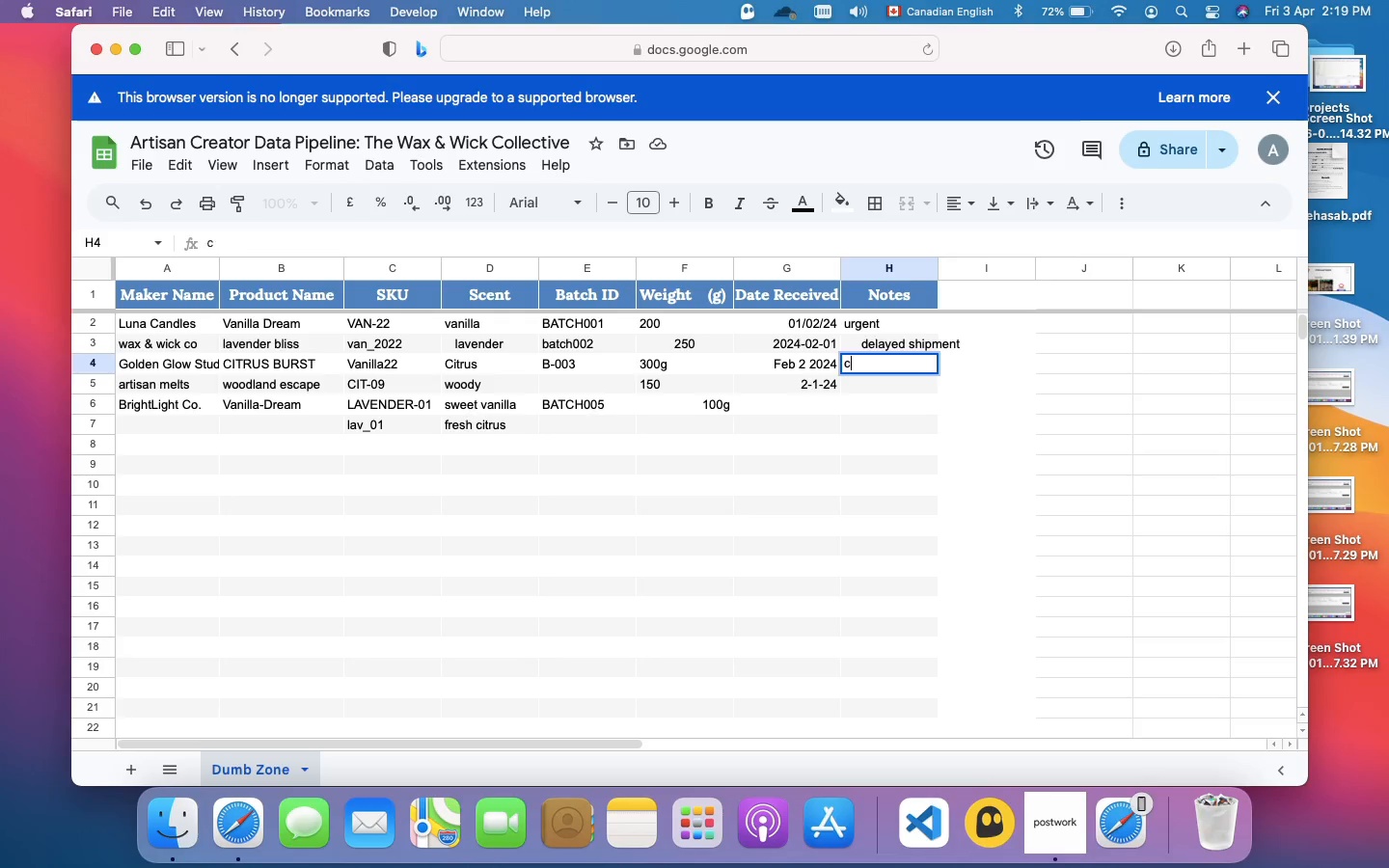 
key(Meta+Z)
 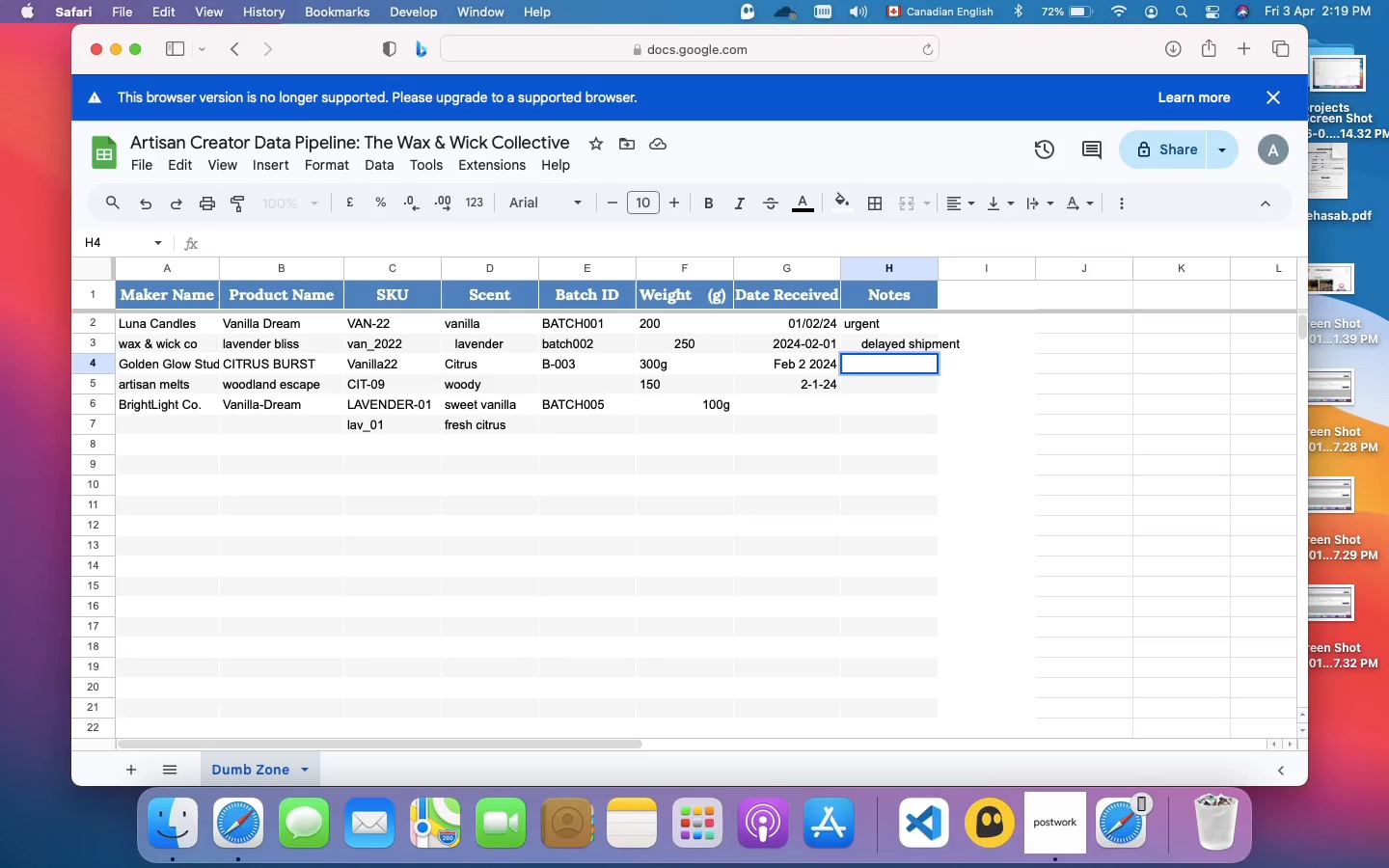 
key(Meta+Z)
 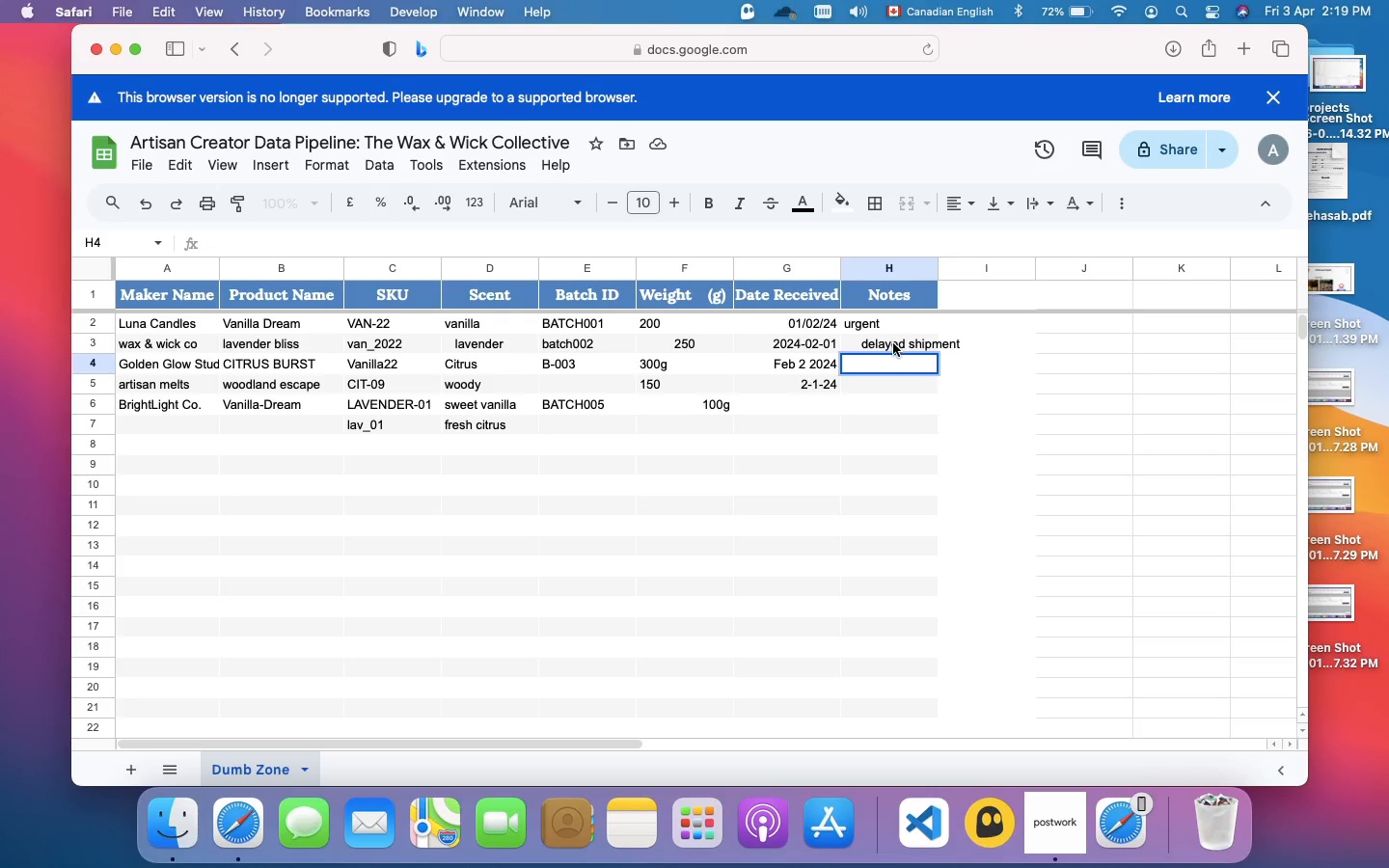 
double_click([893, 343])
 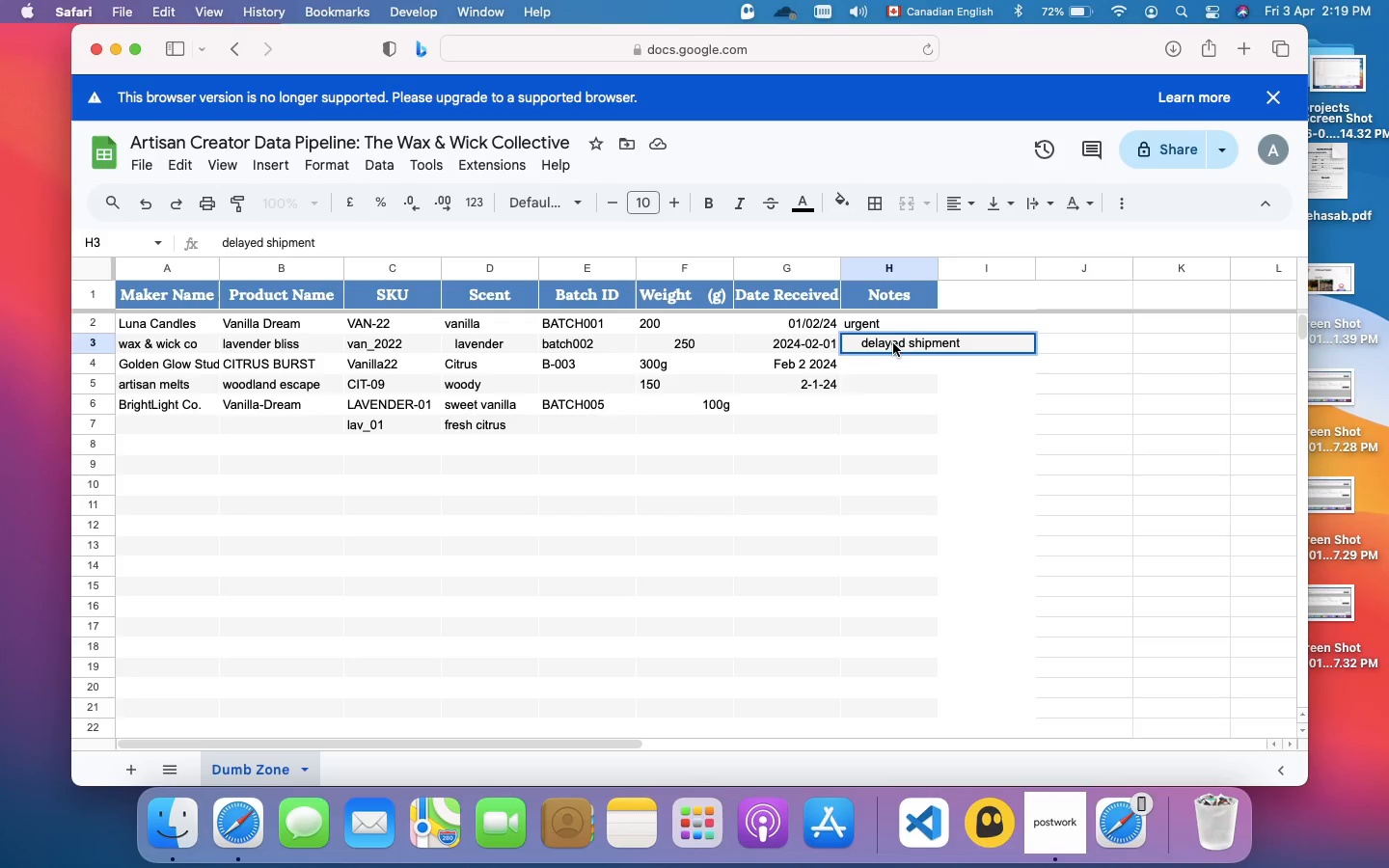 
key(Meta+A)
 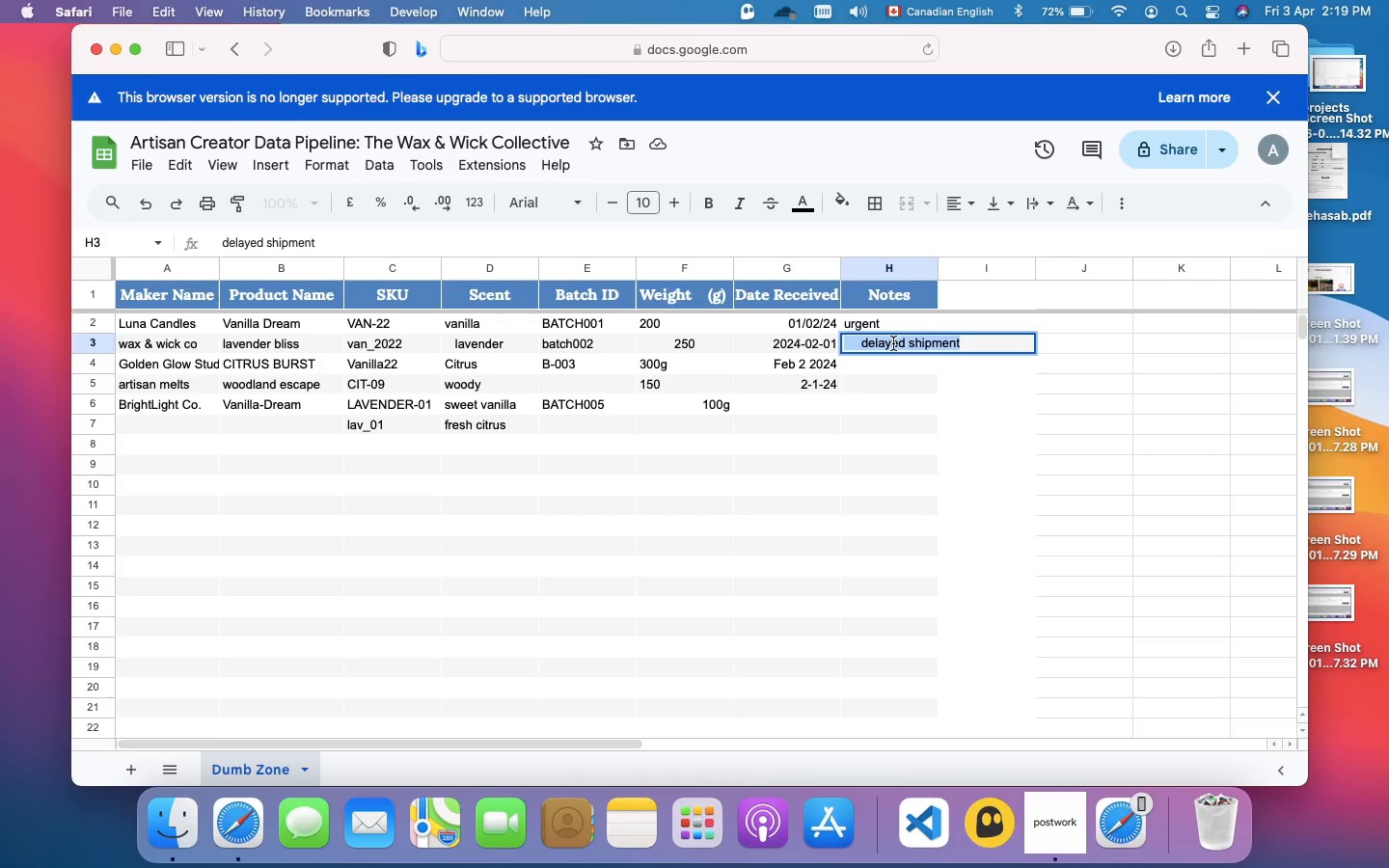 
key(Meta+X)
 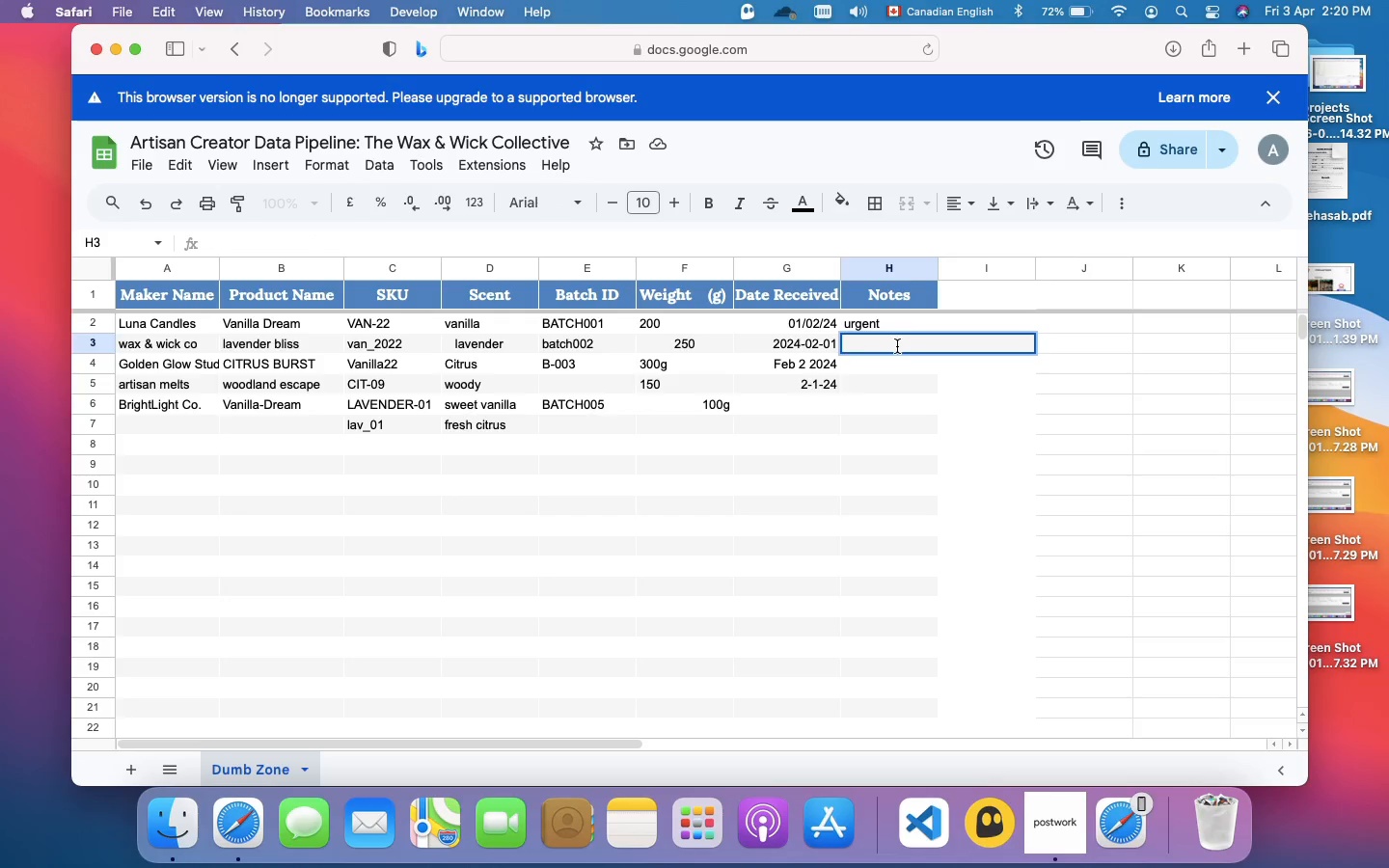 
type(urgent)
 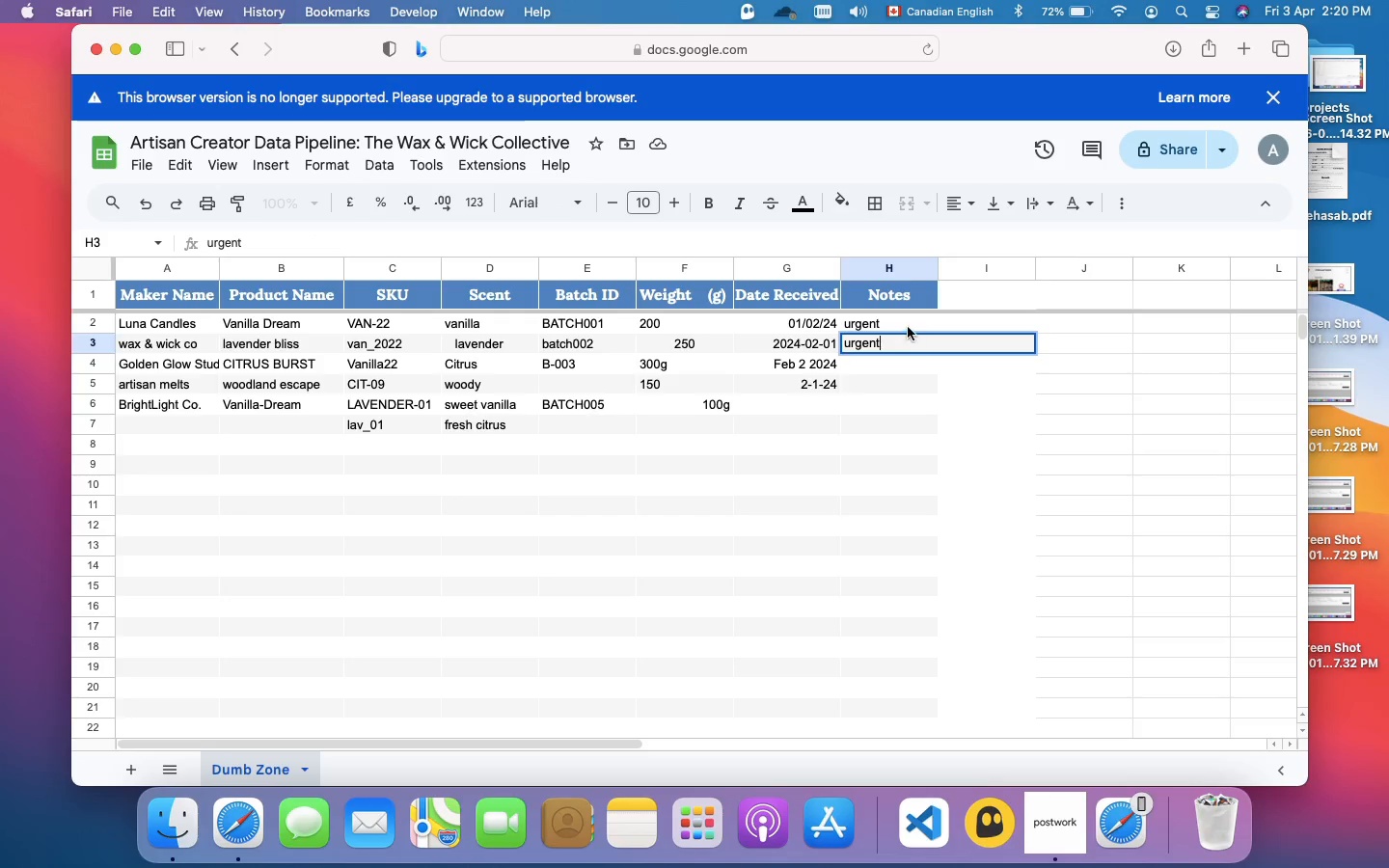 
left_click([895, 324])
 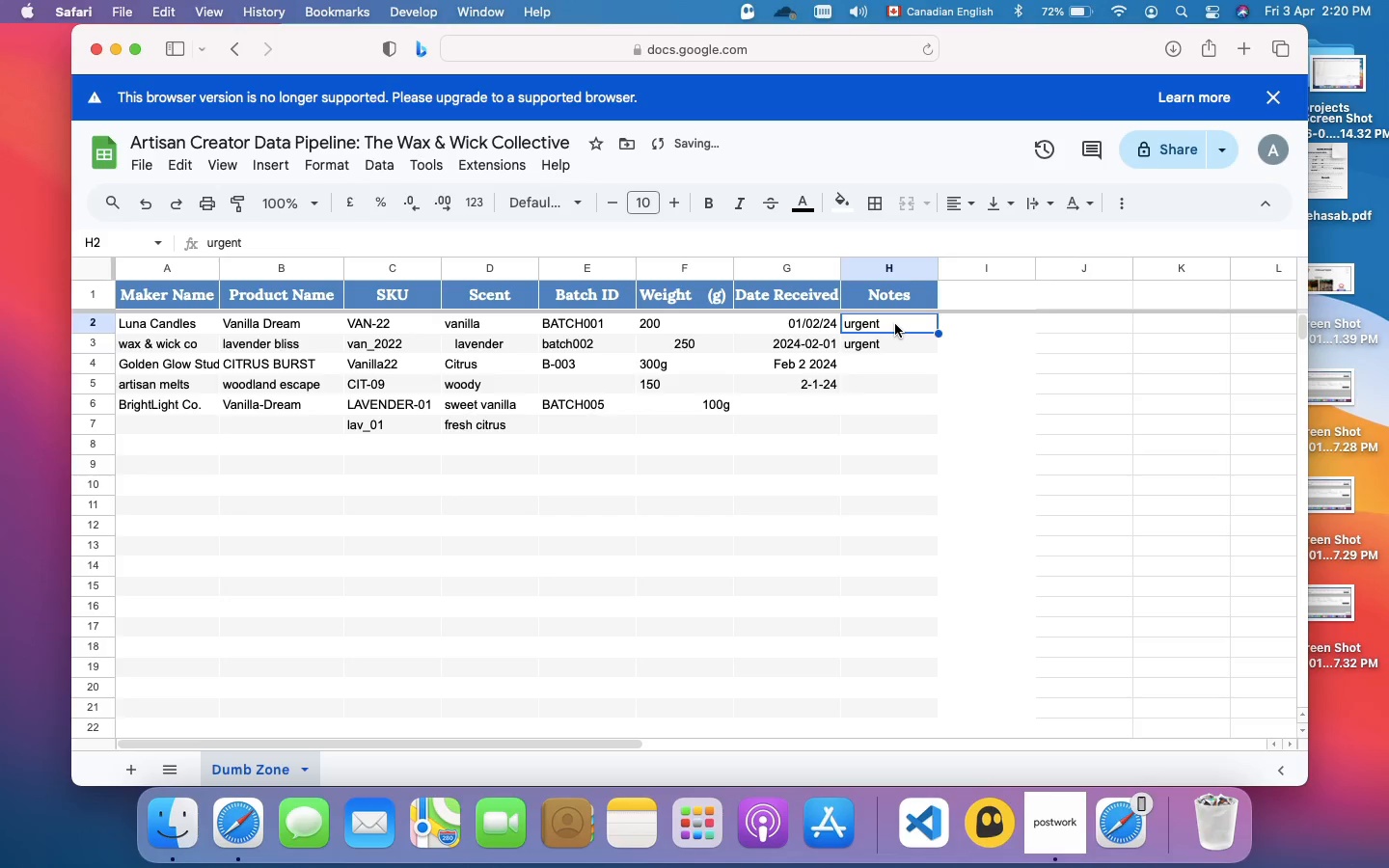 
key(Meta+A)
 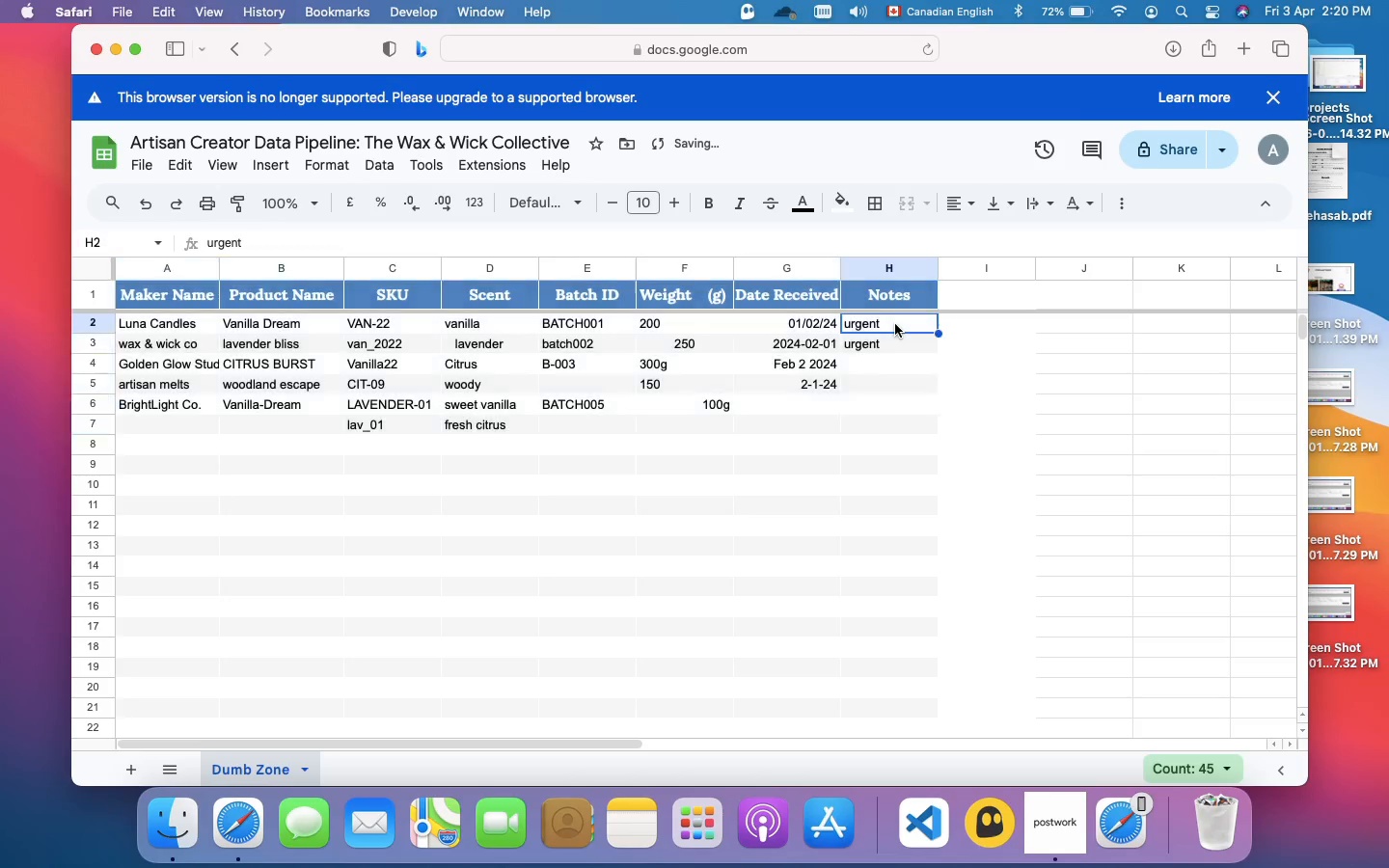 
double_click([895, 324])
 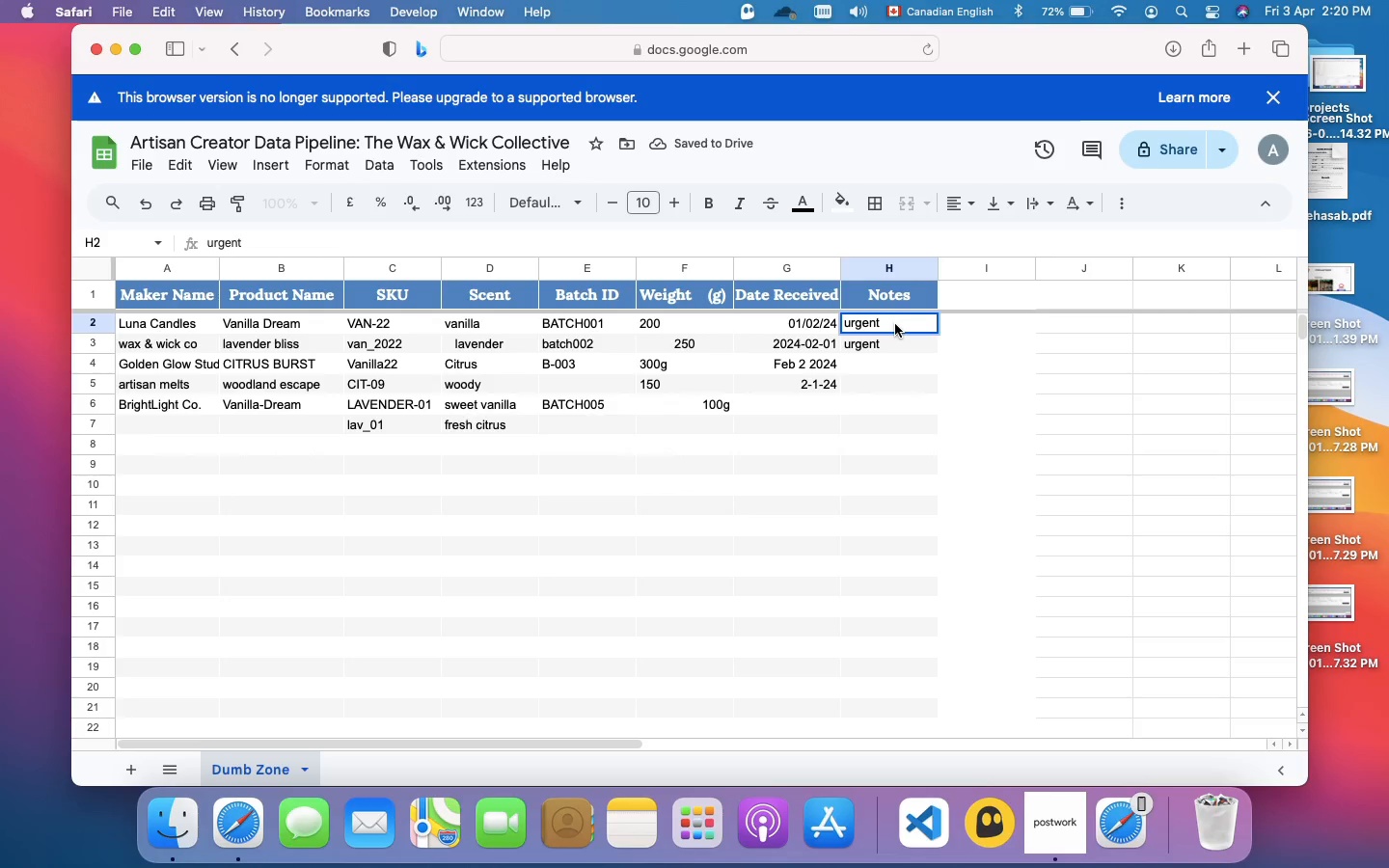 
key(Backspace)
 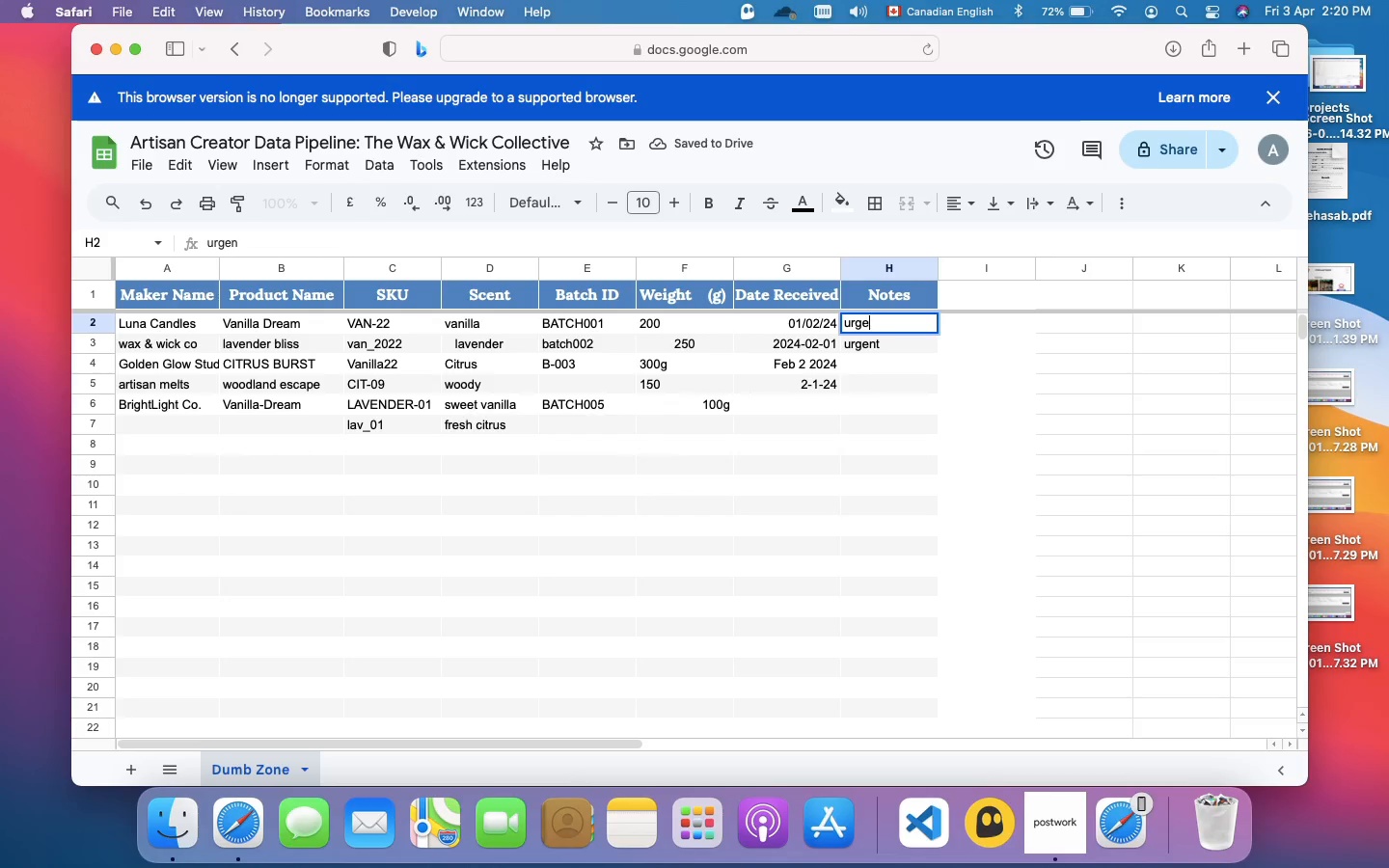 
key(Backspace)
 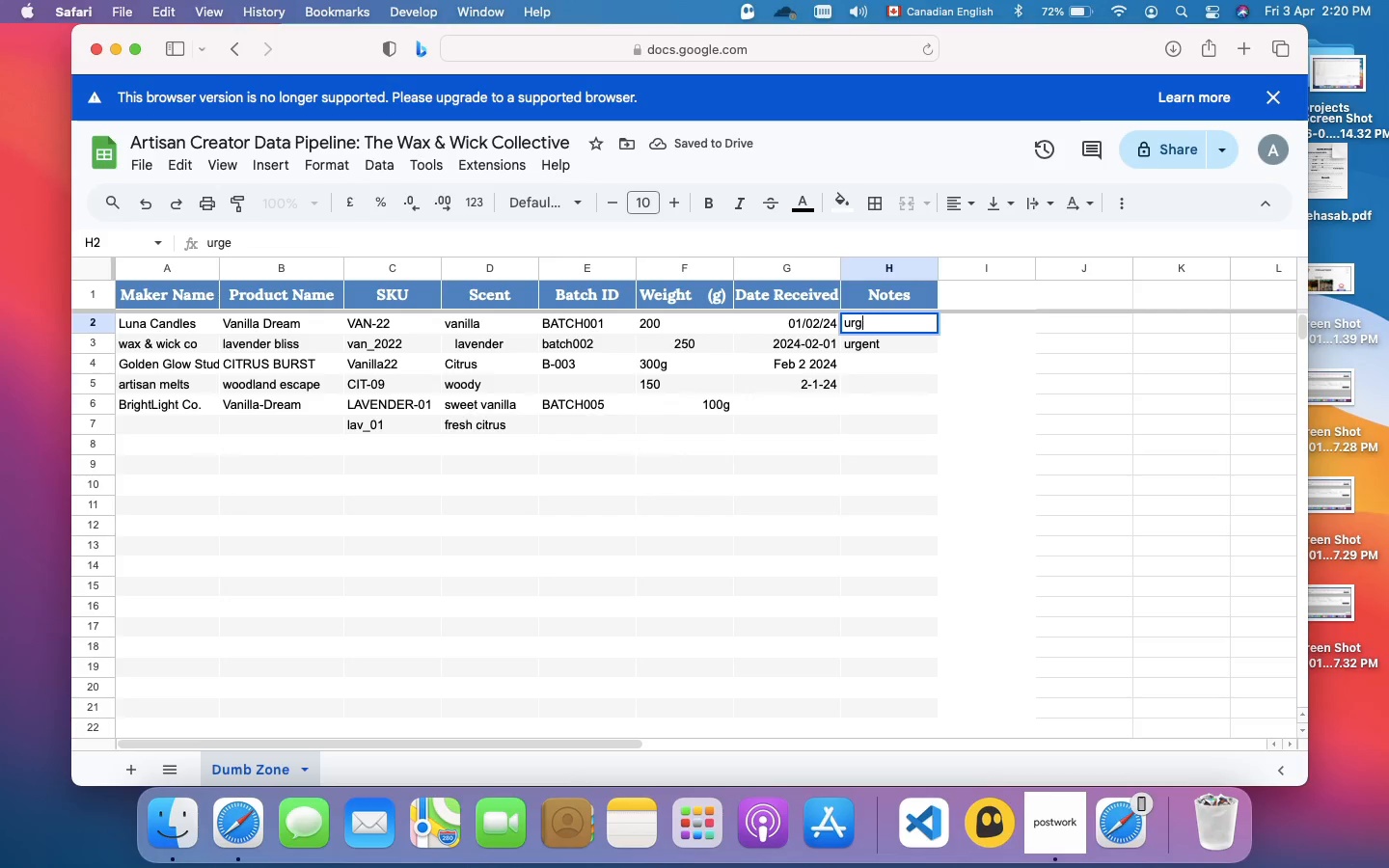 
key(Backspace)
 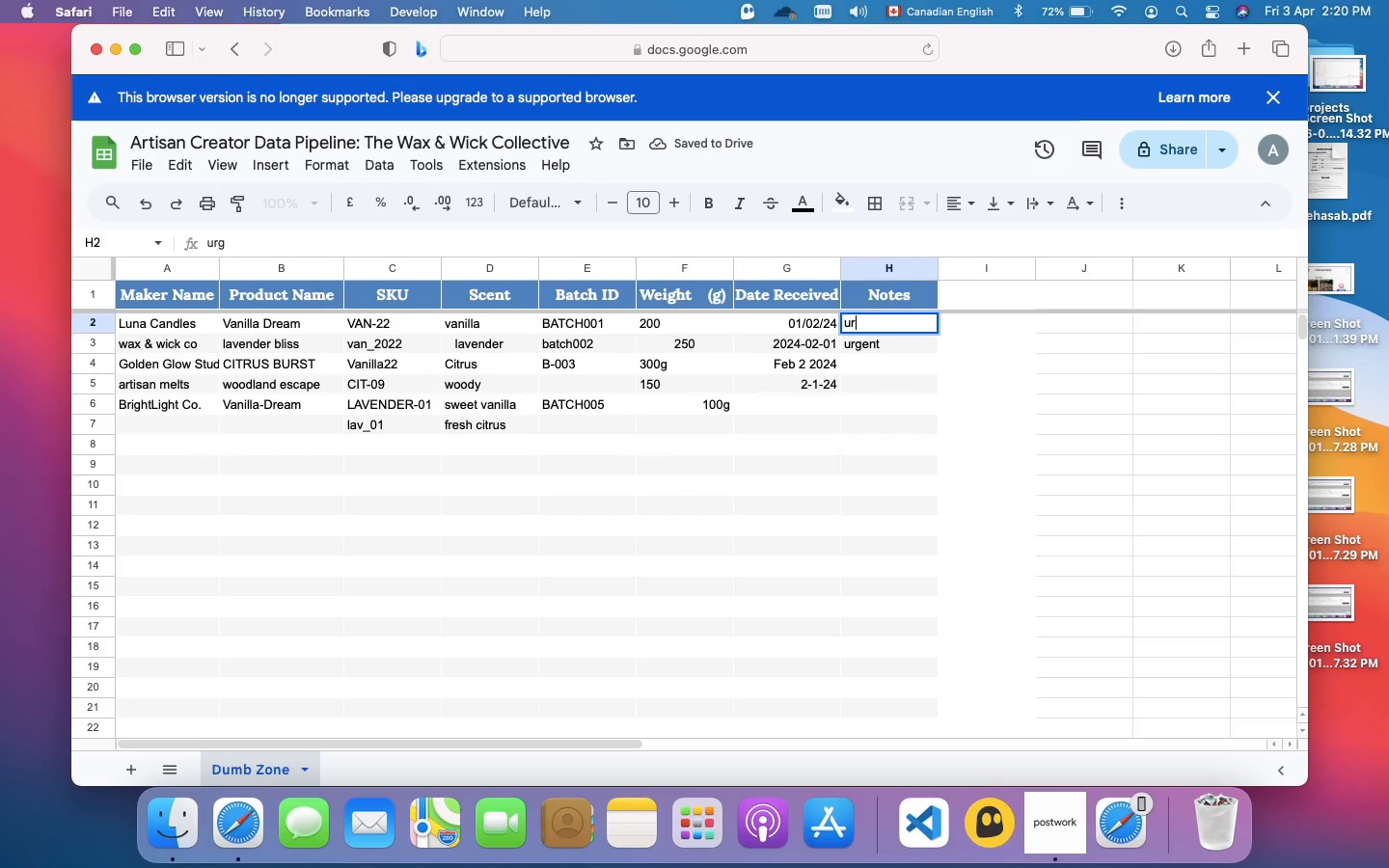 
key(Backspace)
 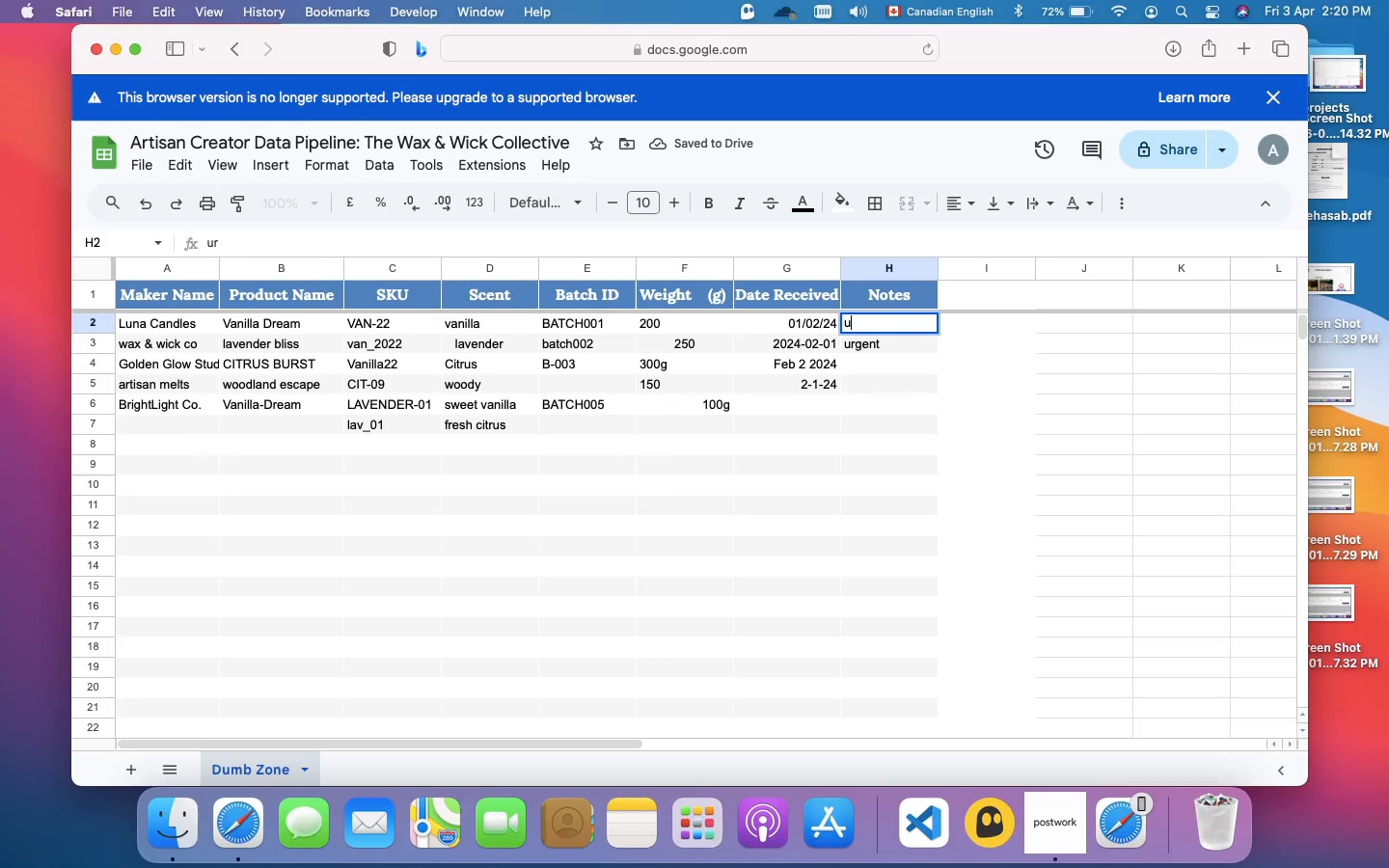 
key(Backspace)
 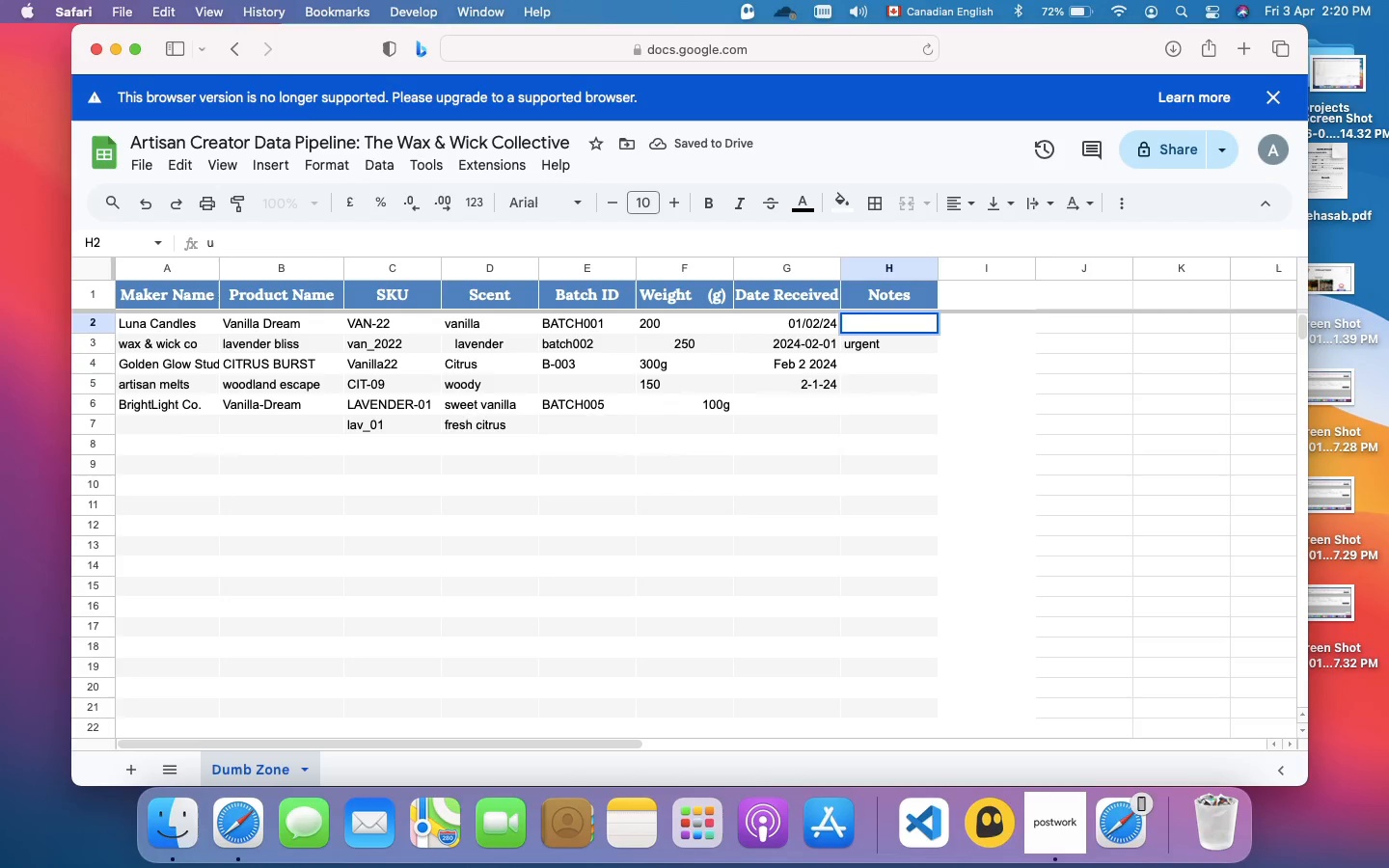 
key(Backspace)
 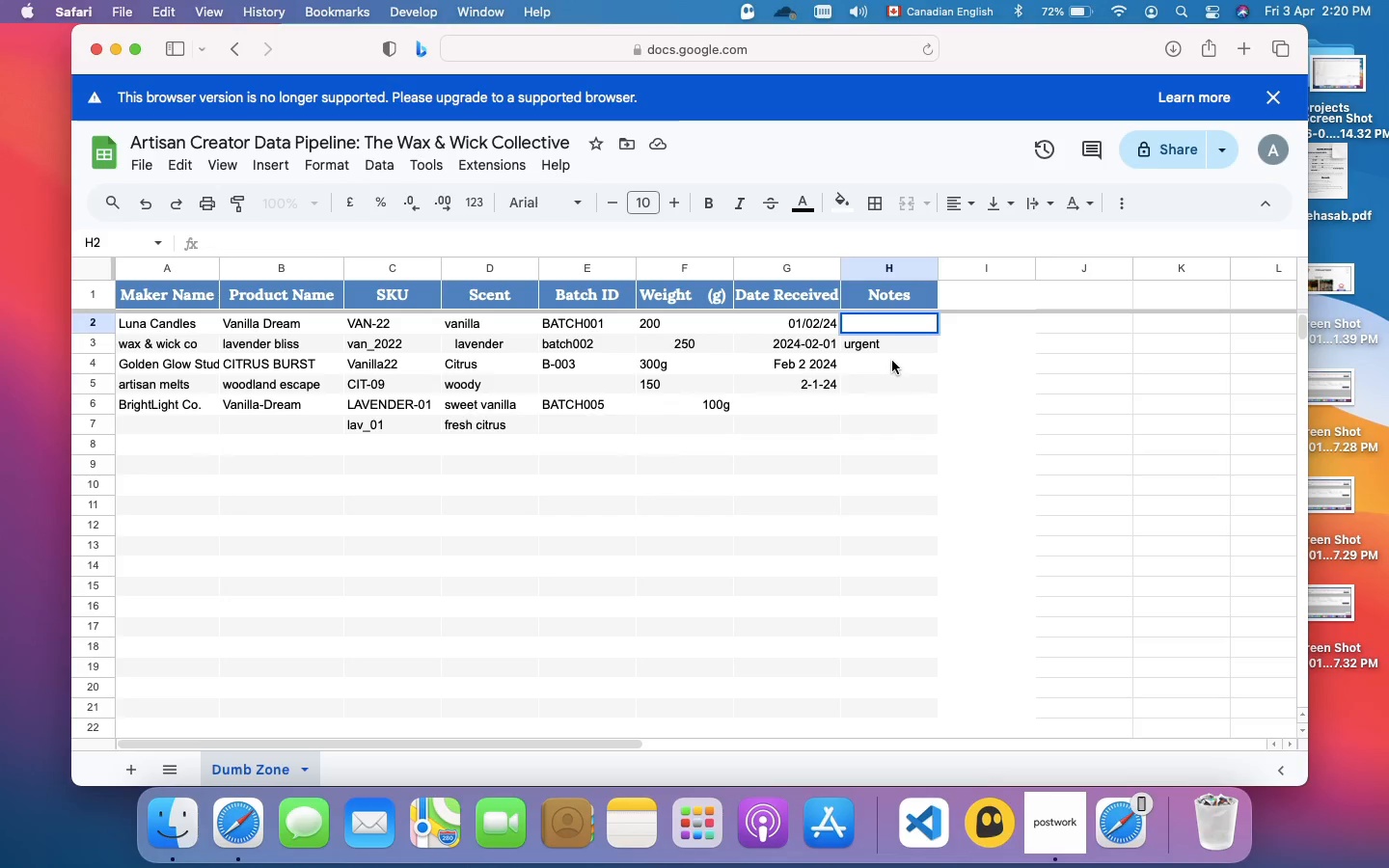 
left_click([890, 361])
 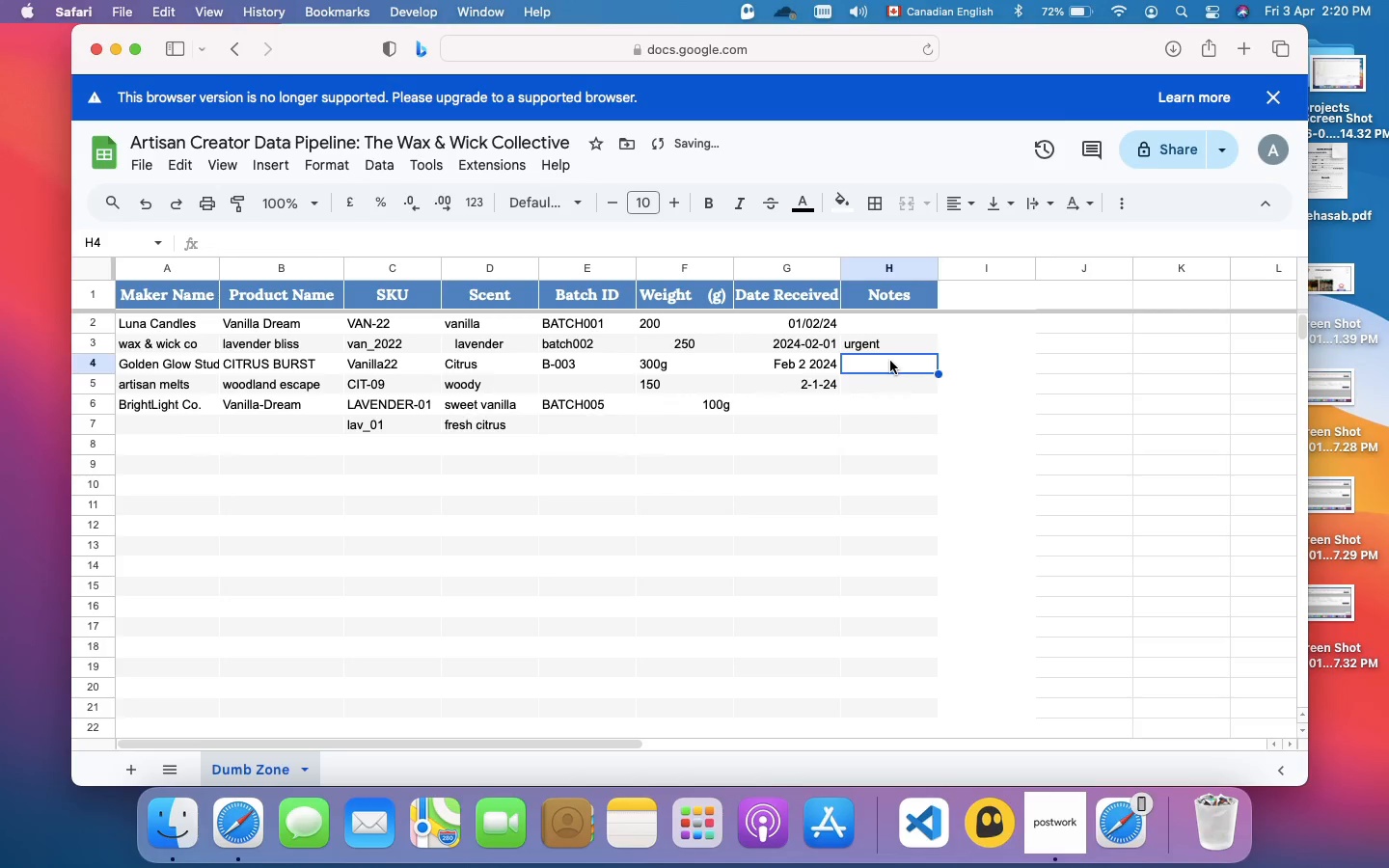 
key(Meta+V)
 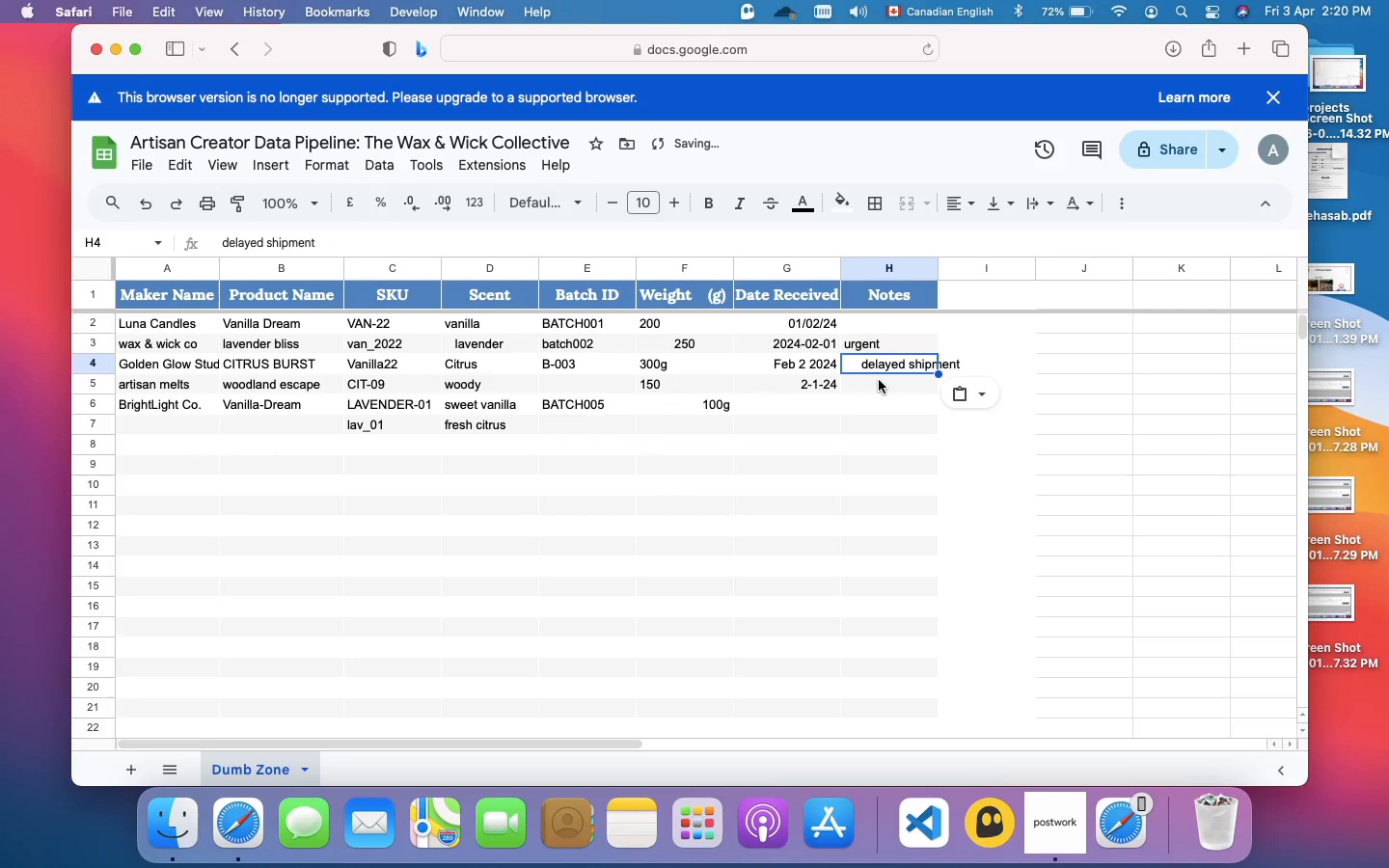 
left_click([878, 380])
 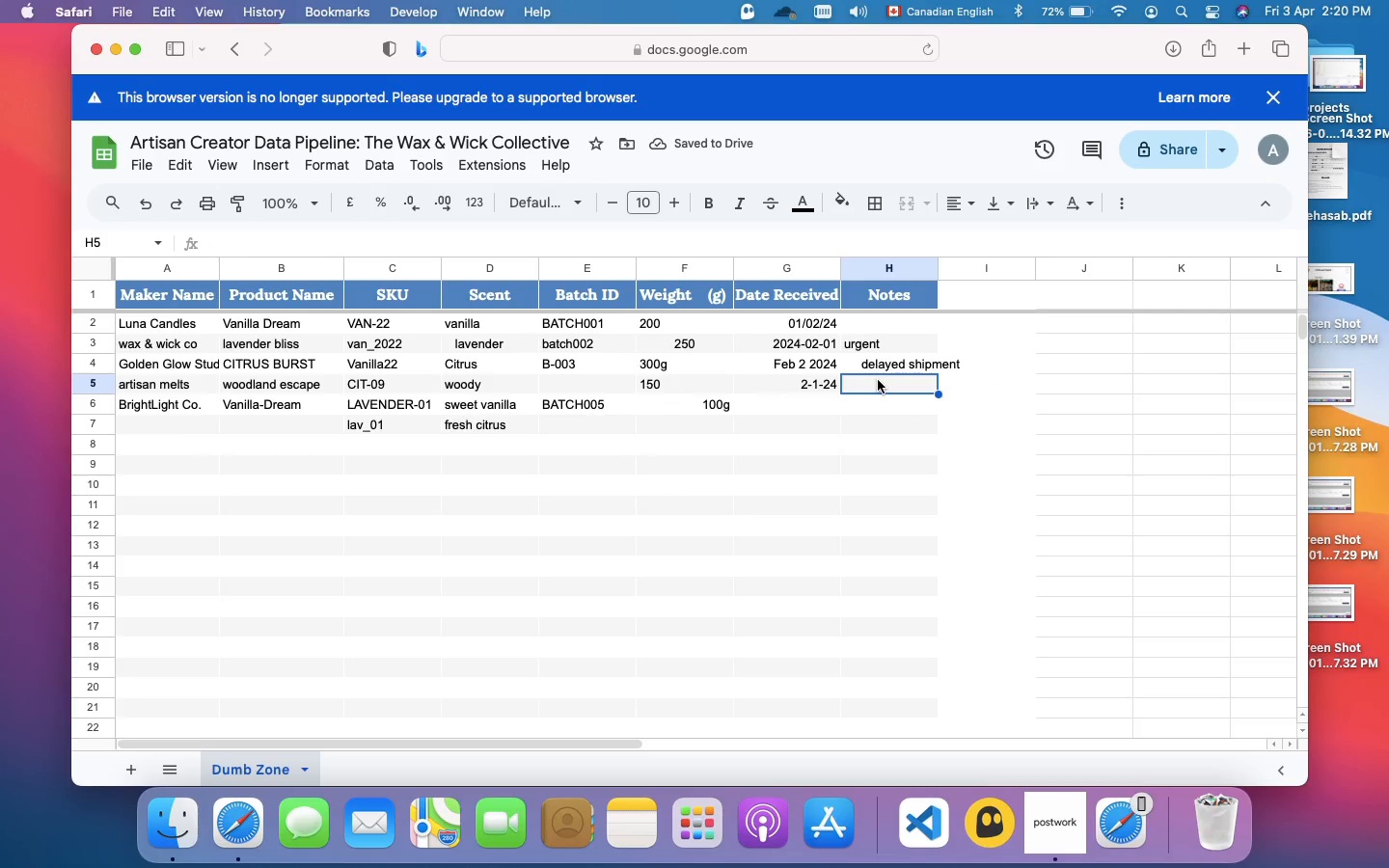 
type(check quality)
 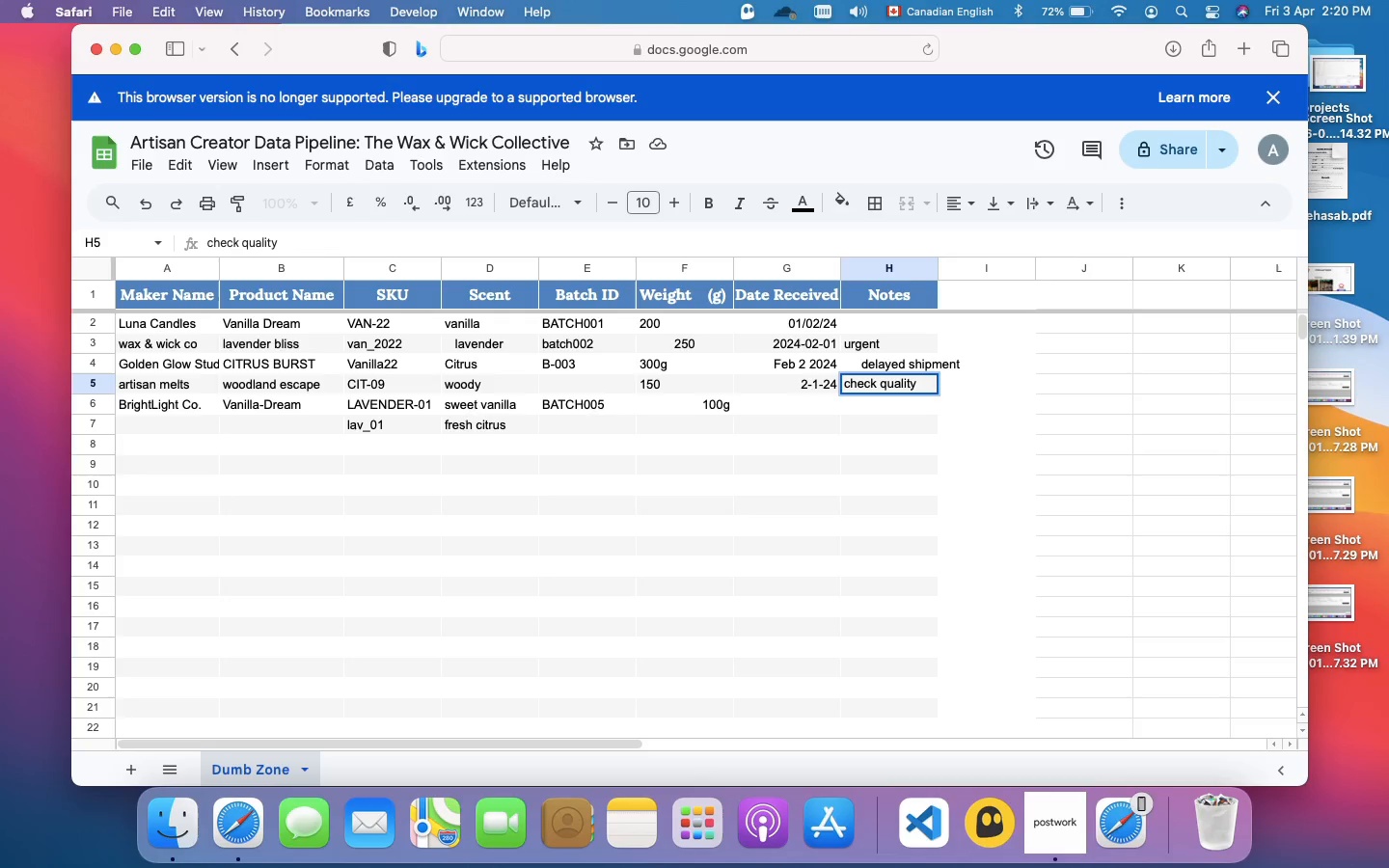 
key(Enter)
 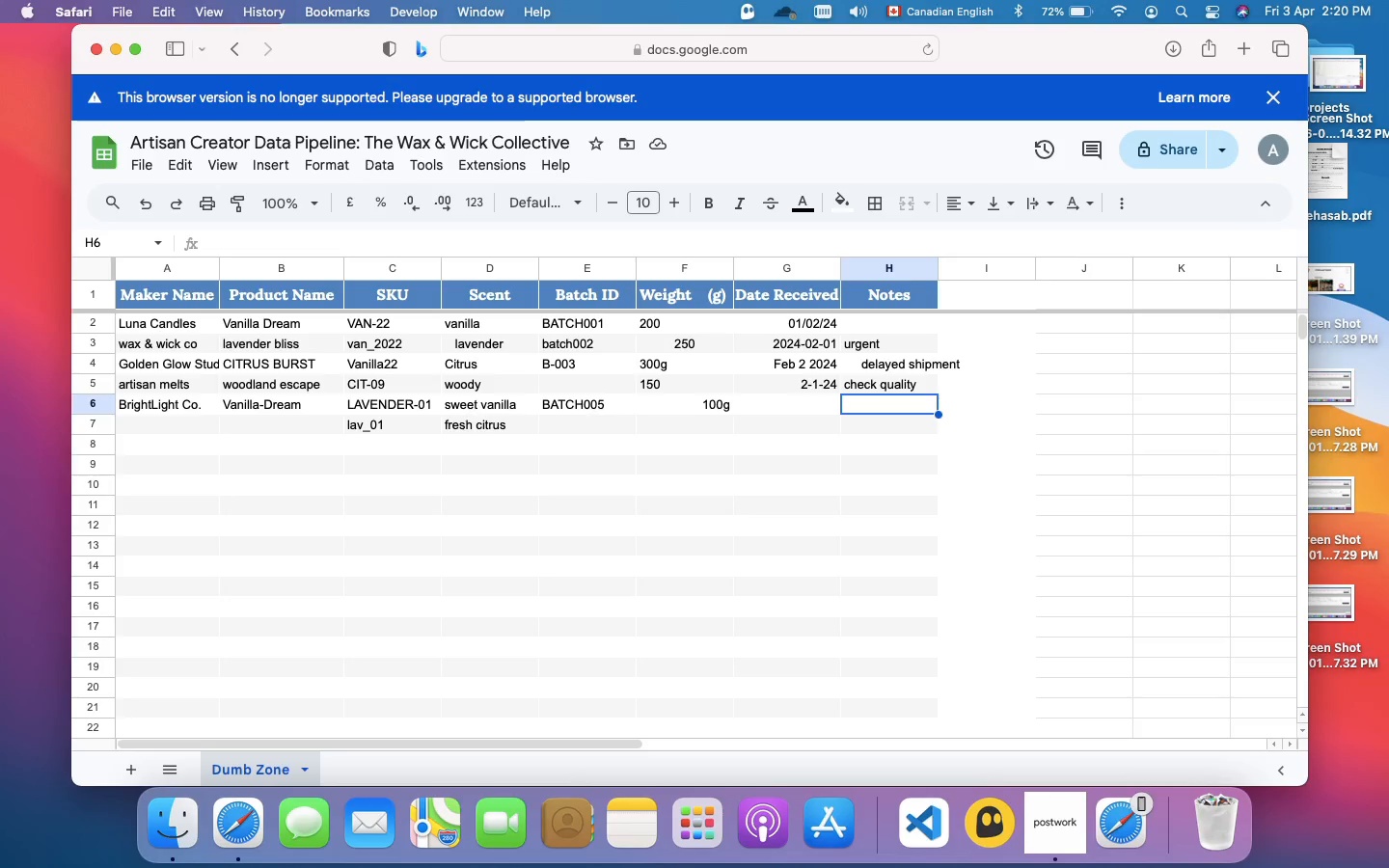 
wait(22.51)
 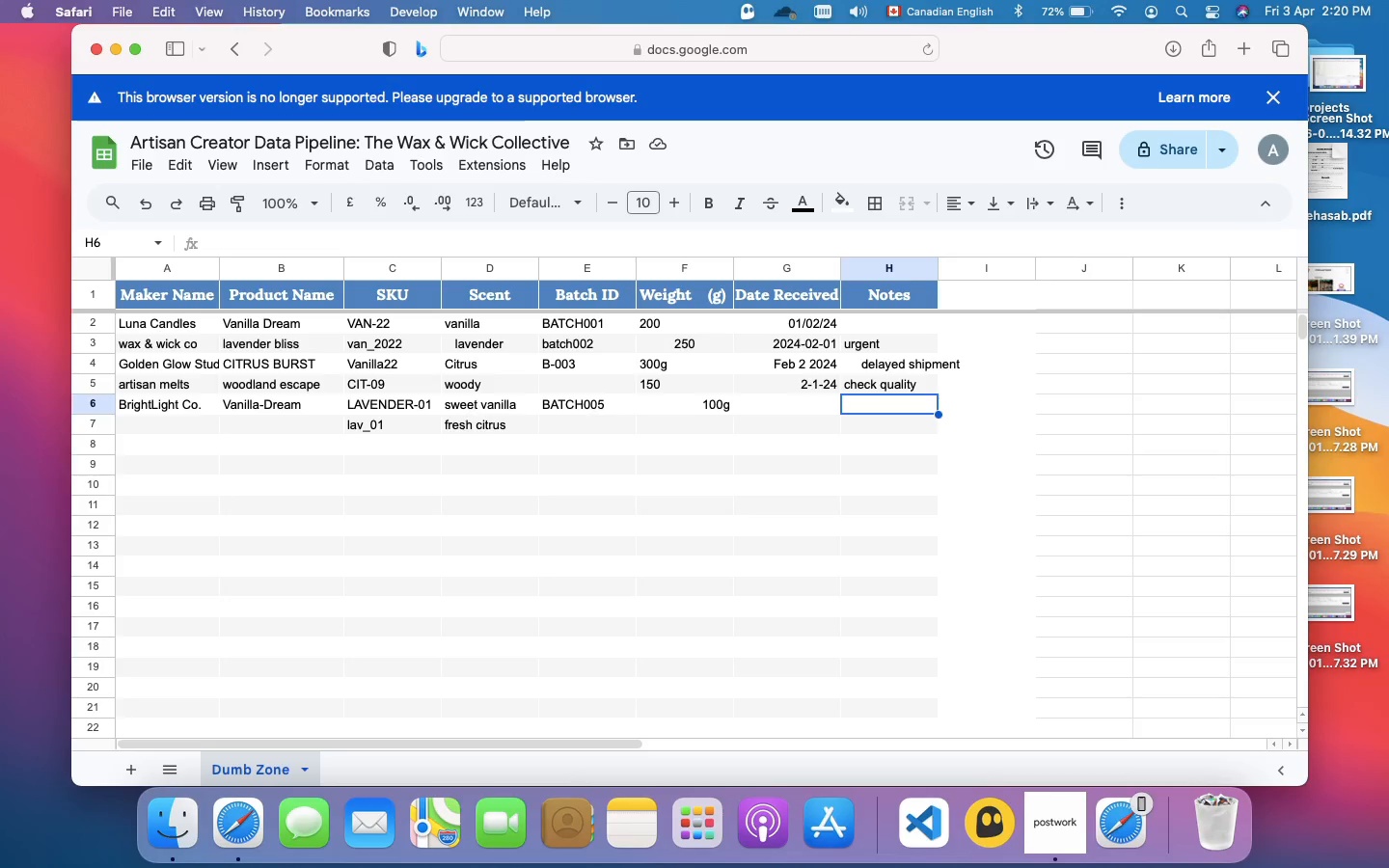 
left_click_drag(start_coordinate=[123, 317], to_coordinate=[912, 410])
 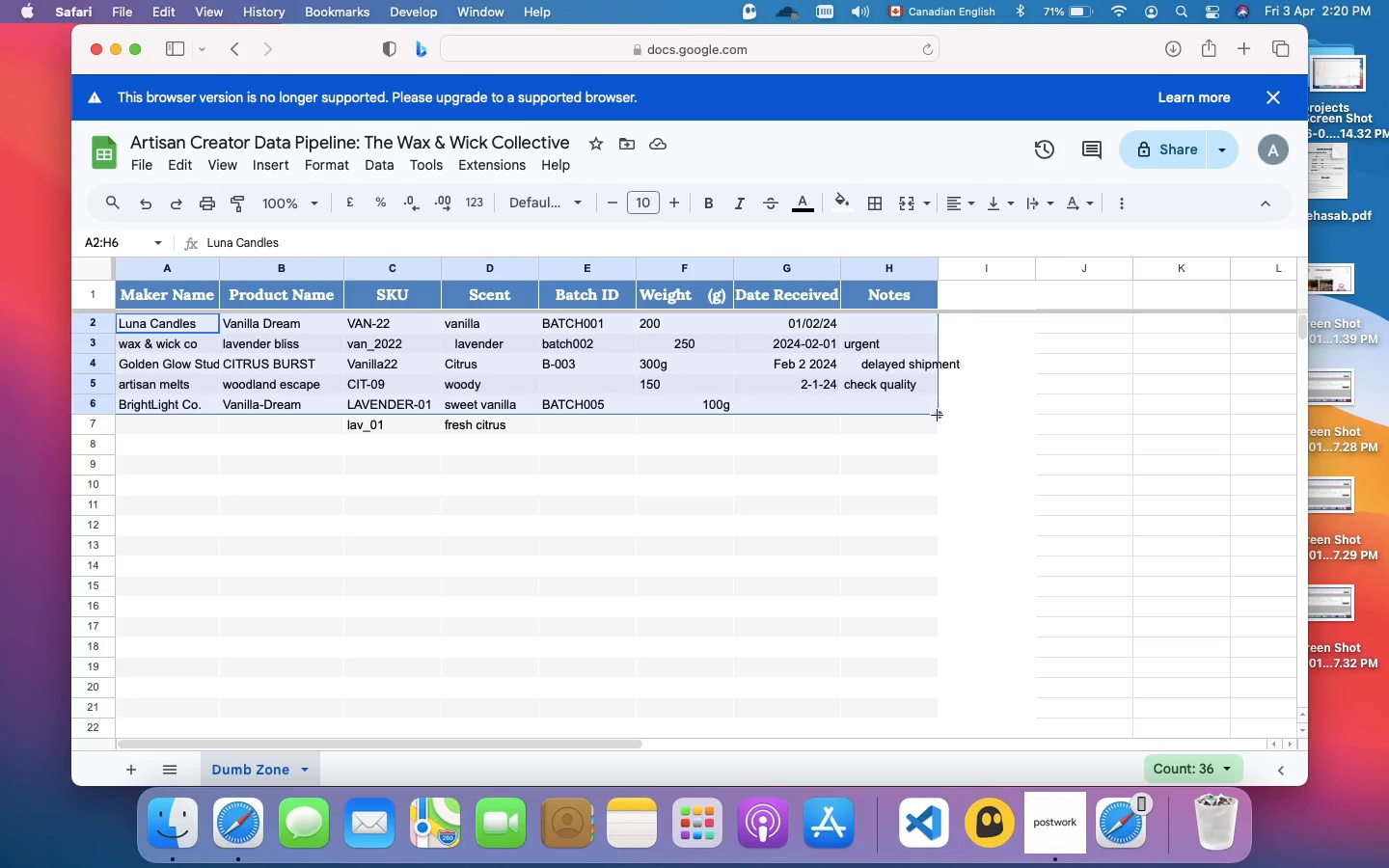 
wait(5.29)
 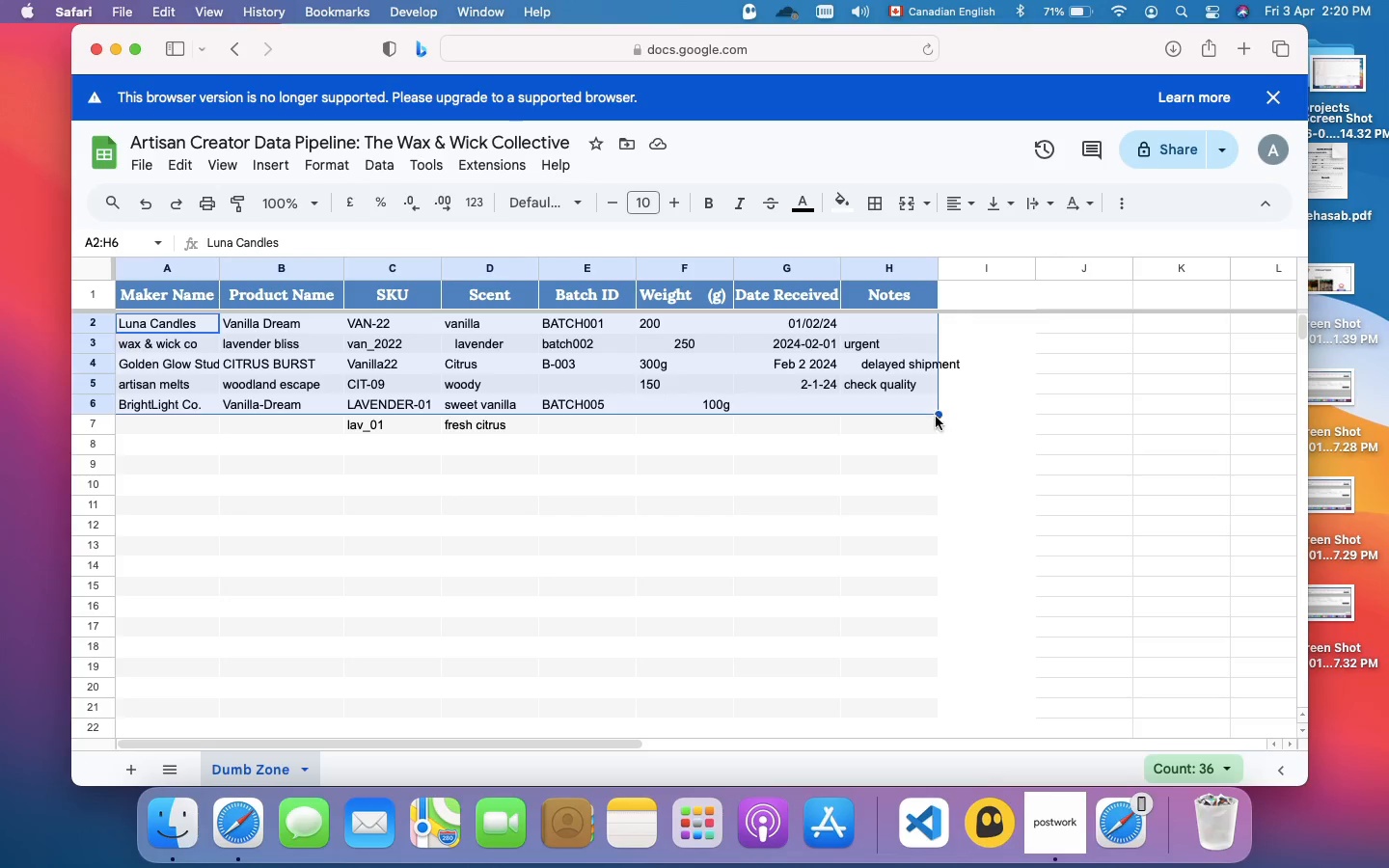 
left_click([937, 415])
 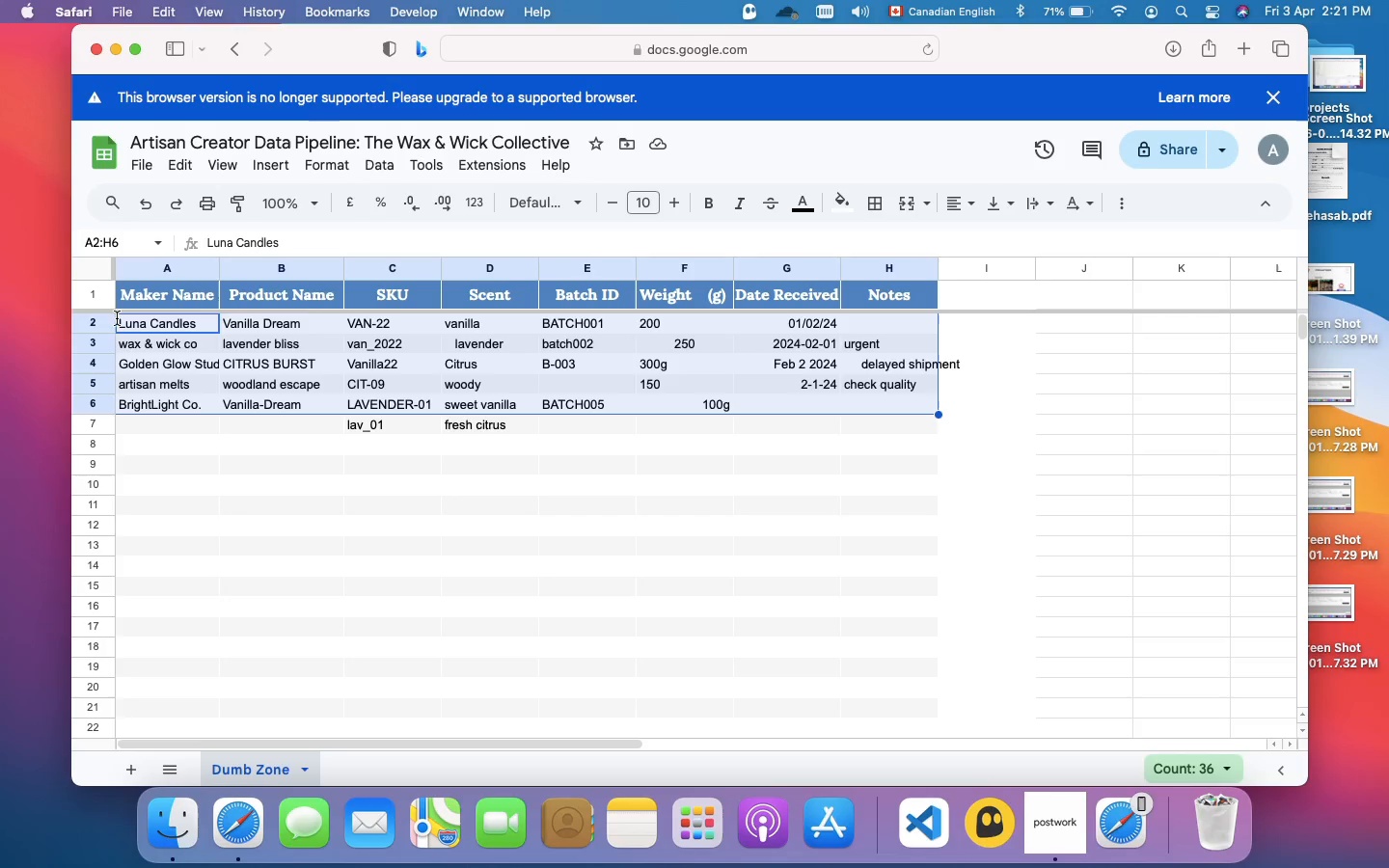 
left_click([117, 320])
 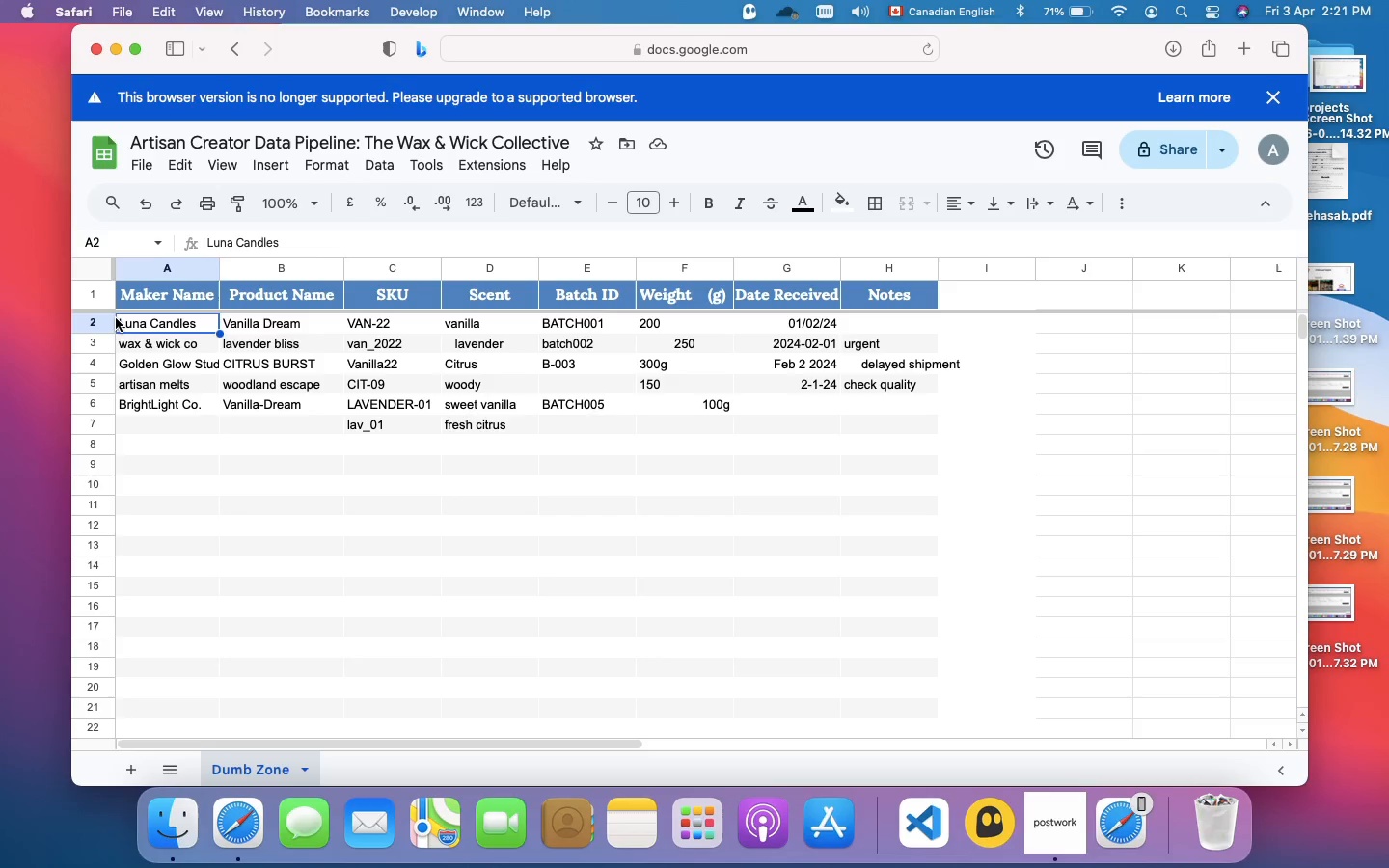 
left_click_drag(start_coordinate=[116, 318], to_coordinate=[936, 424])
 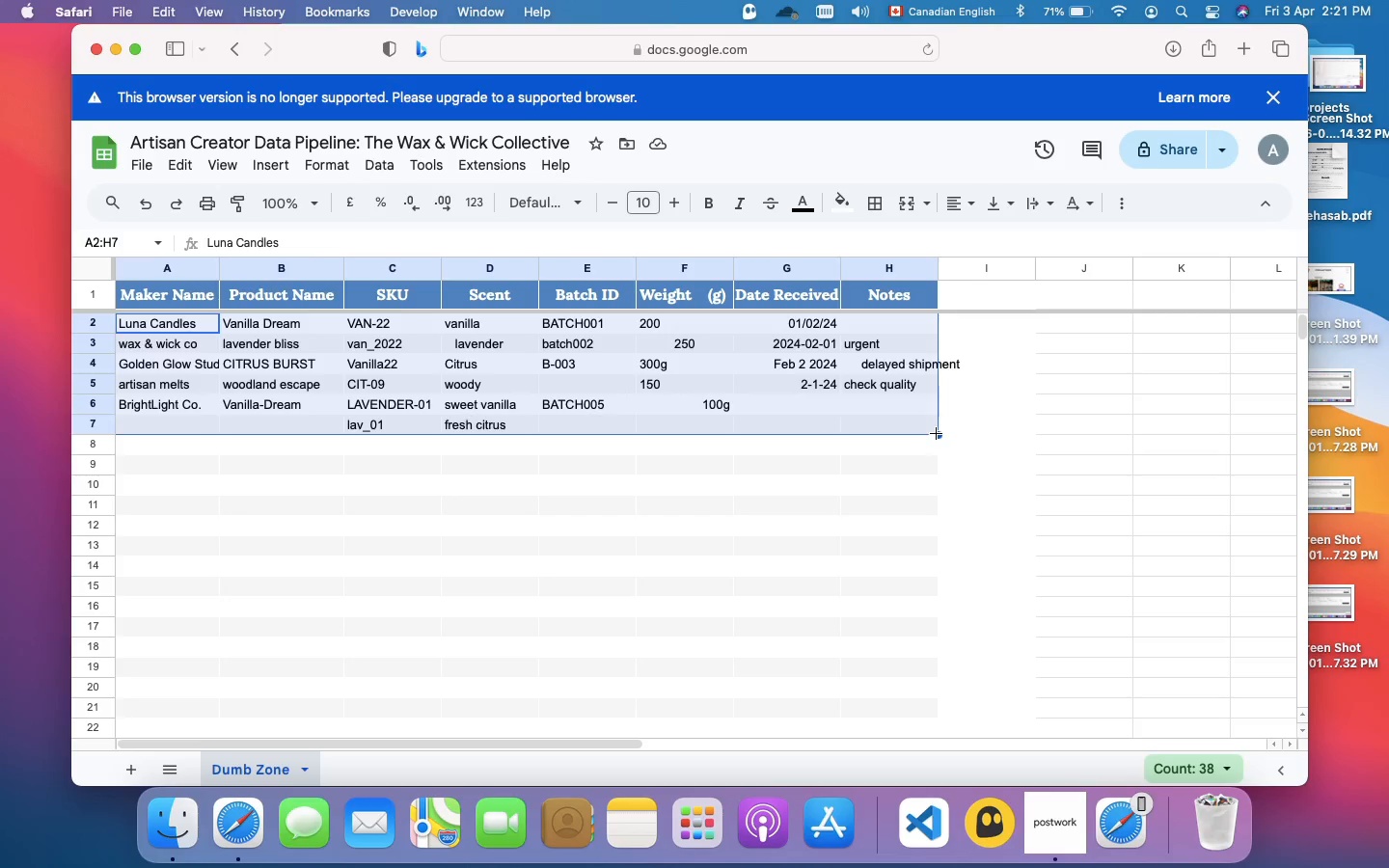 
left_click_drag(start_coordinate=[937, 434], to_coordinate=[924, 667])
 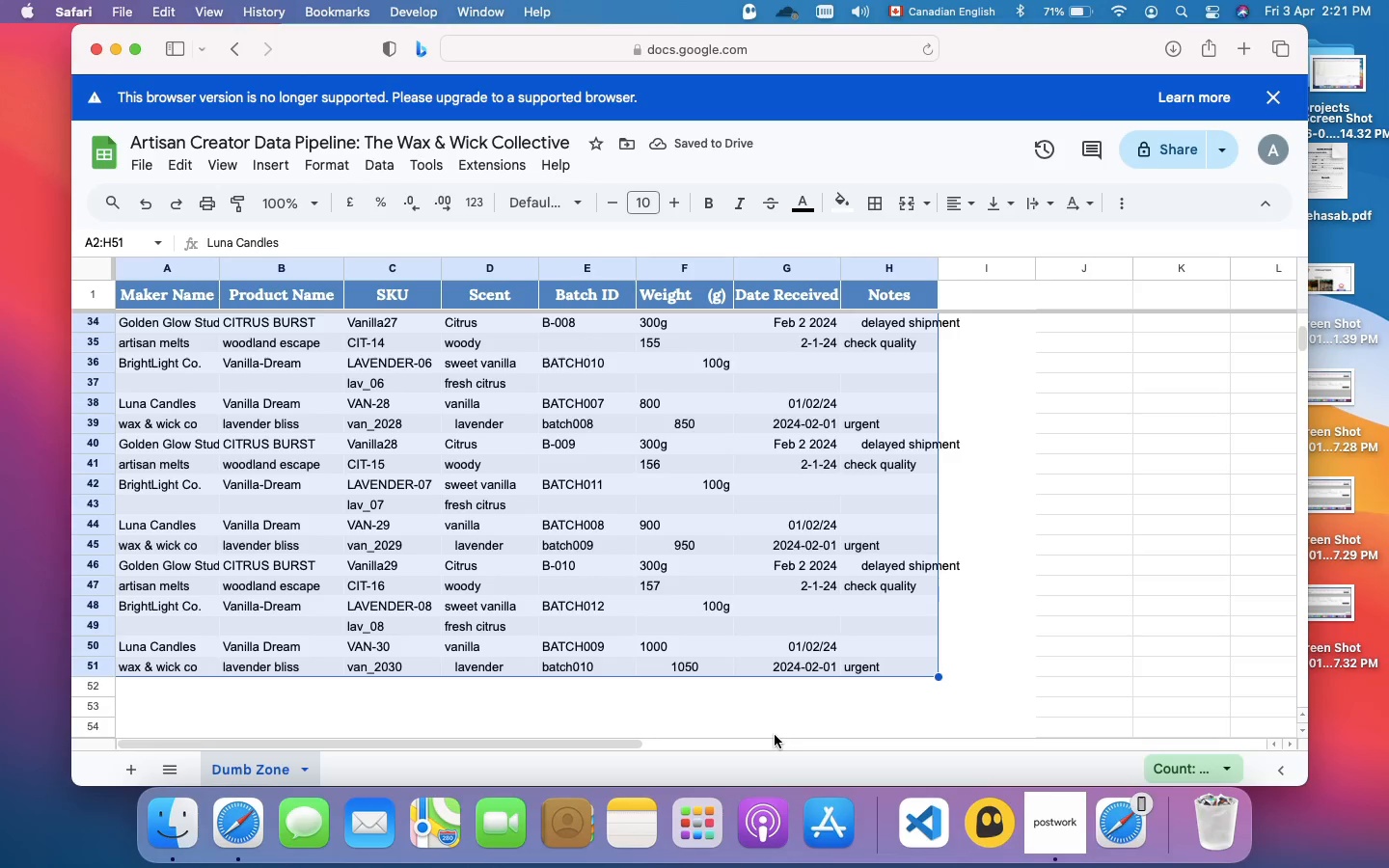 
scroll: coordinate [775, 735], scroll_direction: up, amount: 67.0
 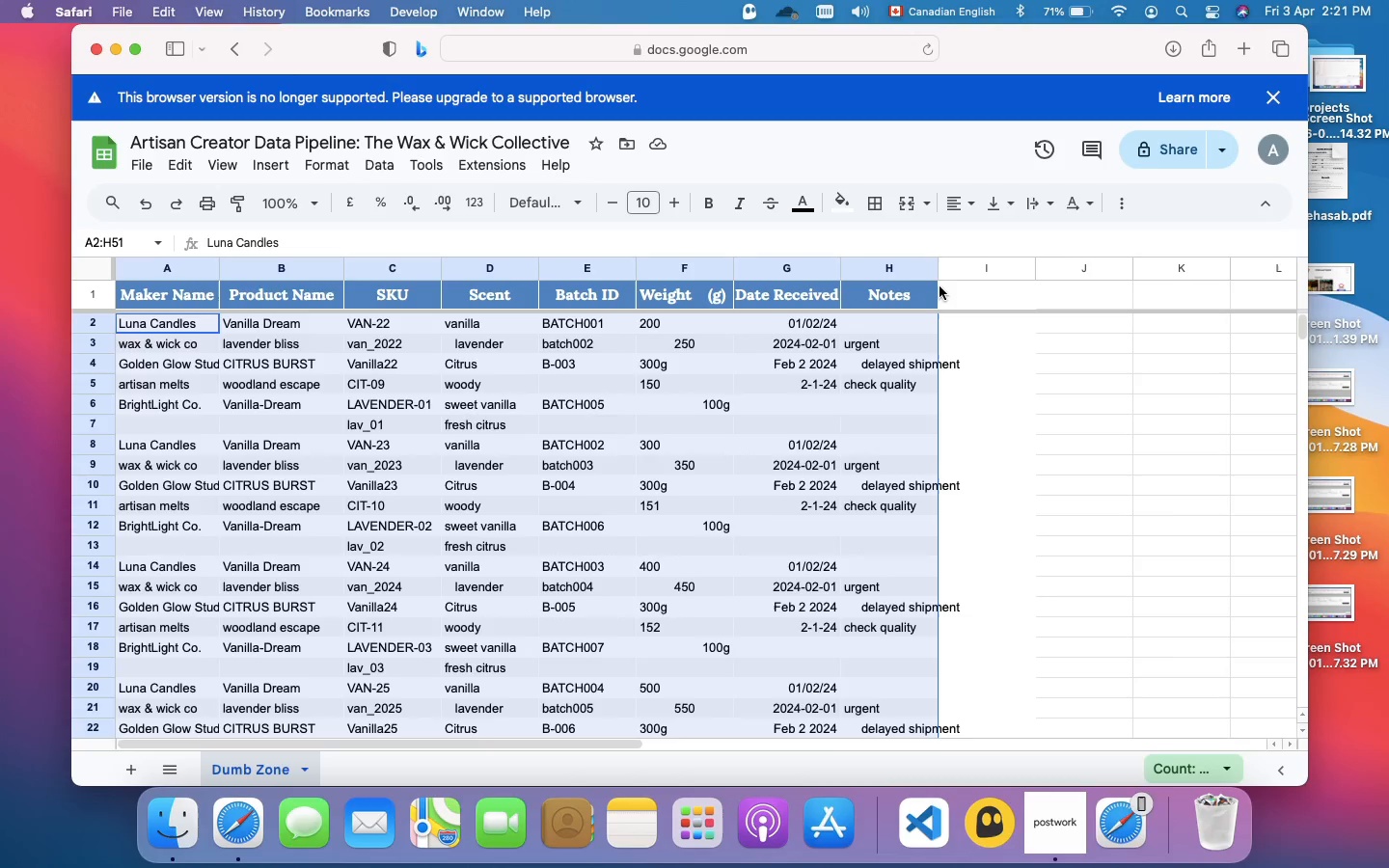 
wait(5.51)
 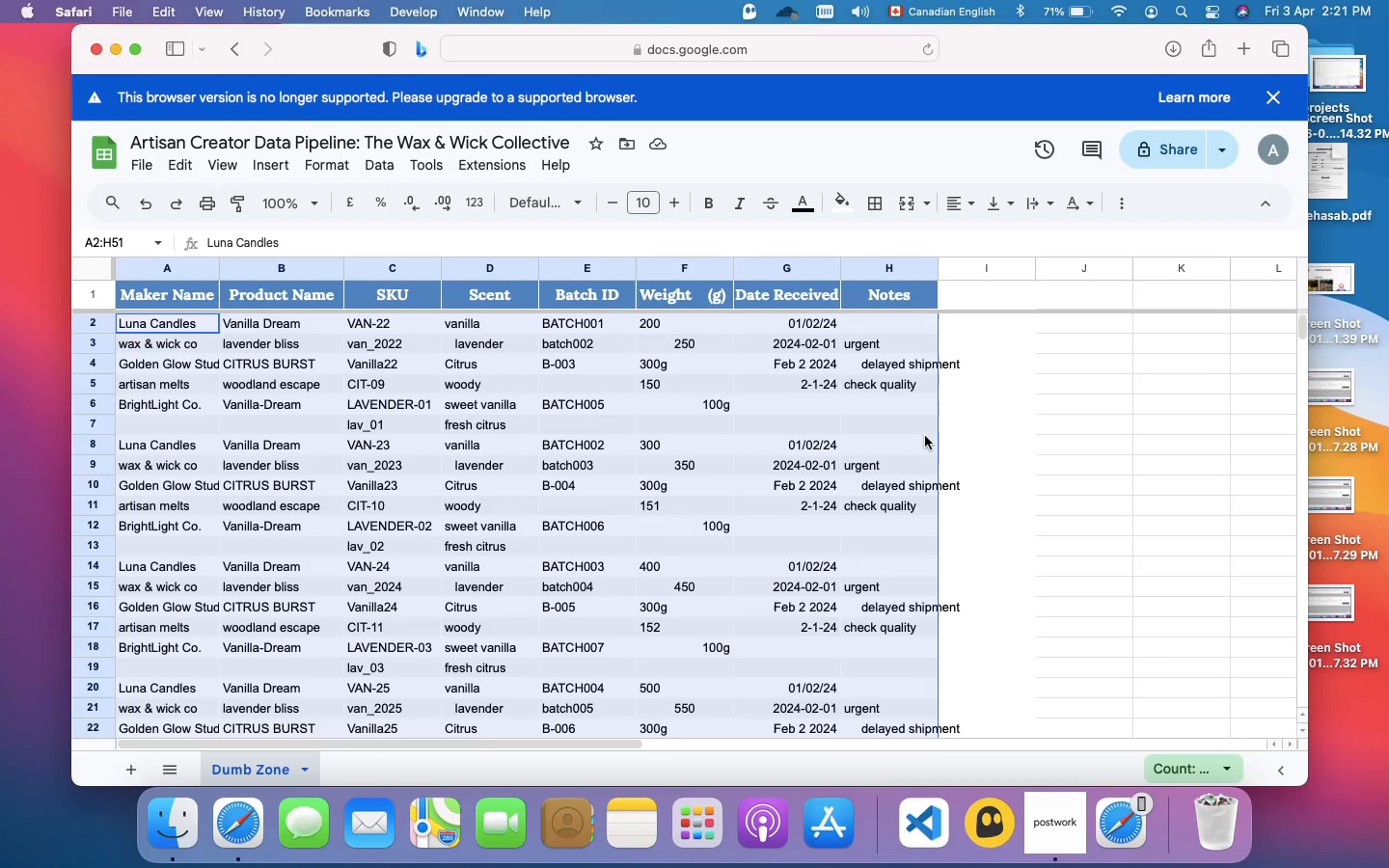 
left_click_drag(start_coordinate=[937, 270], to_coordinate=[962, 270])
 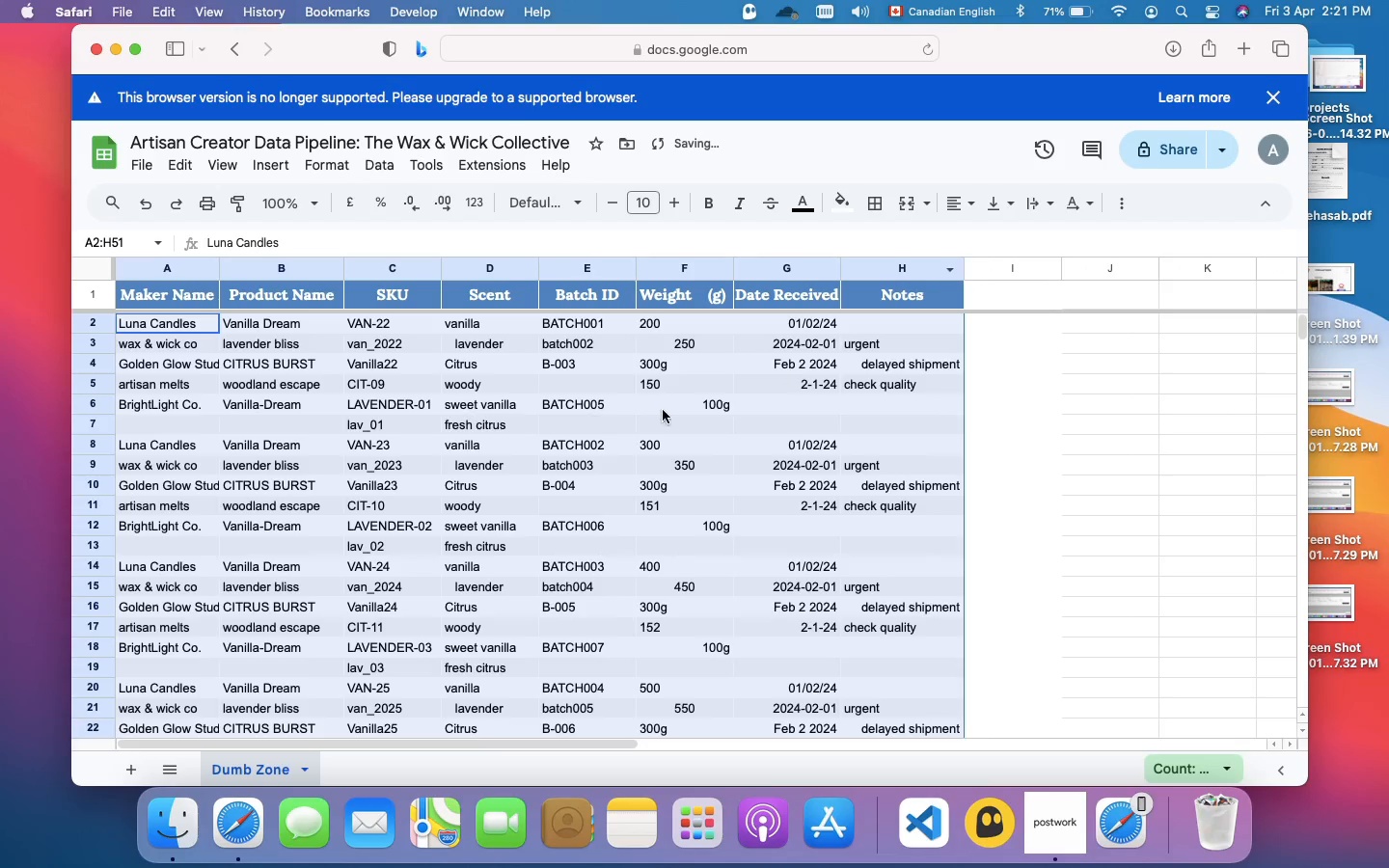 
scroll: coordinate [570, 439], scroll_direction: down, amount: 34.0
 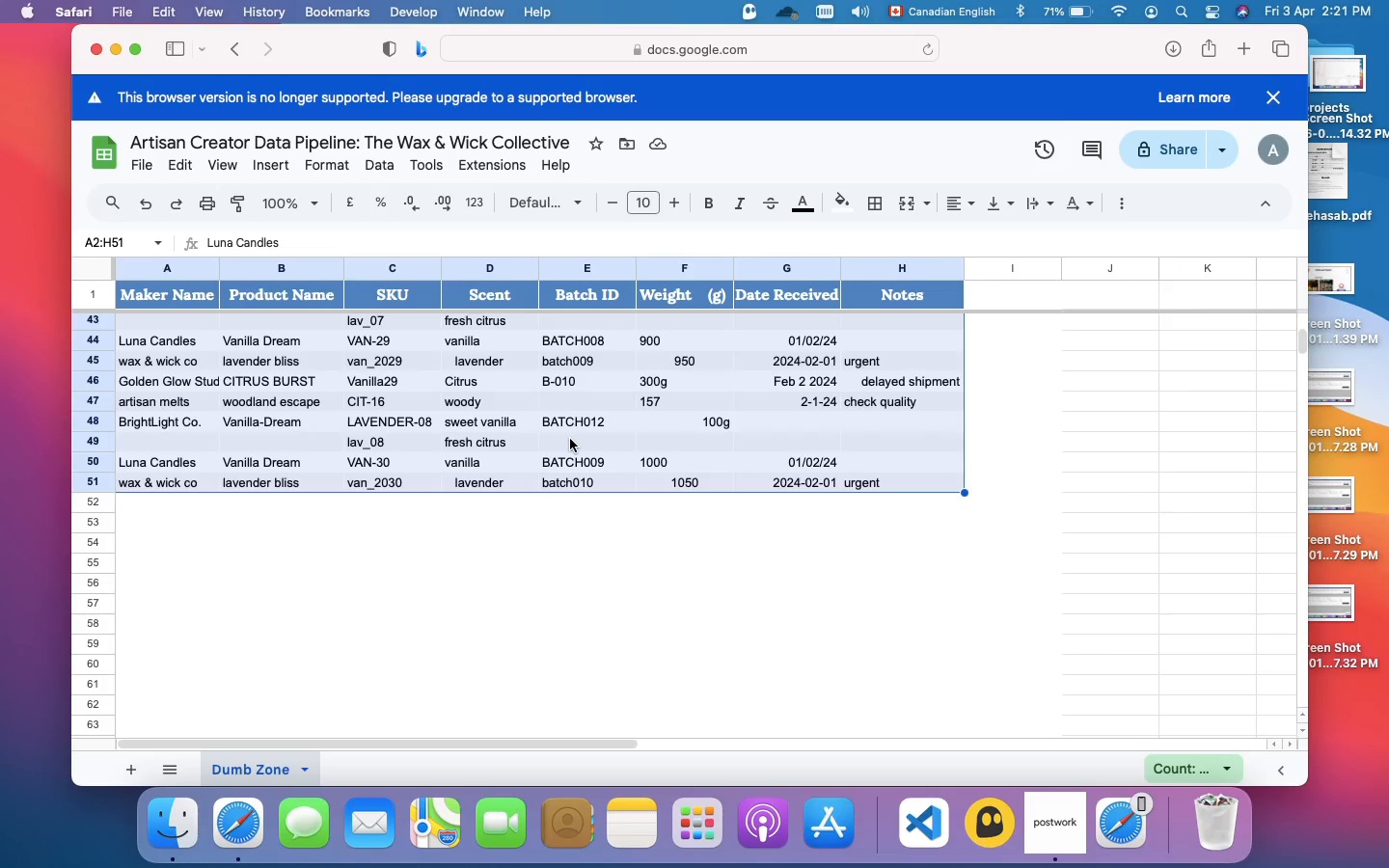 
scroll: coordinate [570, 439], scroll_direction: up, amount: 2.0
 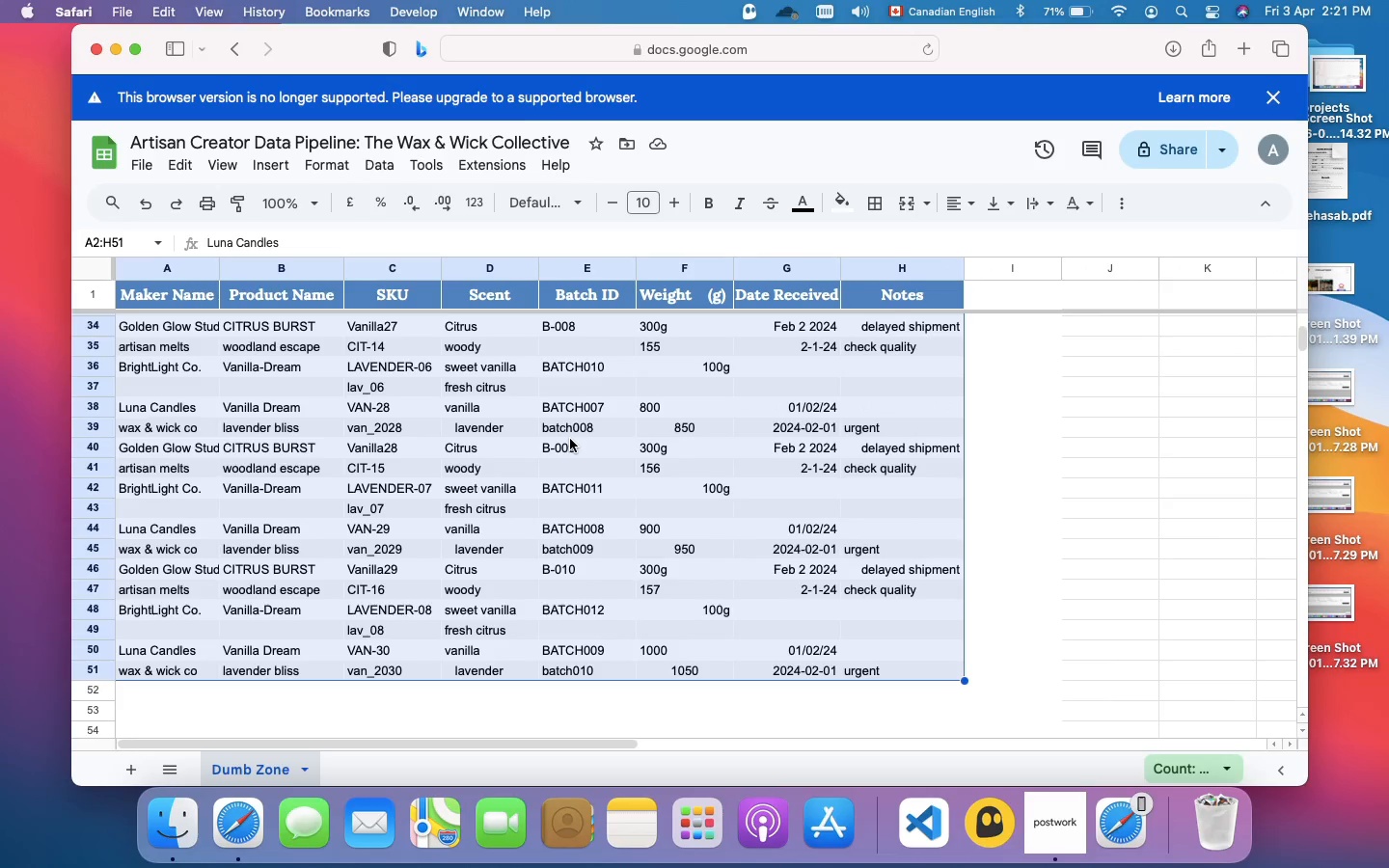 
left_click([570, 439])
 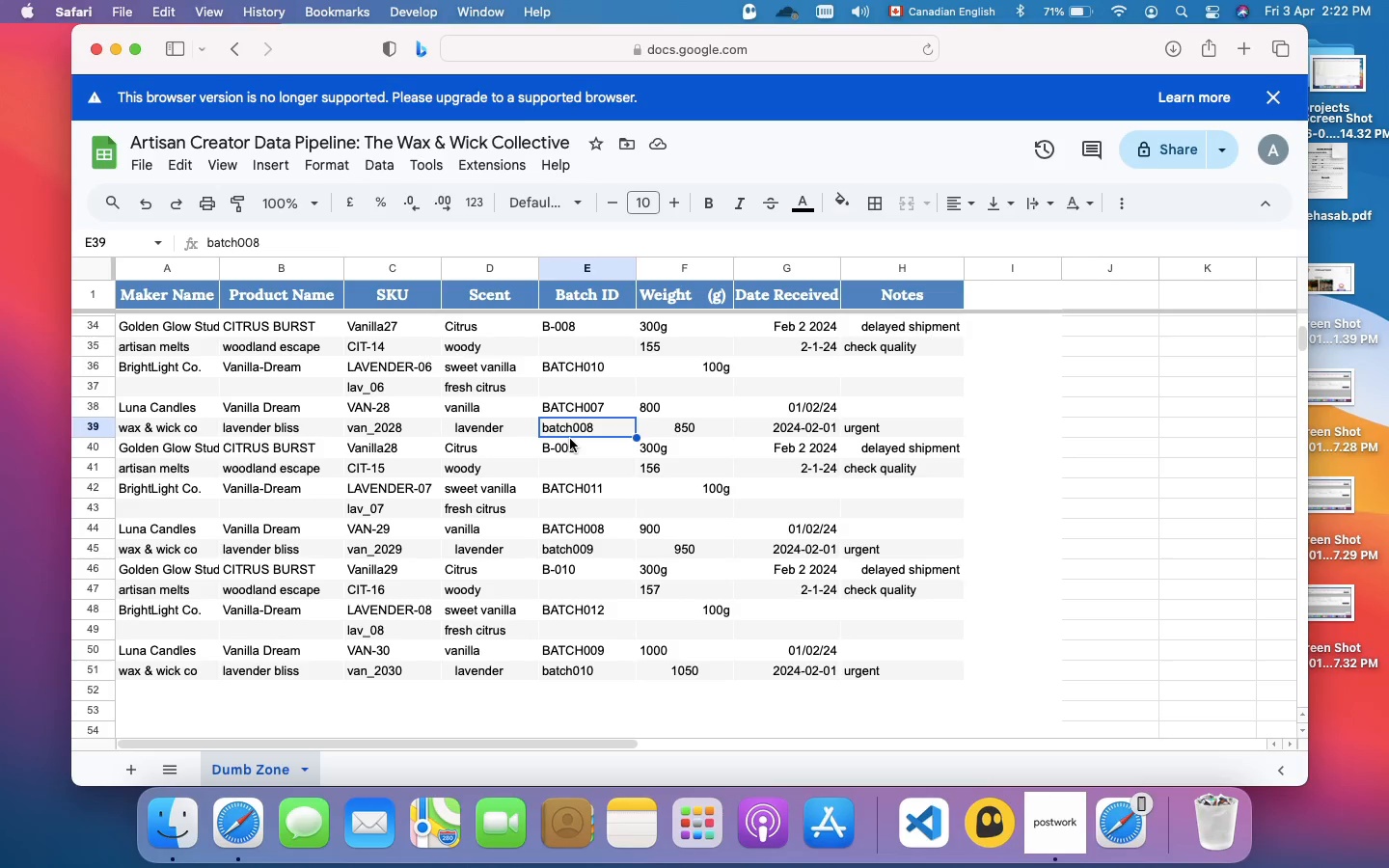 
wait(26.81)
 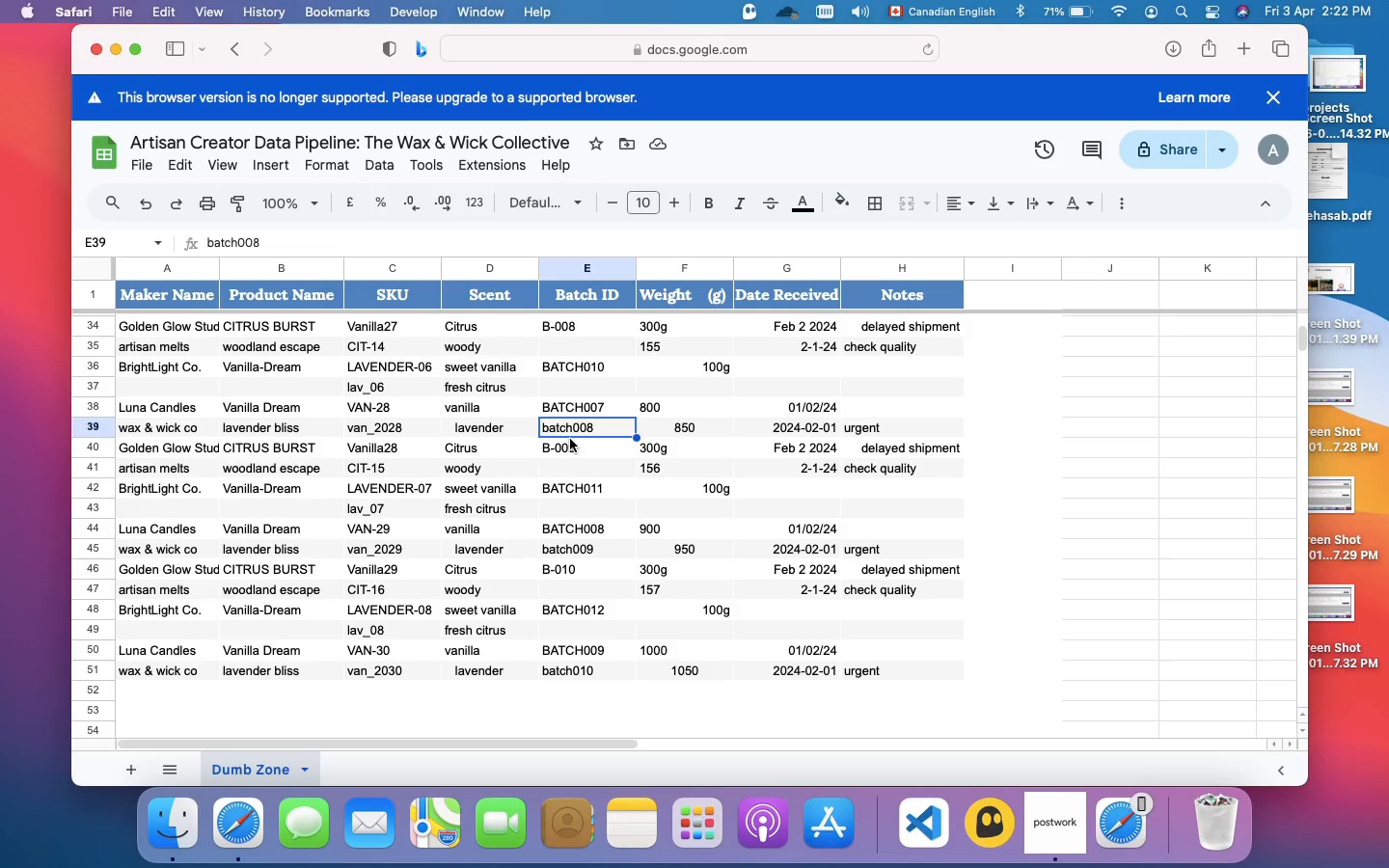 
left_click([615, 495])
 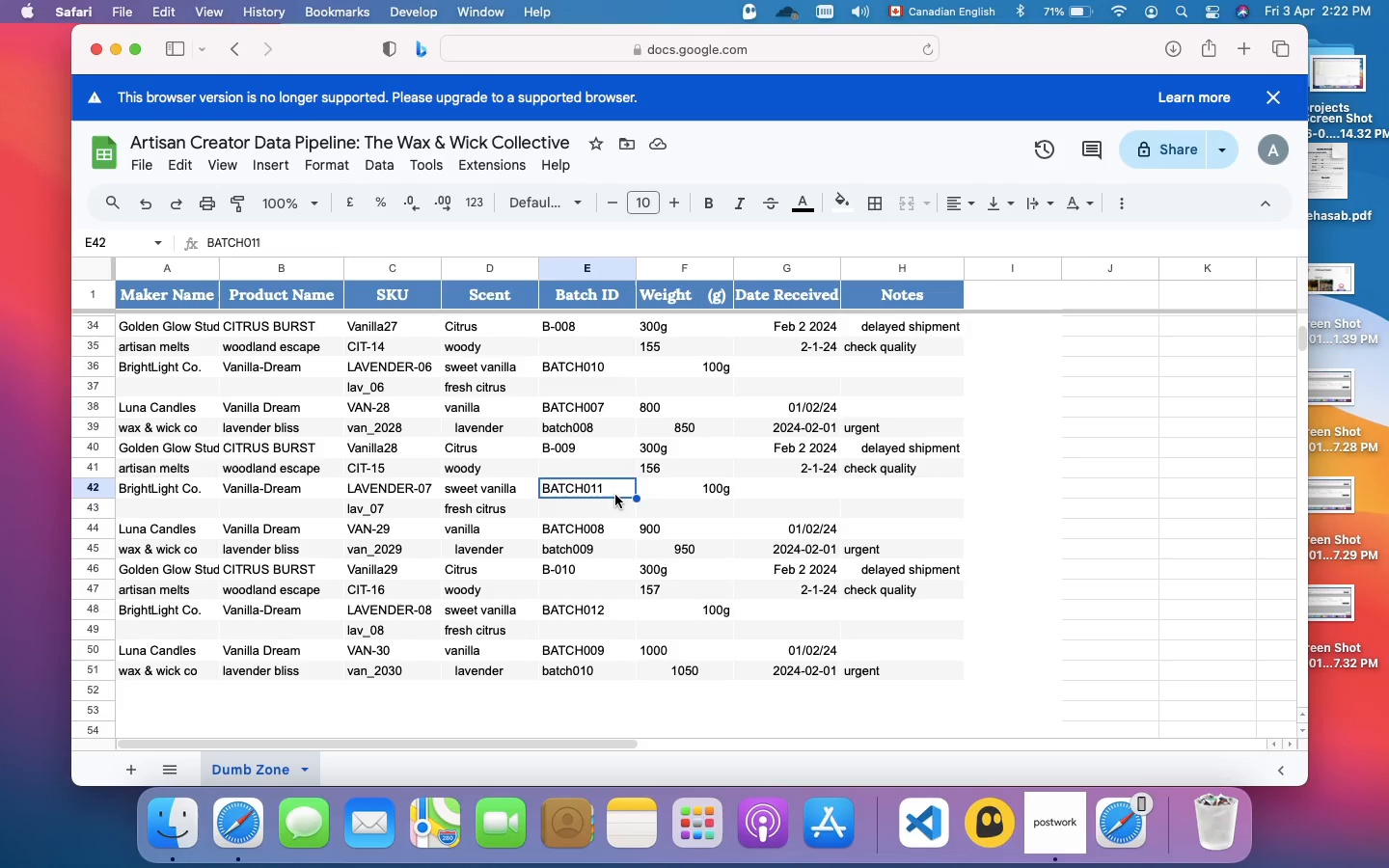 
scroll: coordinate [615, 495], scroll_direction: up, amount: 134.0
 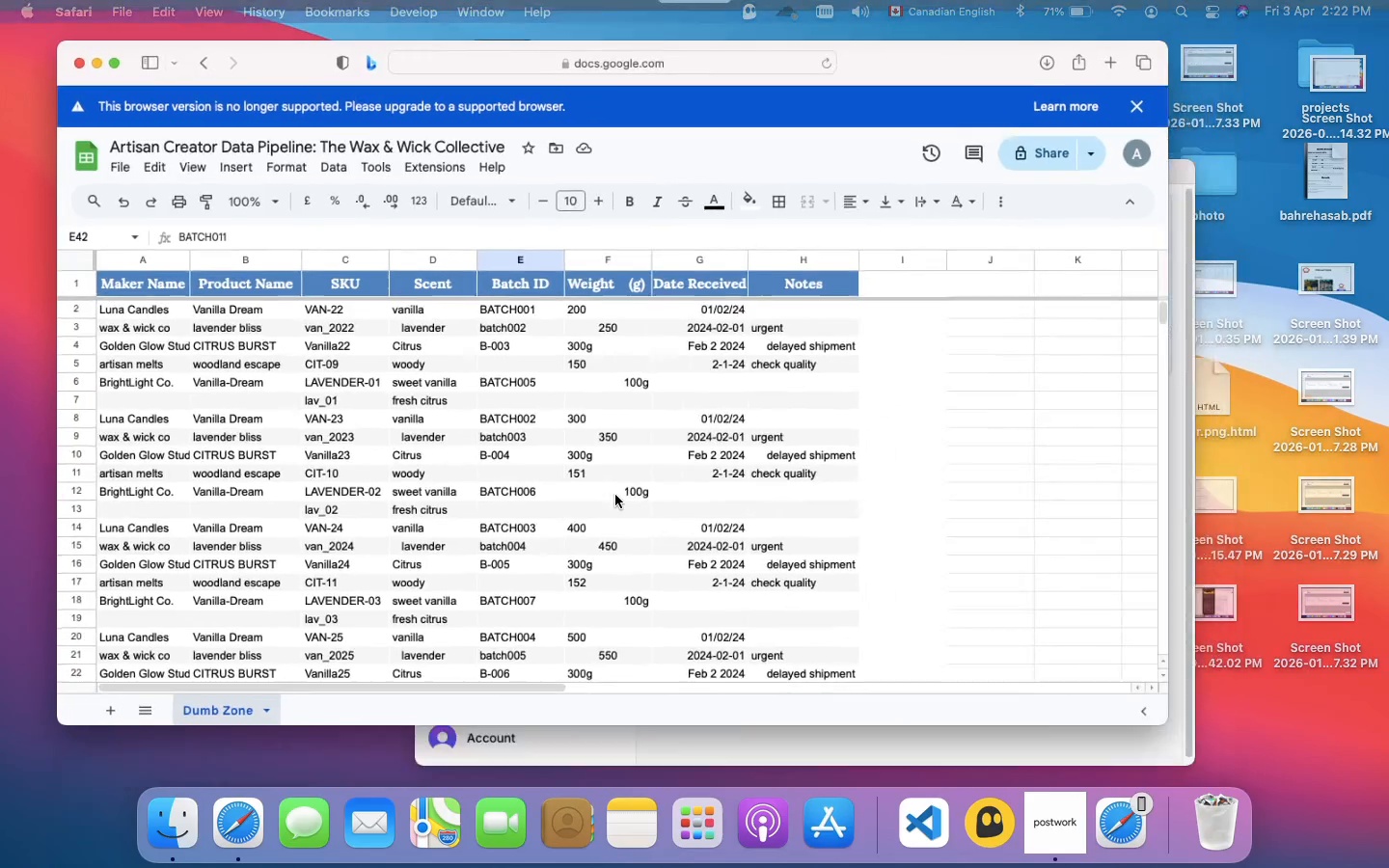 
wait(7.88)
 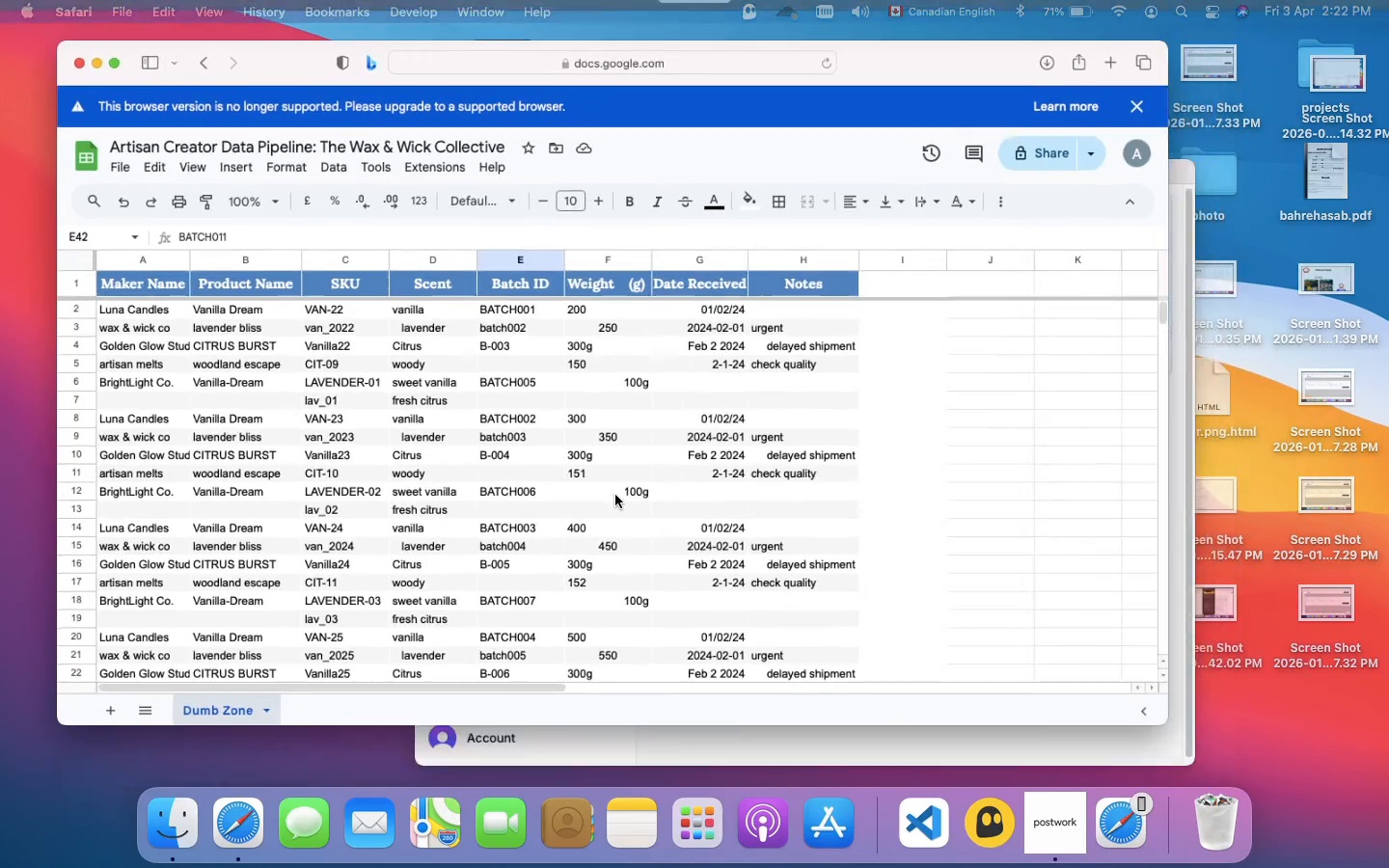 
scroll: coordinate [585, 549], scroll_direction: up, amount: 32.0
 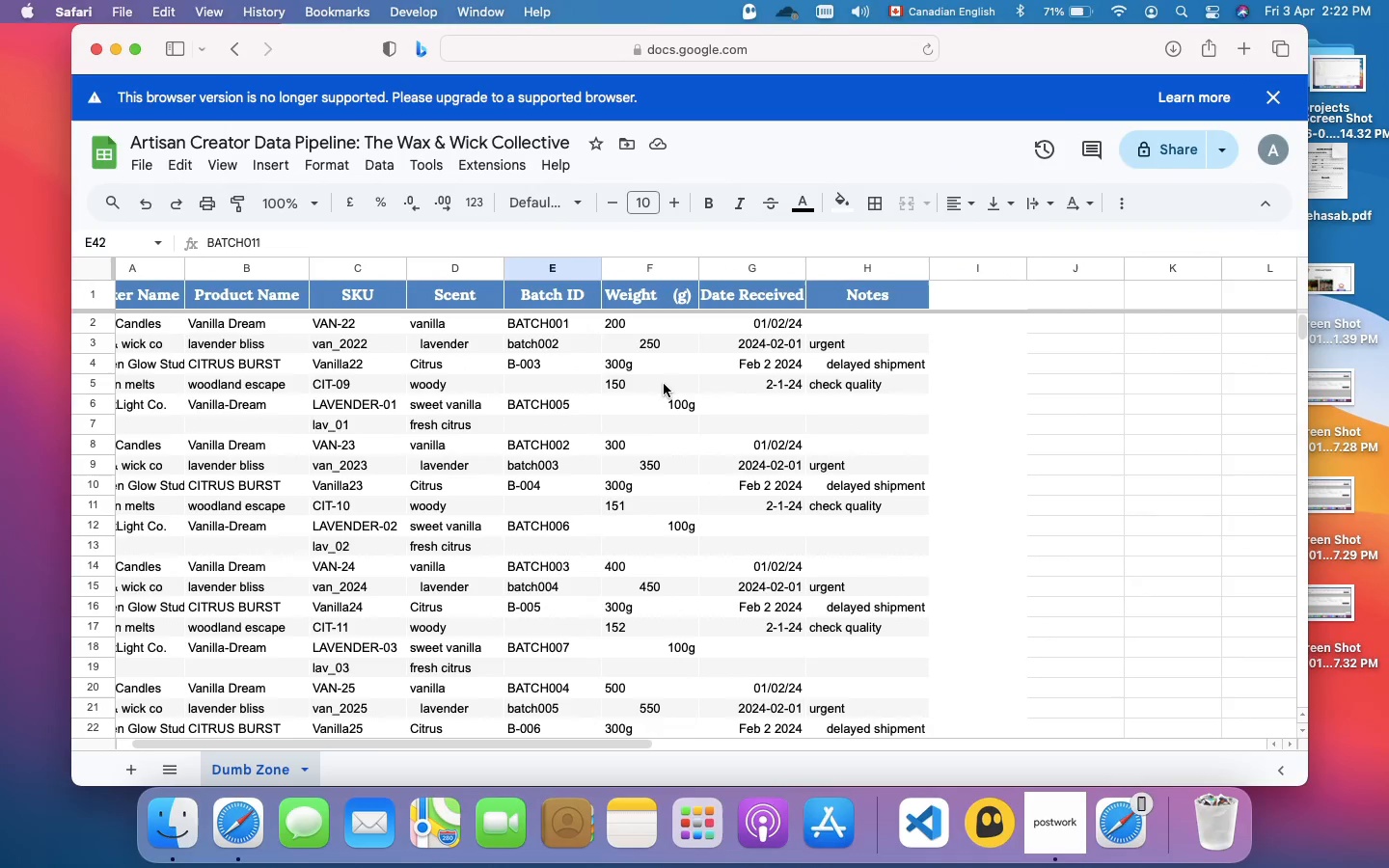 
wait(20.56)
 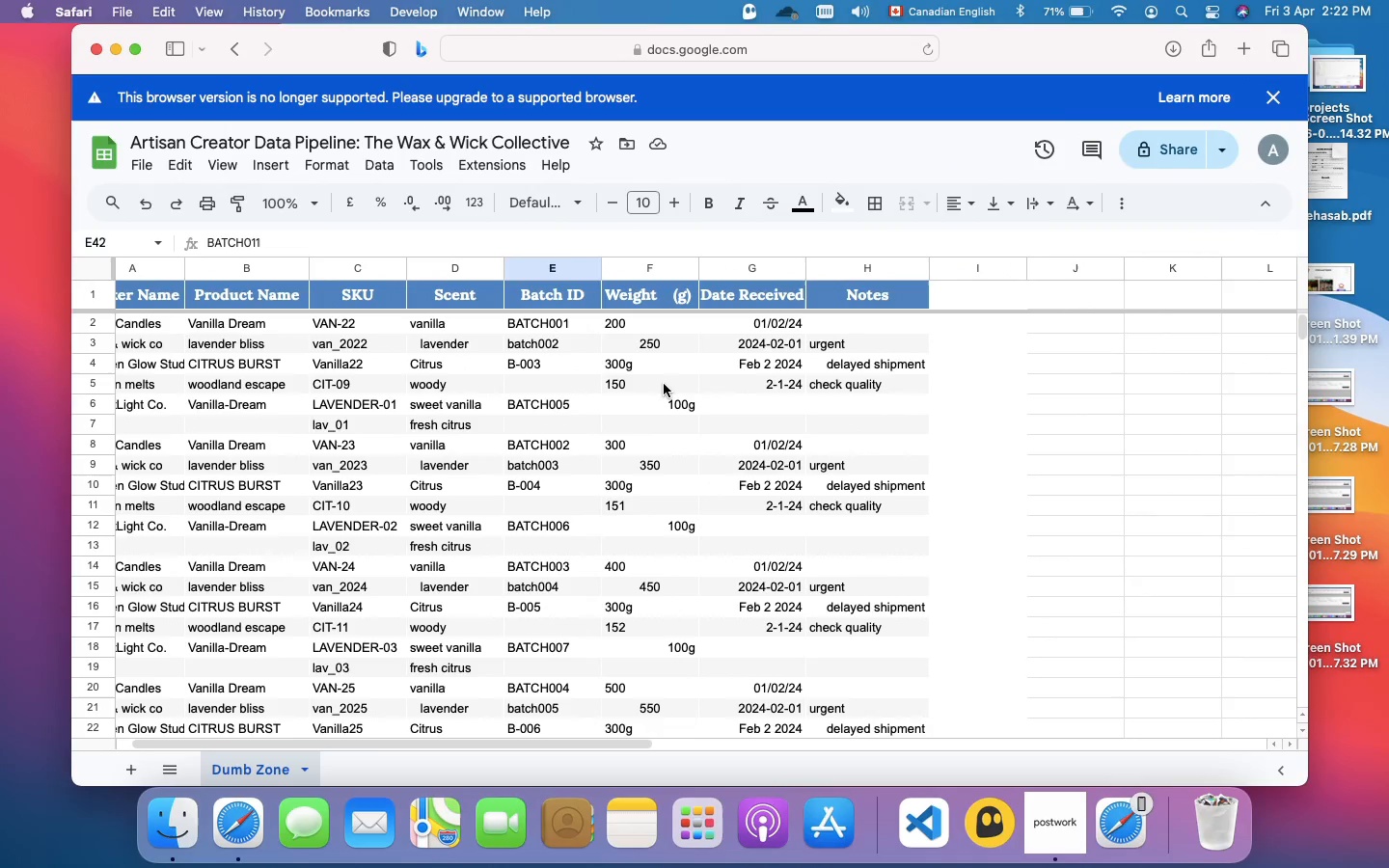 
scroll: coordinate [334, 348], scroll_direction: up, amount: 14.0
 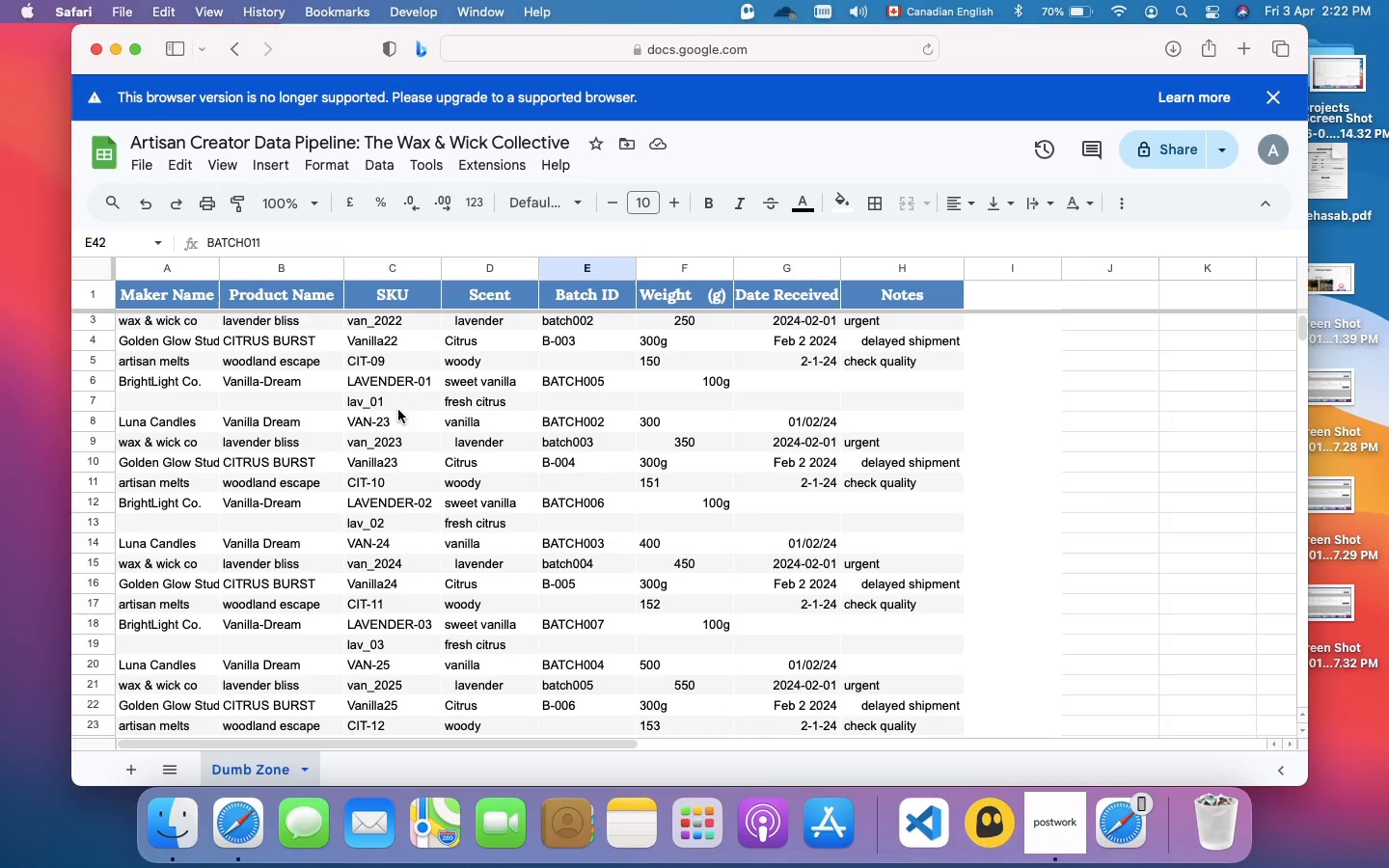 
wait(14.85)
 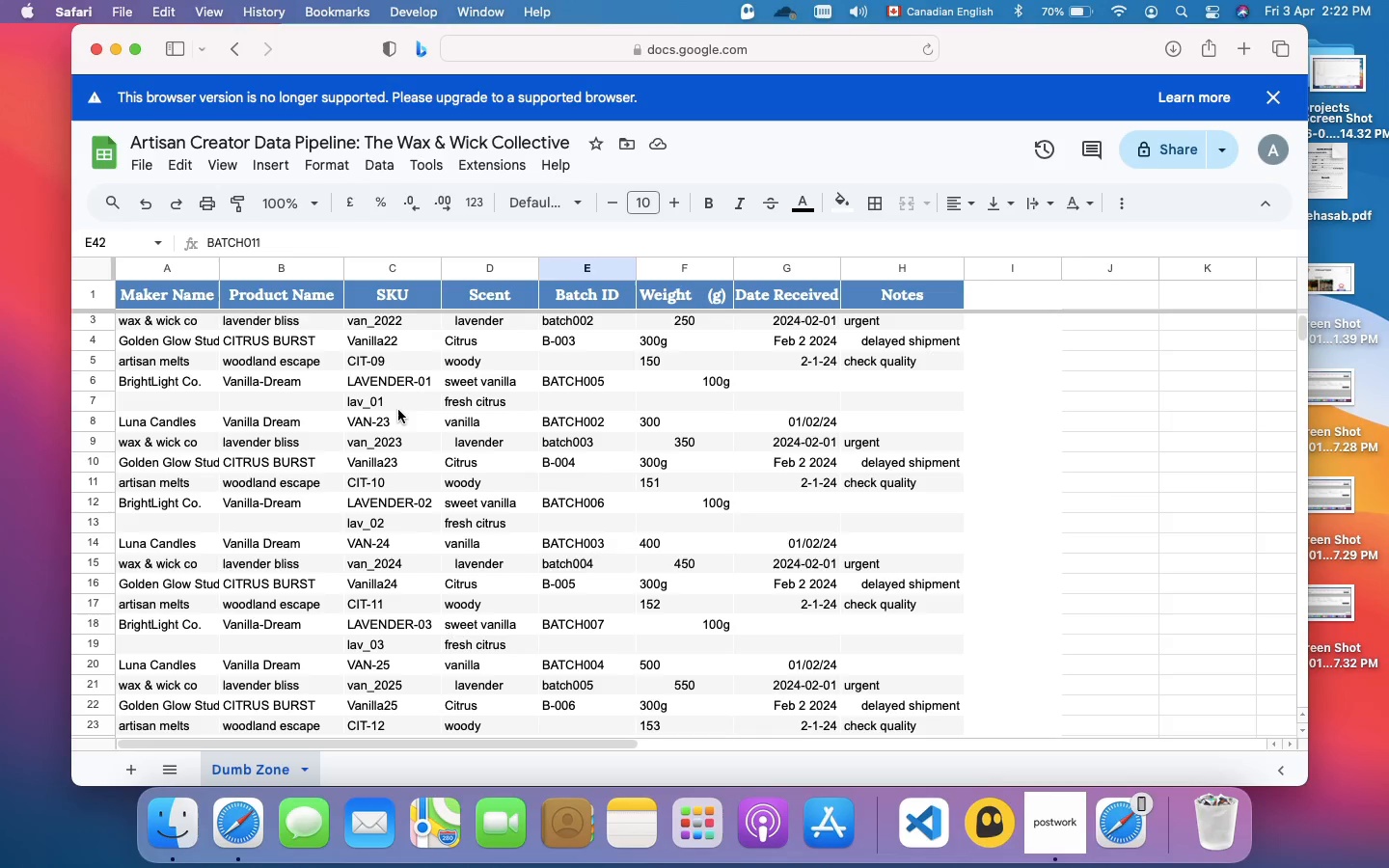 
left_click([394, 442])
 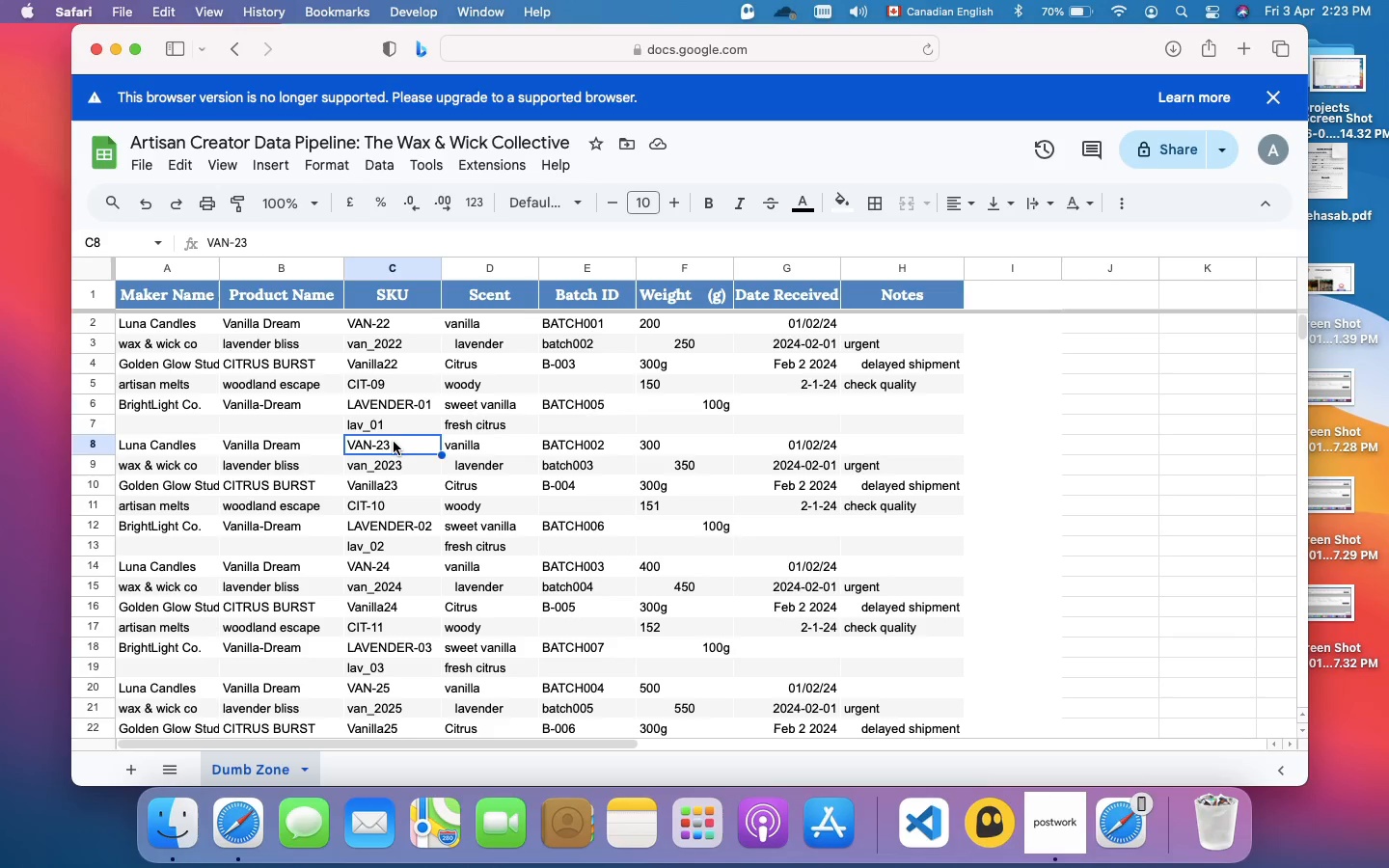 
double_click([394, 442])
 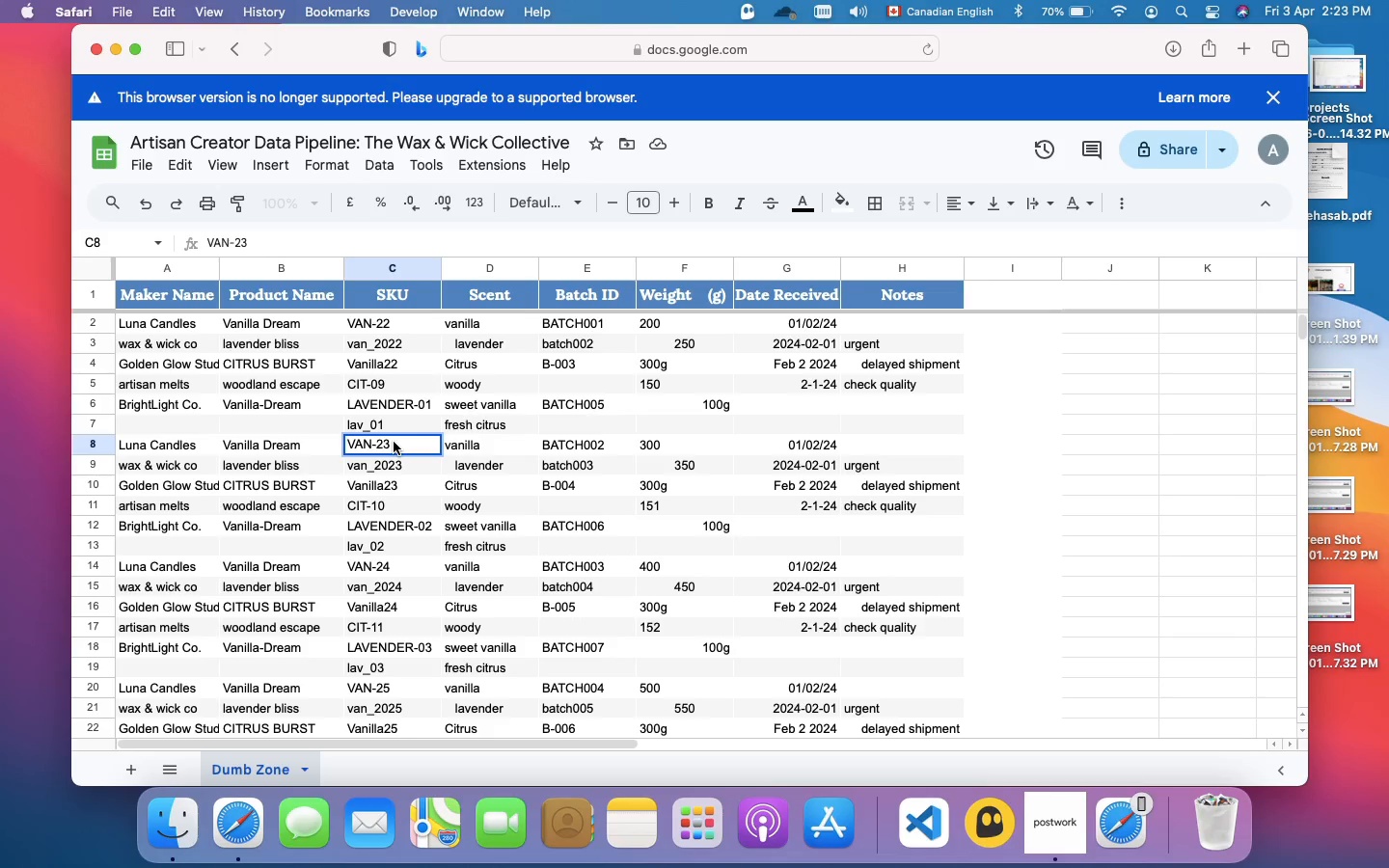 
key(Meta+A)
 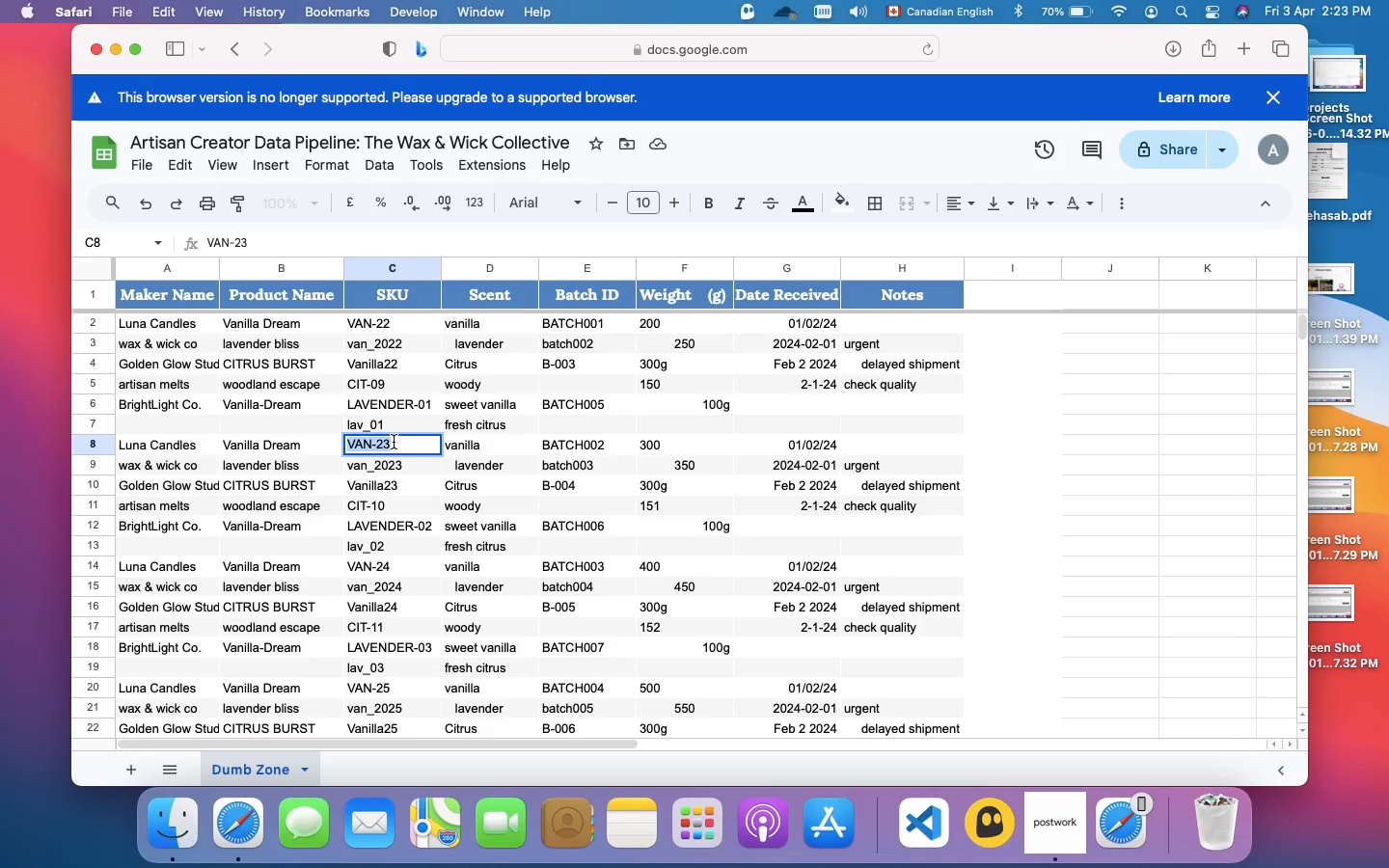 
wait(11.59)
 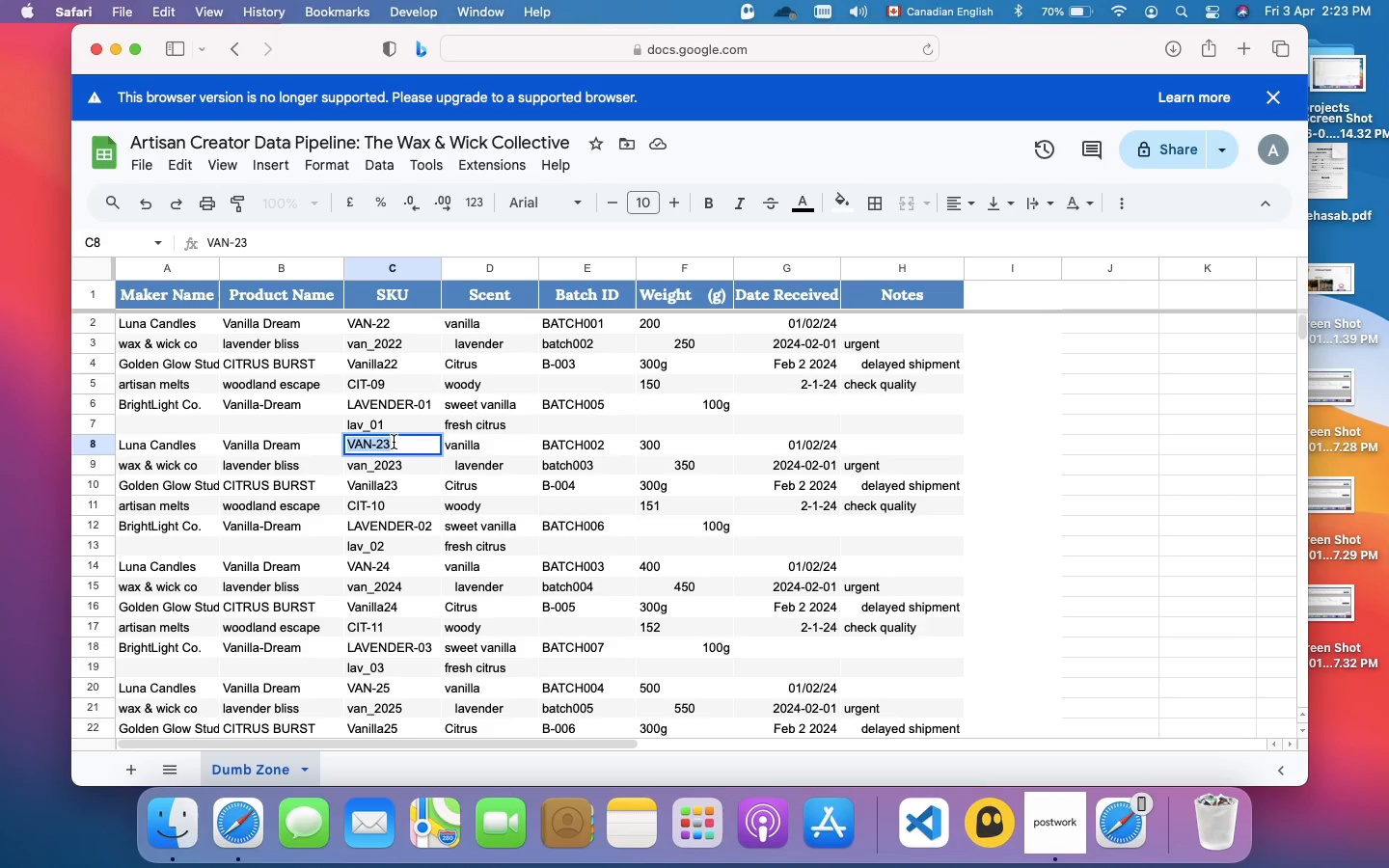 
key(Shift+Slash)
 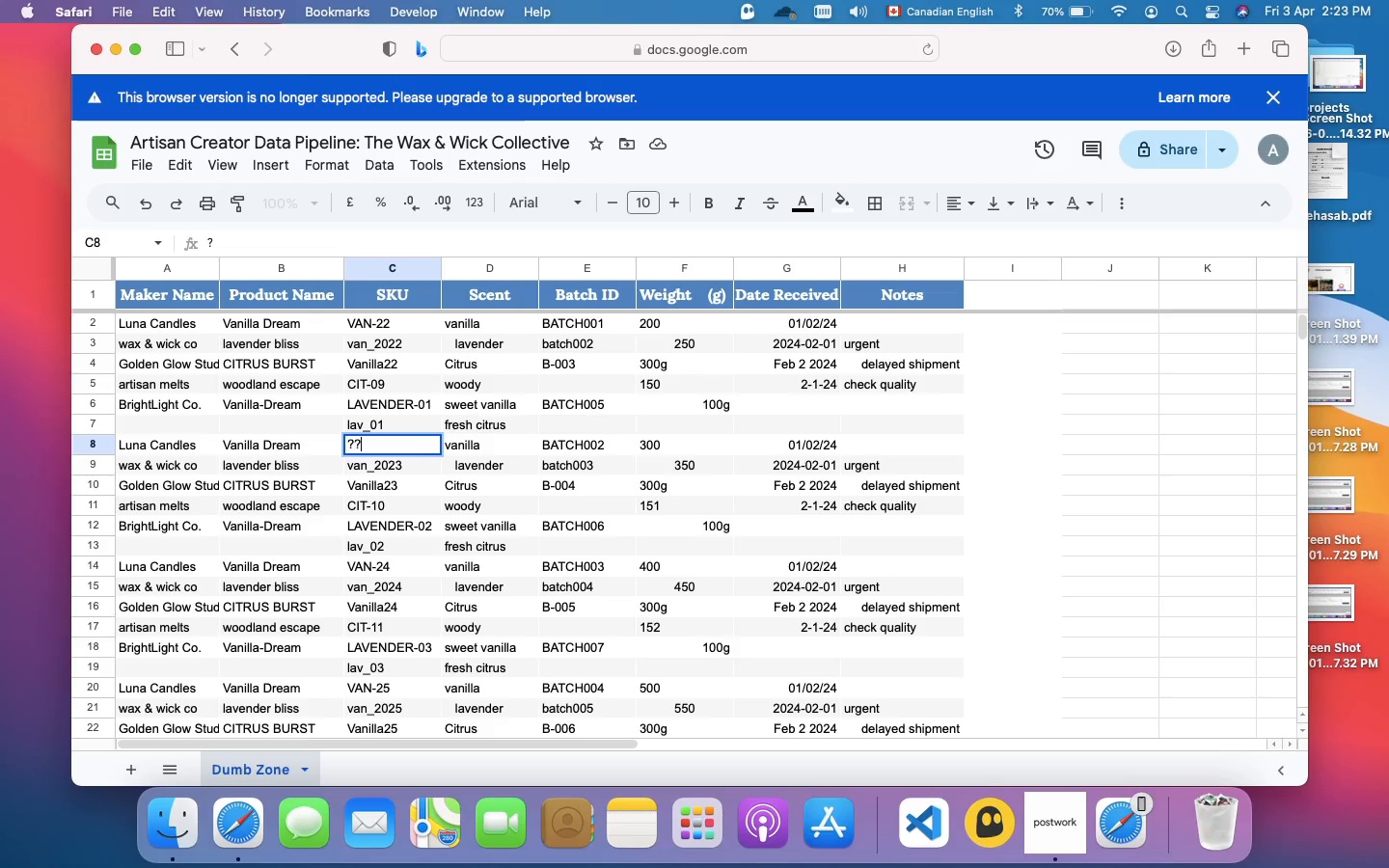 
key(Shift+Slash)
 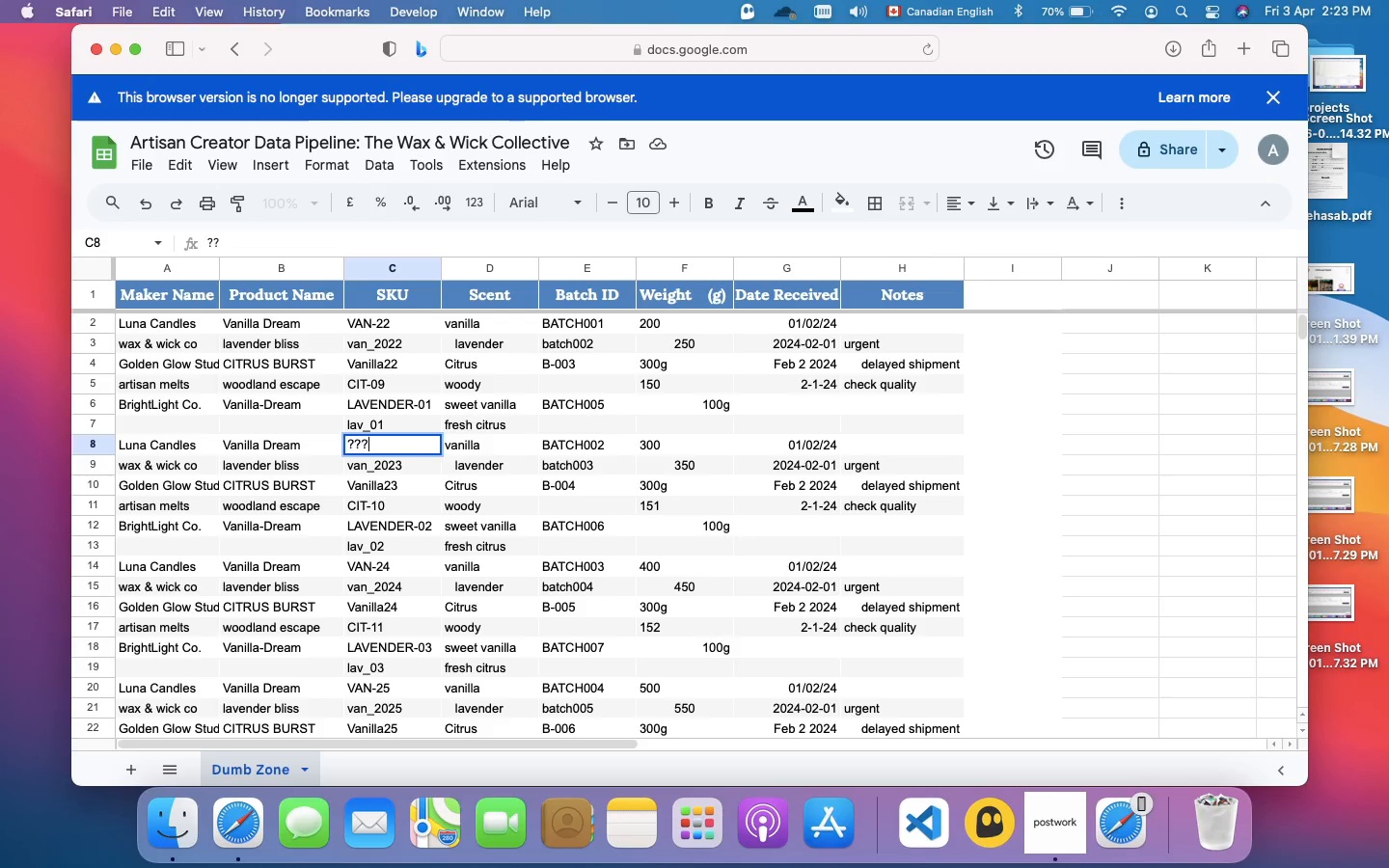 
key(Shift+Slash)
 